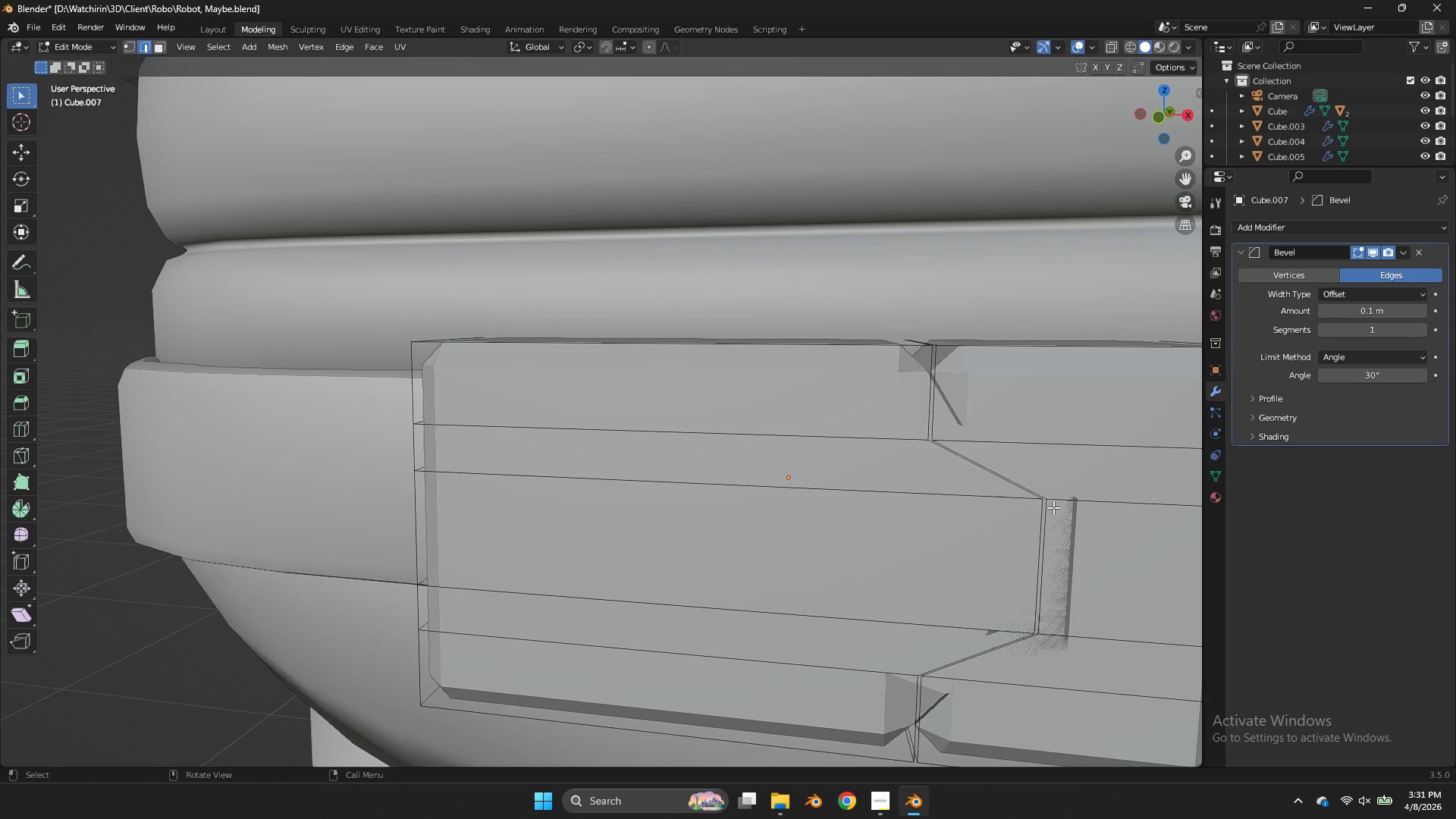 
hold_key(key=AltLeft, duration=0.33)
left_click([1051, 508])
 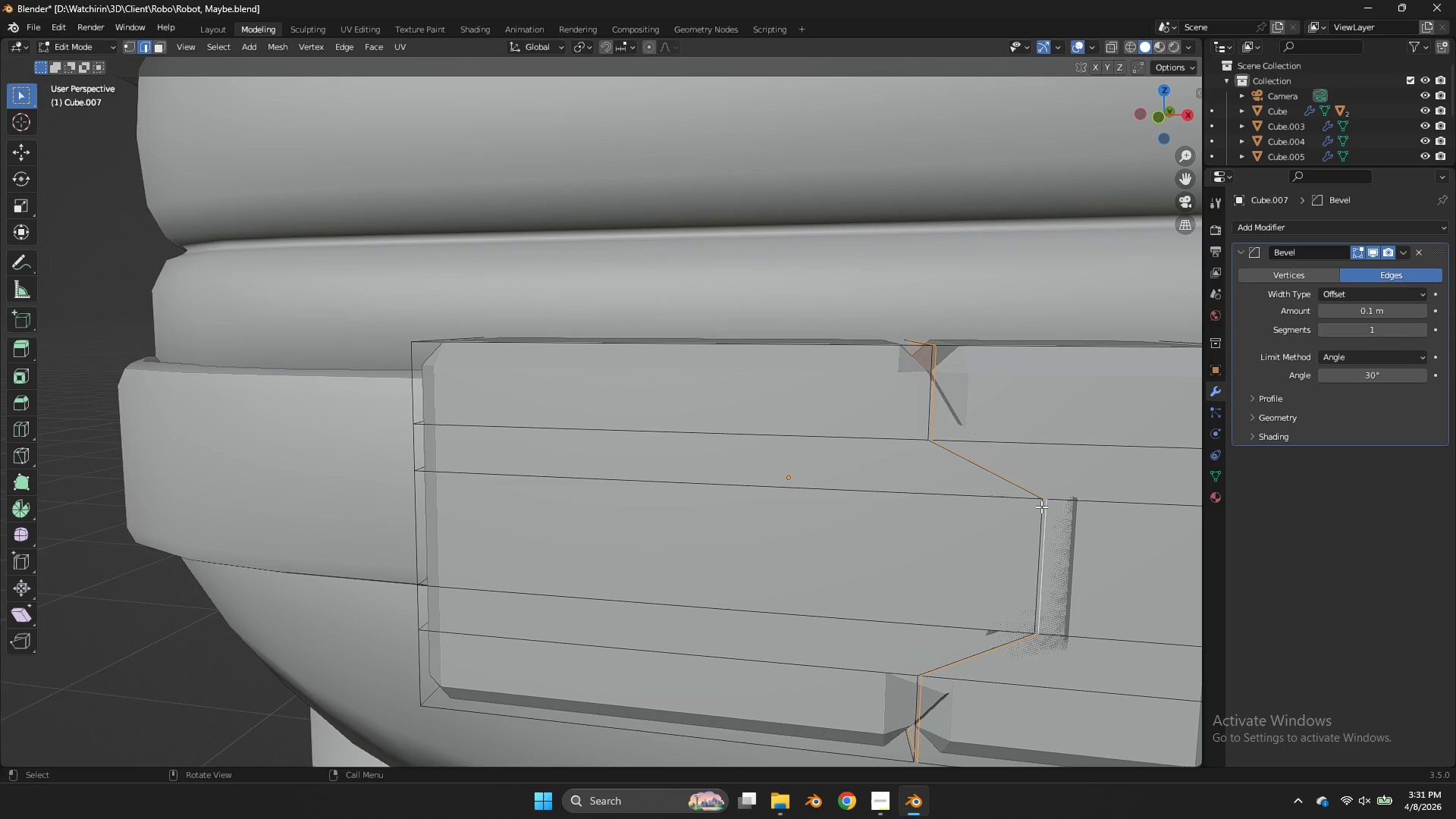 
key(NumpadDivide)
 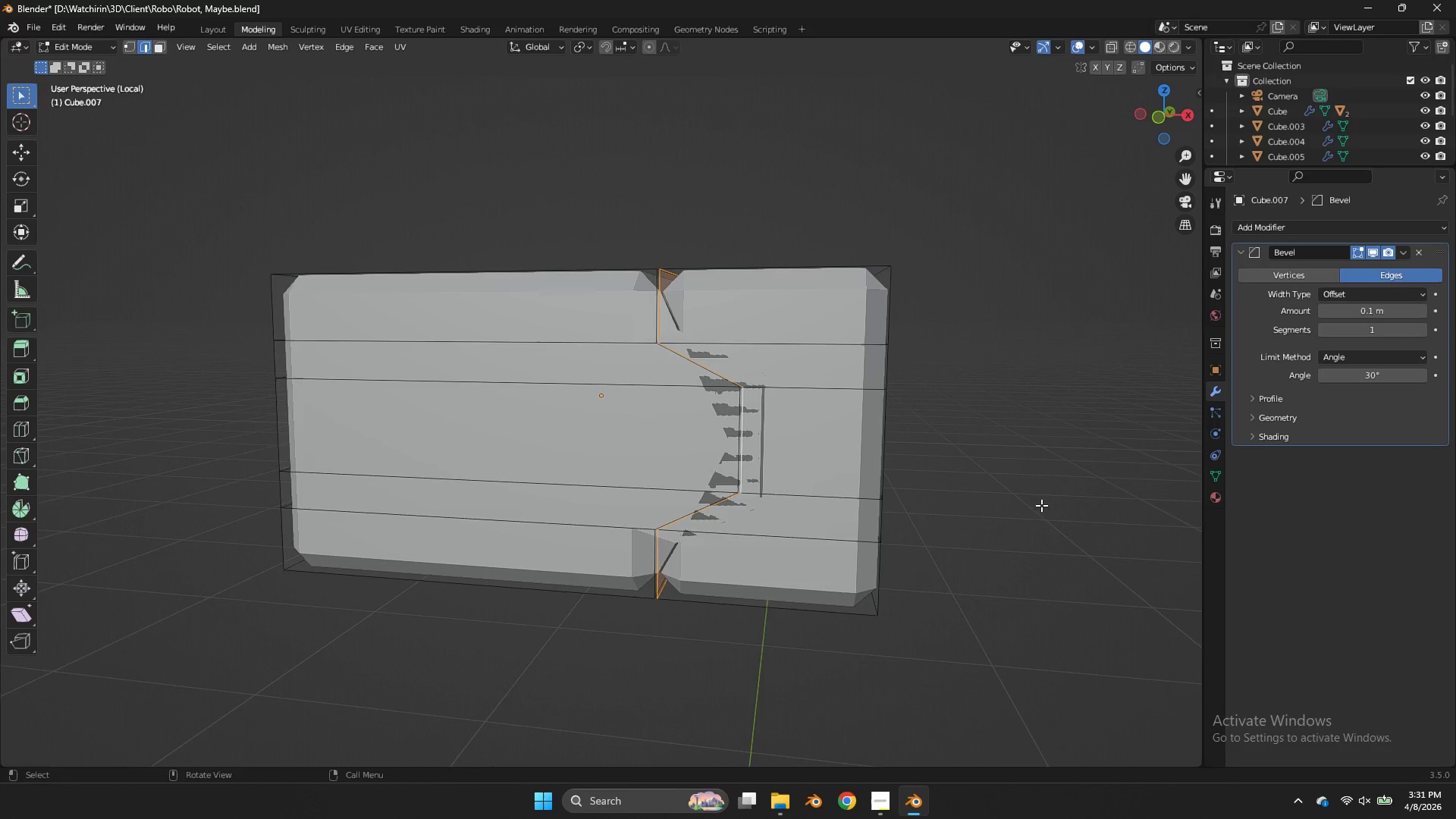 
key(Z)
 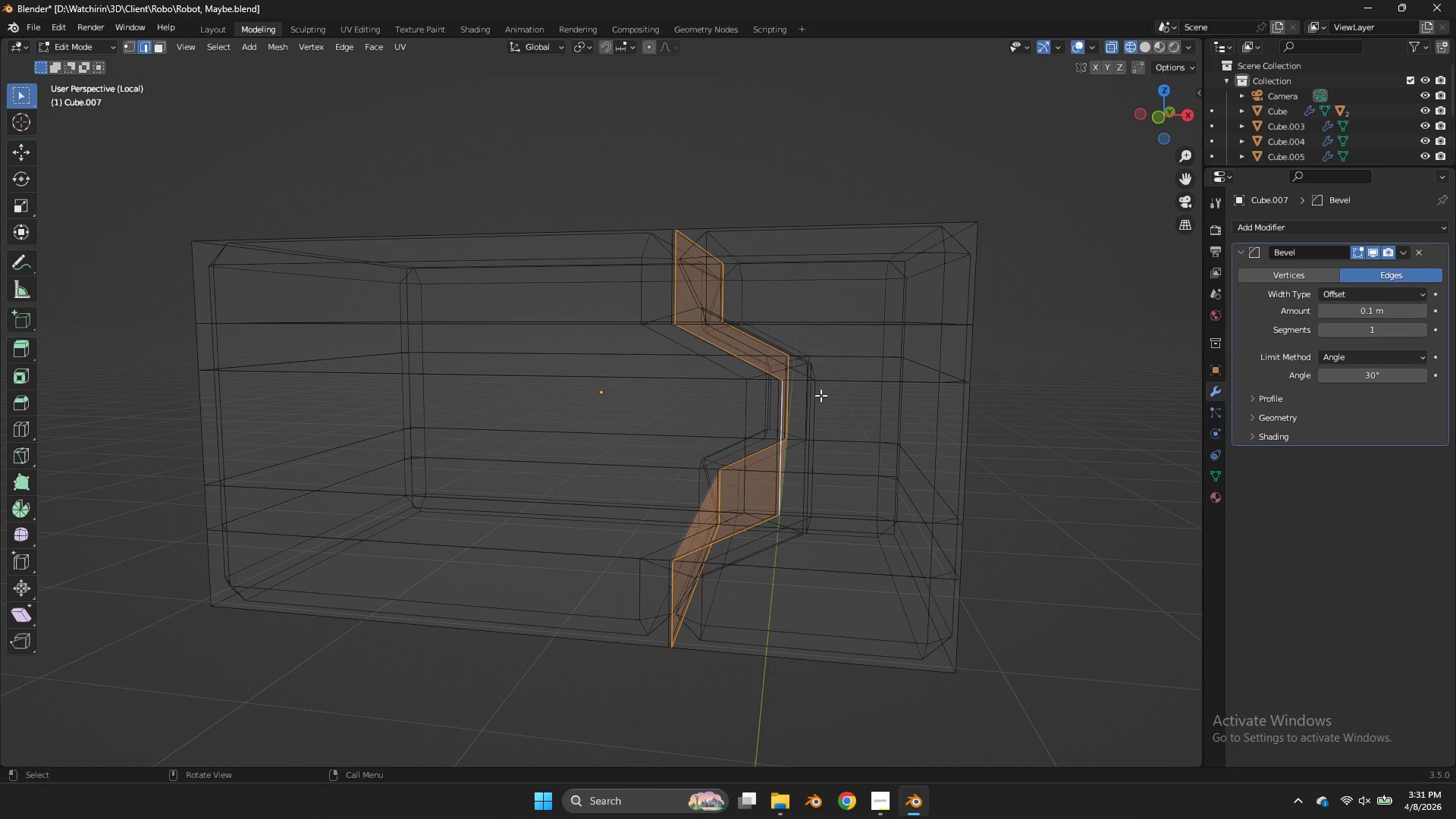 
scroll: coordinate [1045, 497], scroll_direction: up, amount: 1.0
 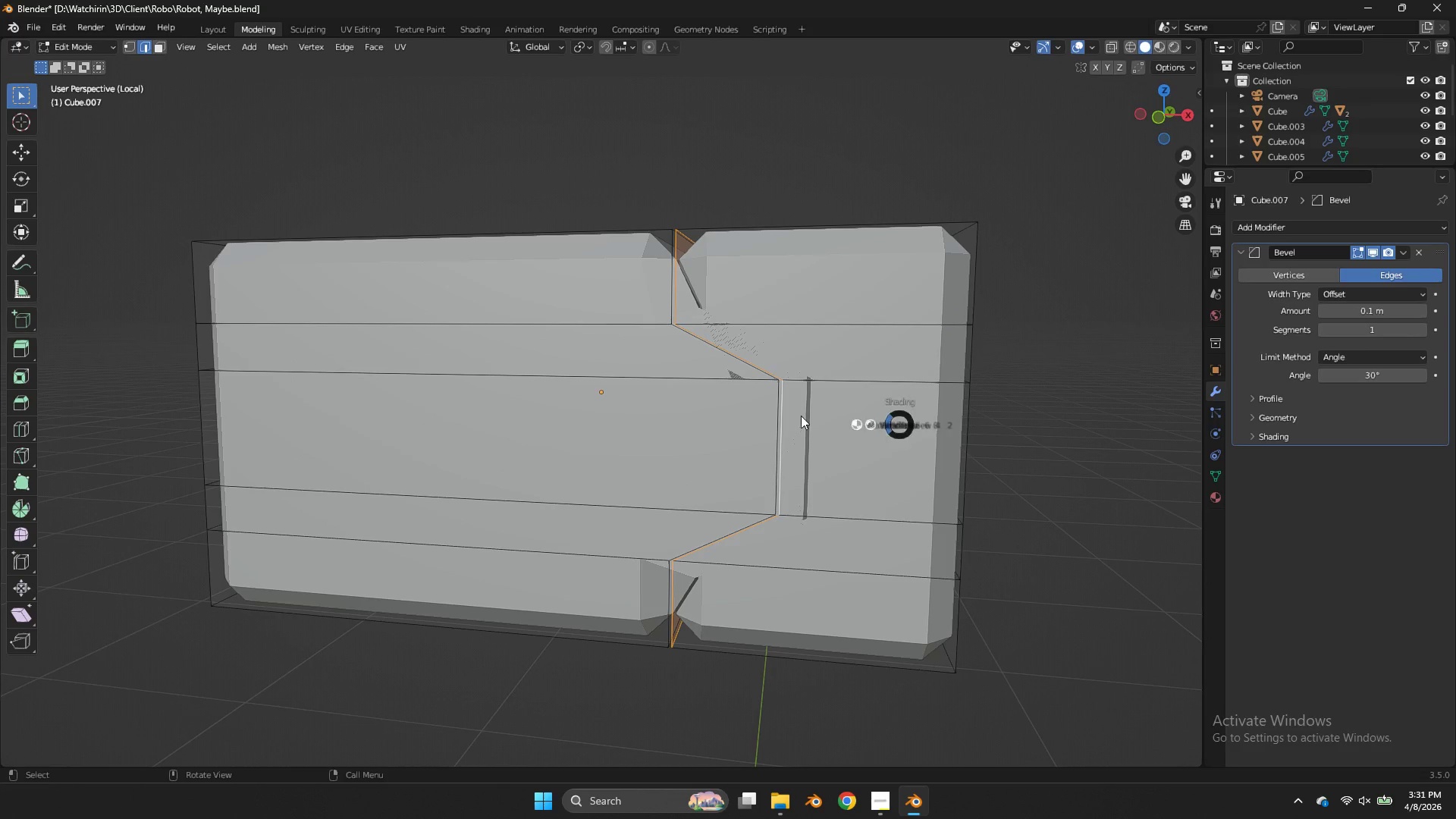 
key(X)
 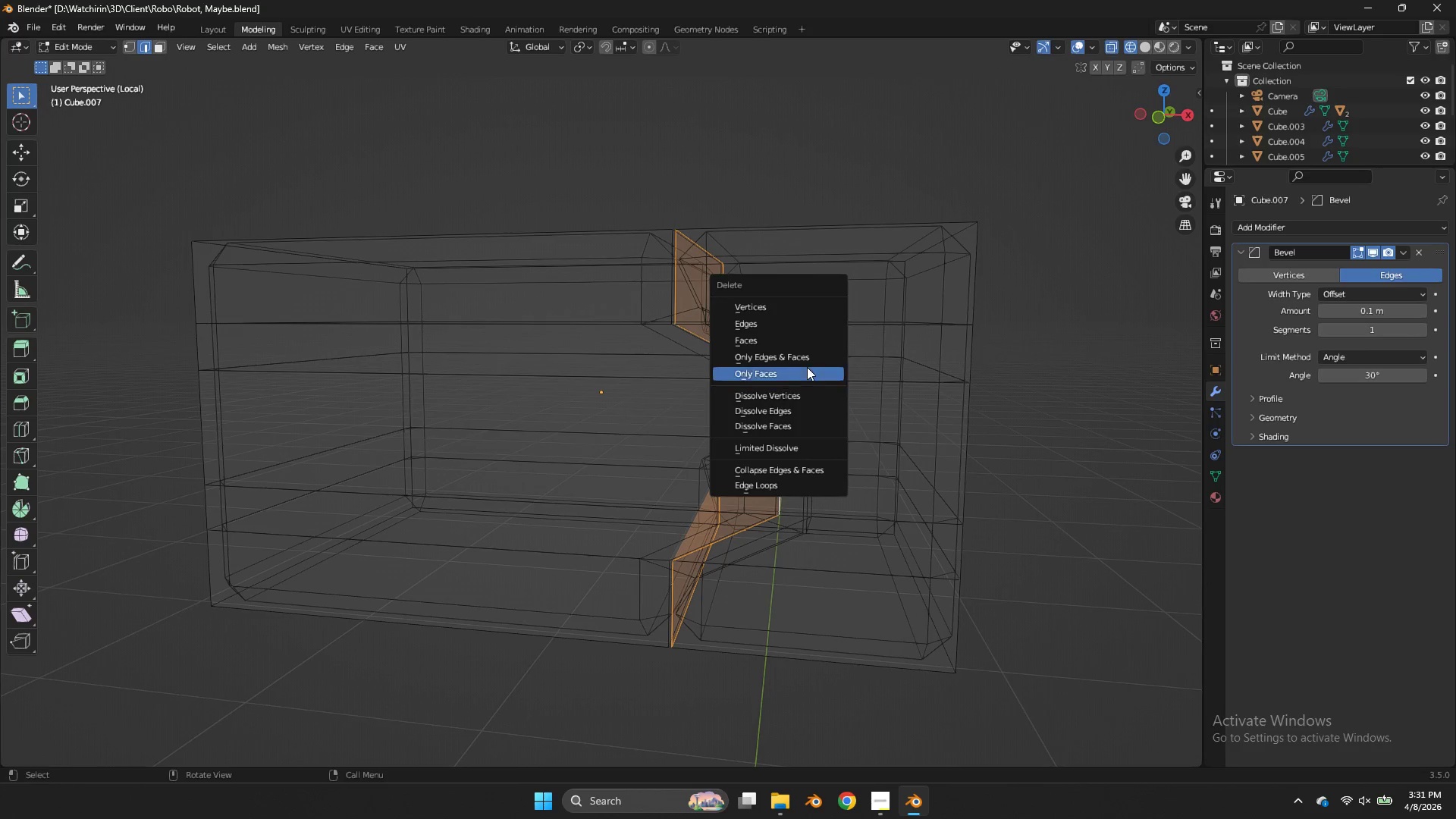 
left_click([807, 367])
 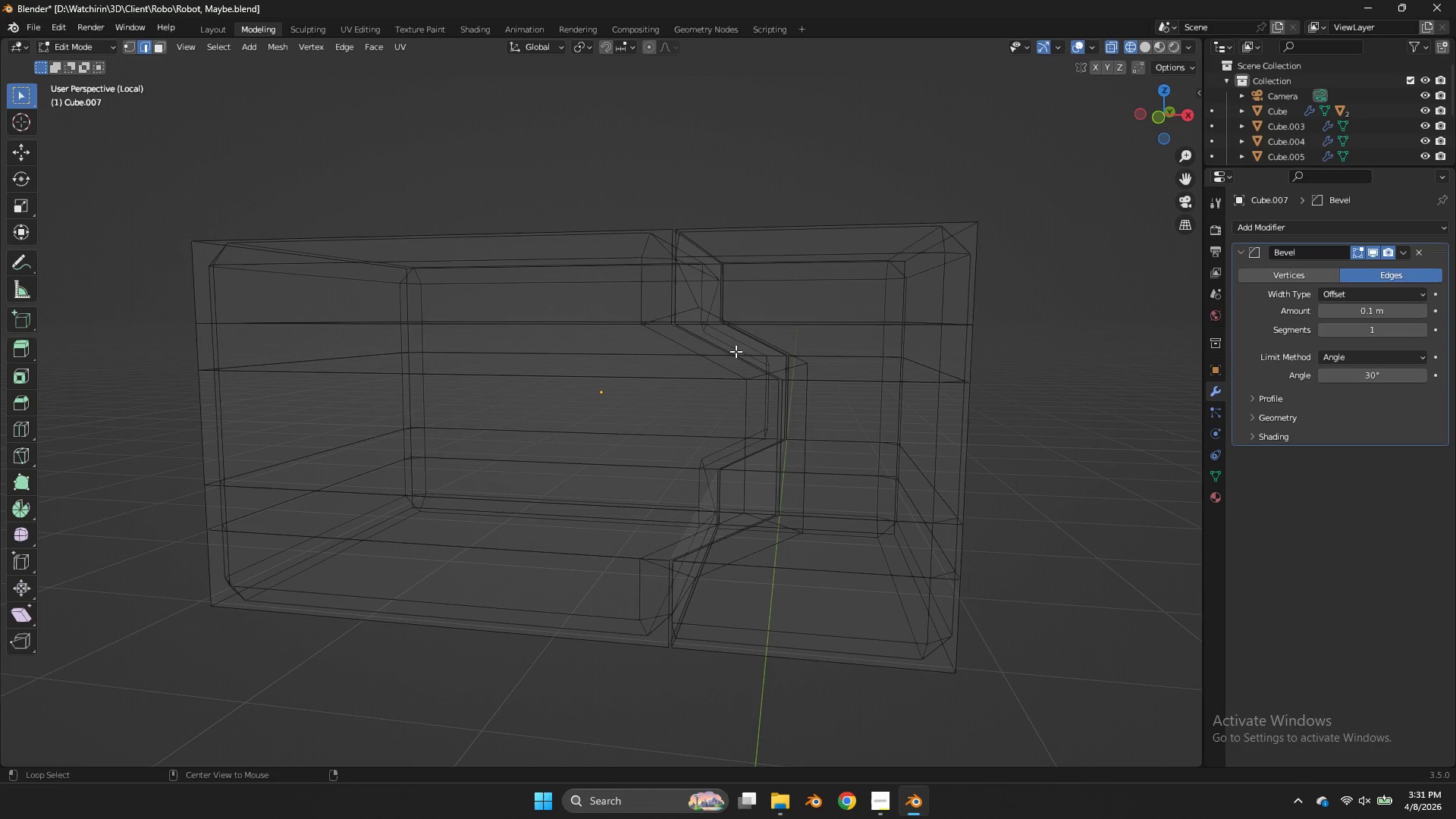 
hold_key(key=AltLeft, duration=0.5)
 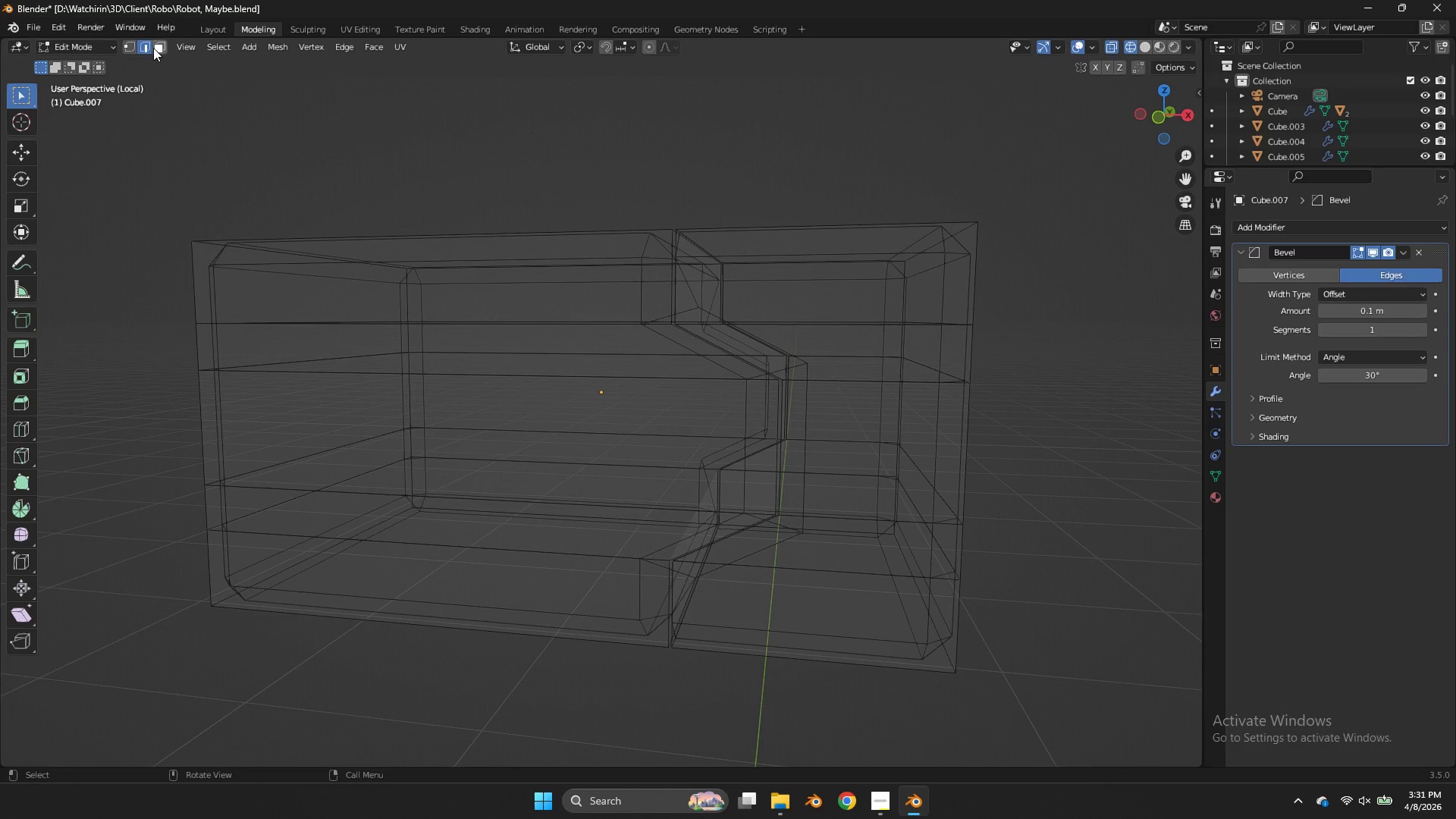 
left_click([155, 46])
 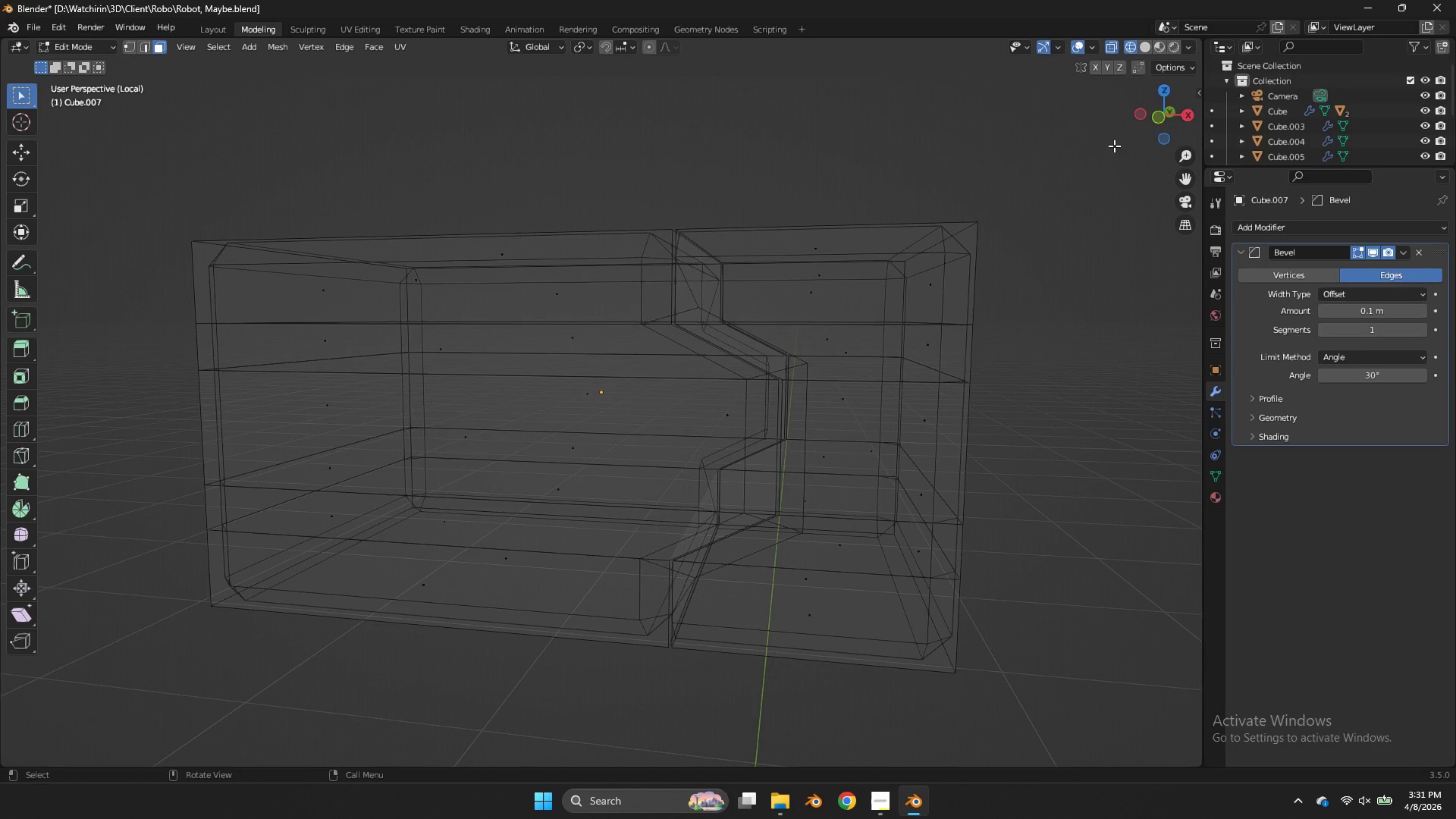 
left_click_drag(start_coordinate=[1160, 133], to_coordinate=[20, 123])
 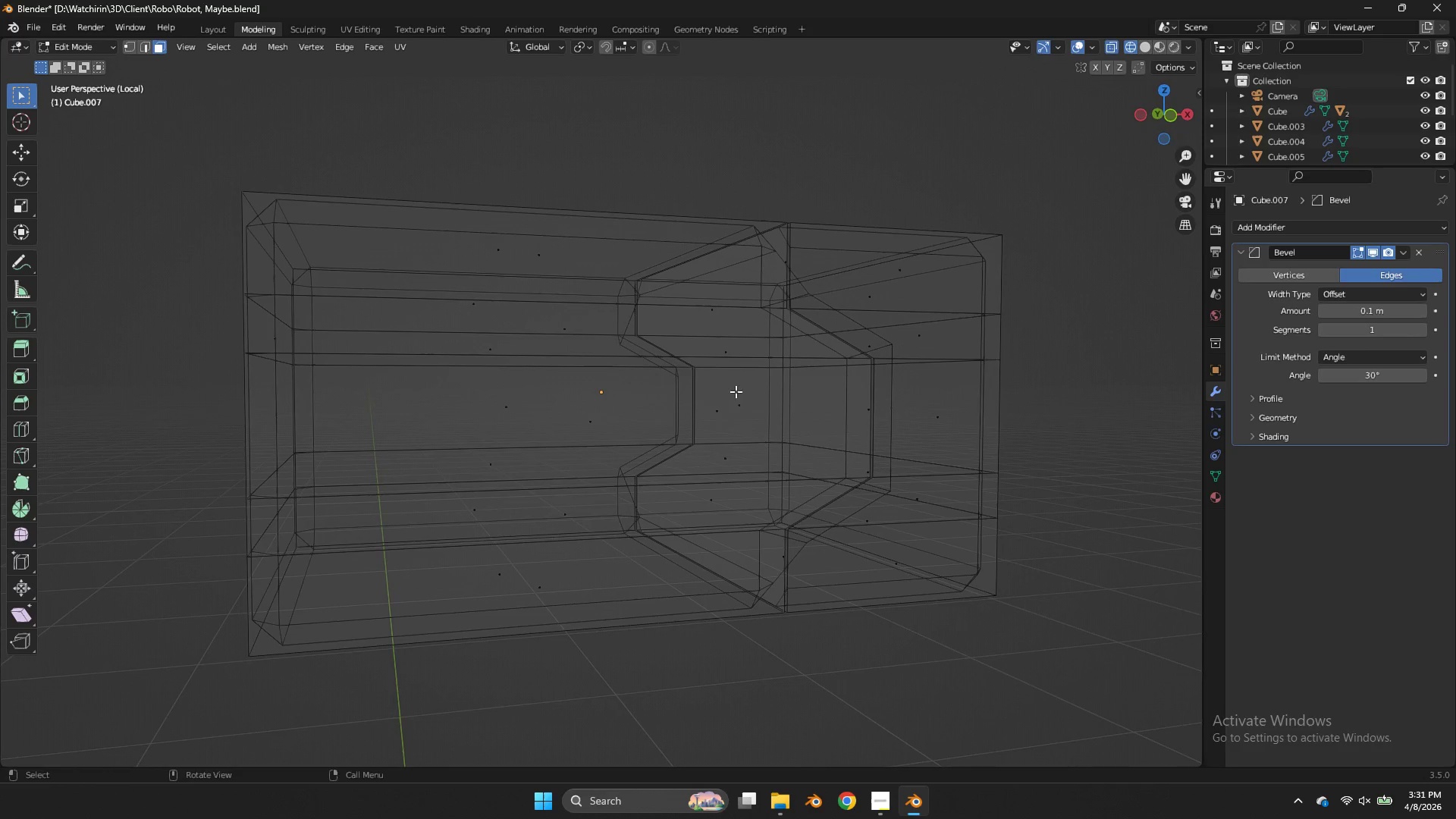 
left_click([739, 395])
 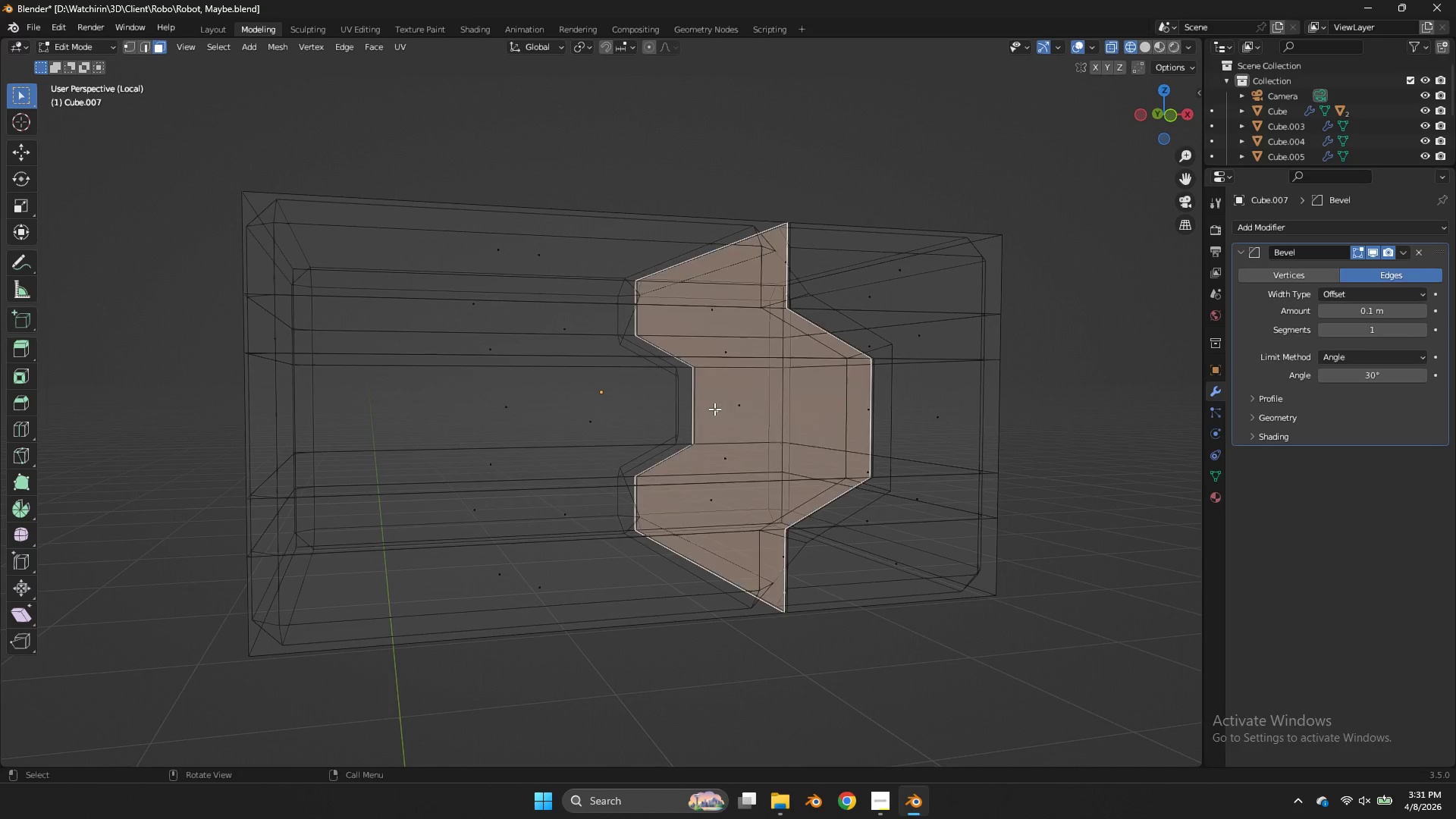 
key(X)
 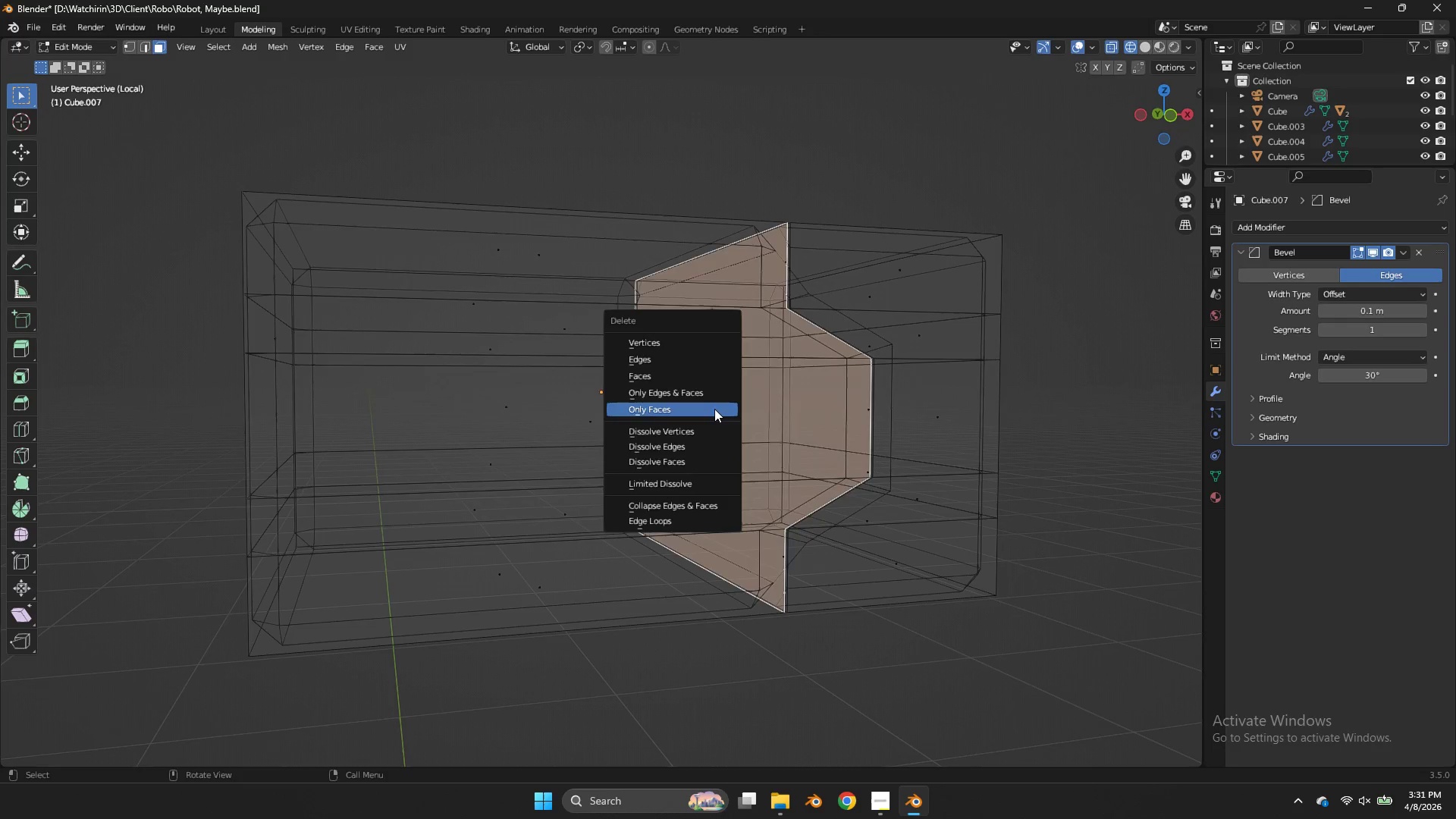 
left_click([714, 409])
 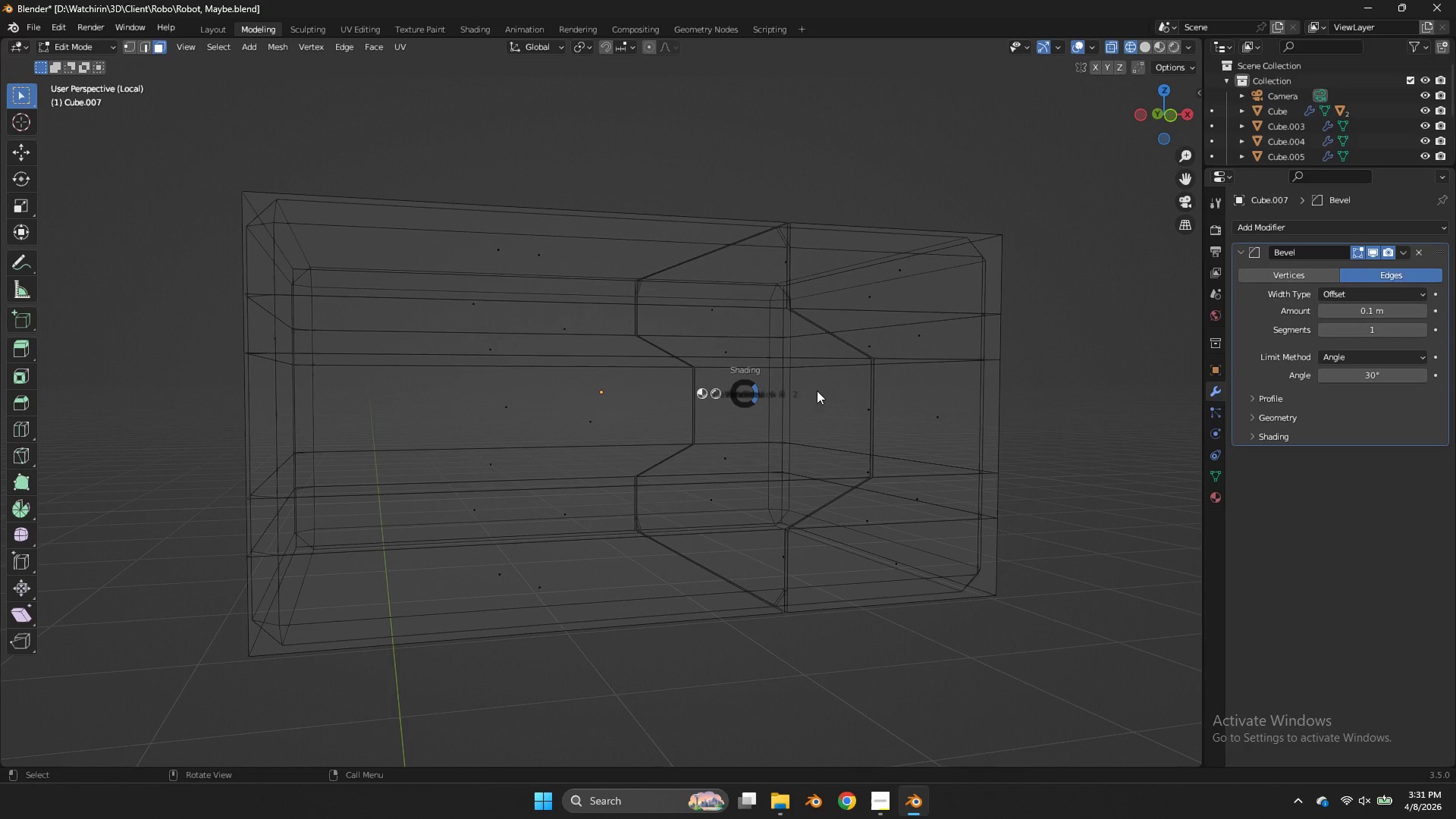 
key(Z)
 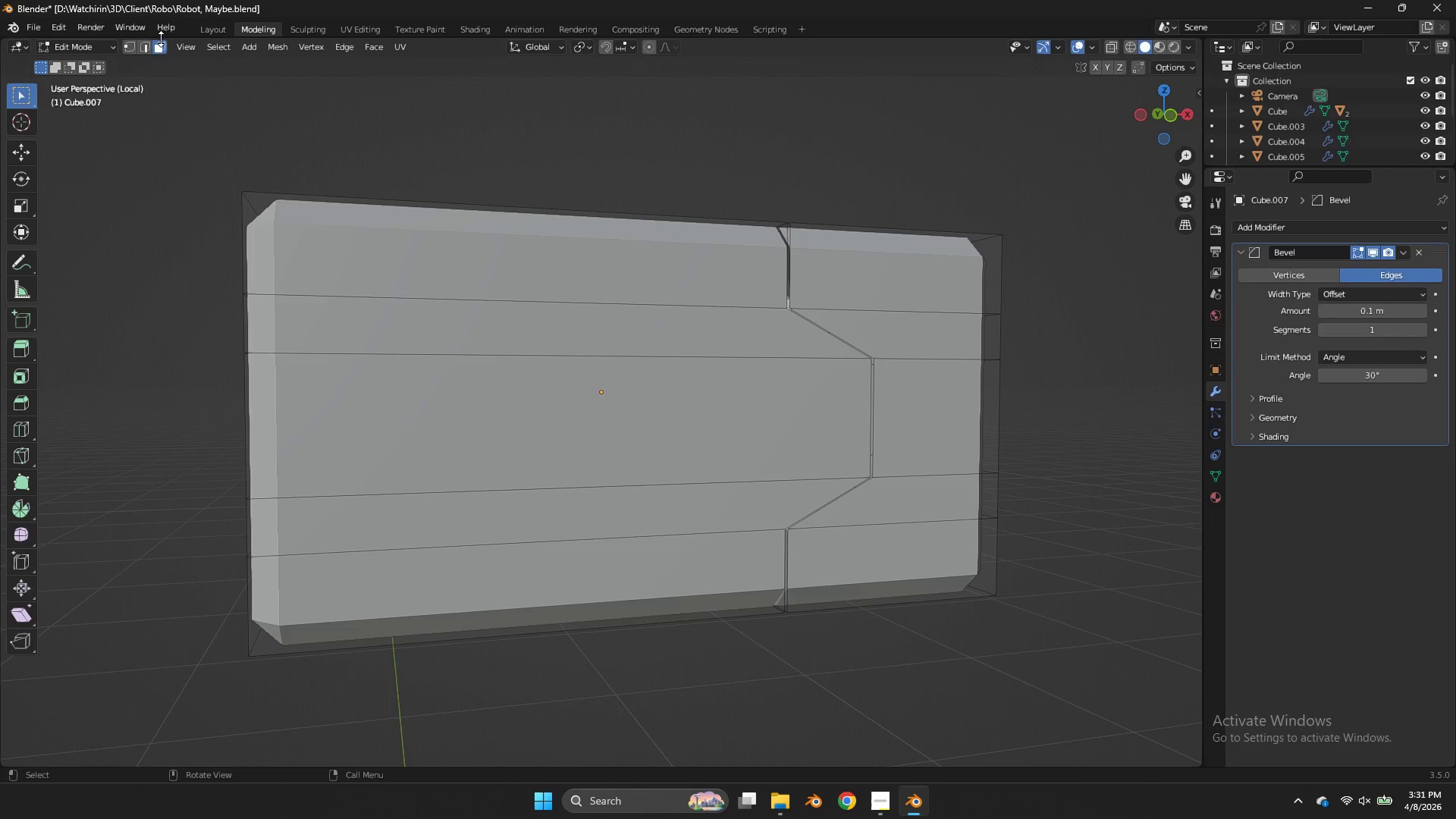 
left_click([152, 46])
 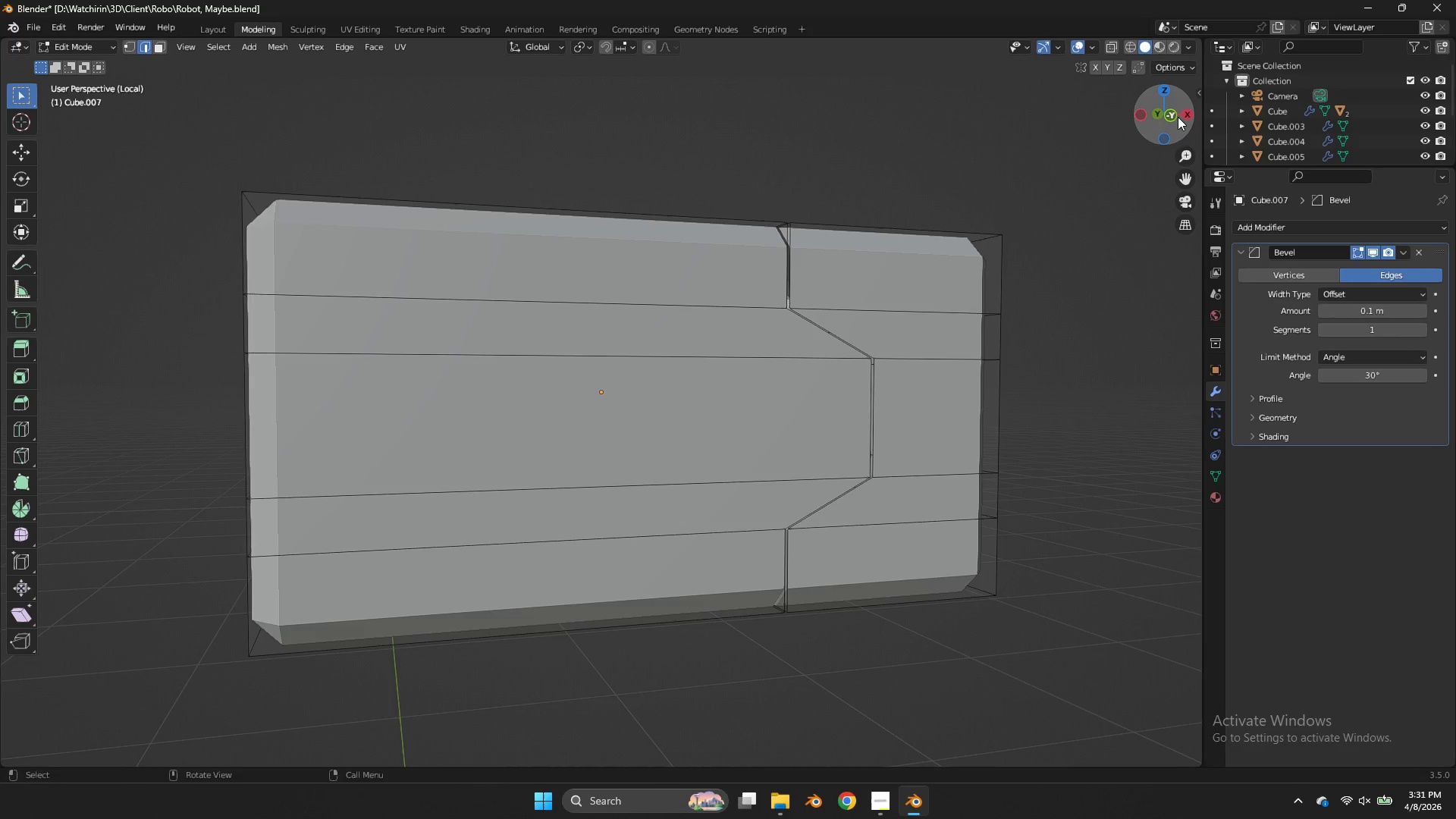 
left_click_drag(start_coordinate=[1178, 118], to_coordinate=[1175, 180])
 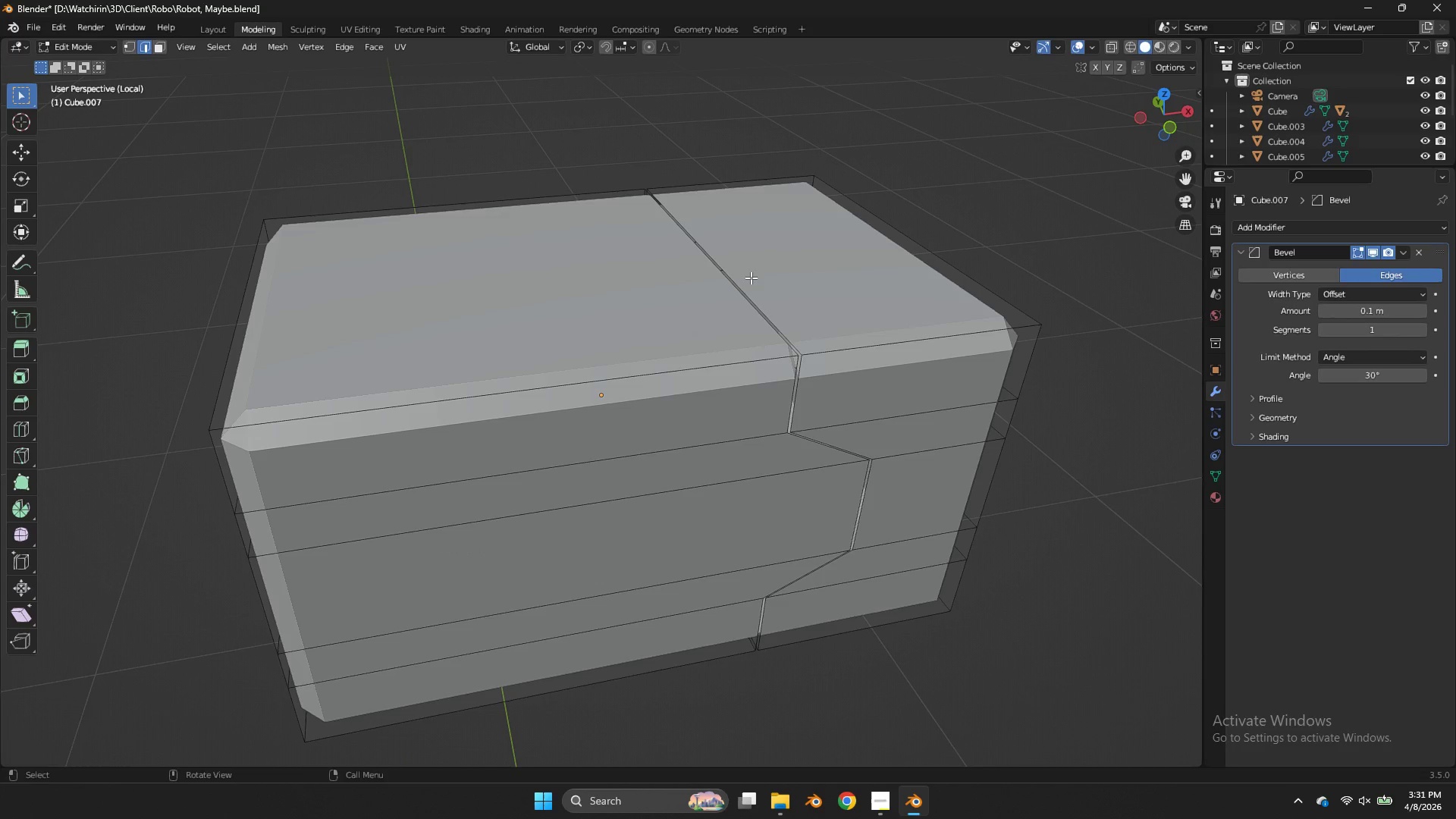 
left_click([745, 278])
 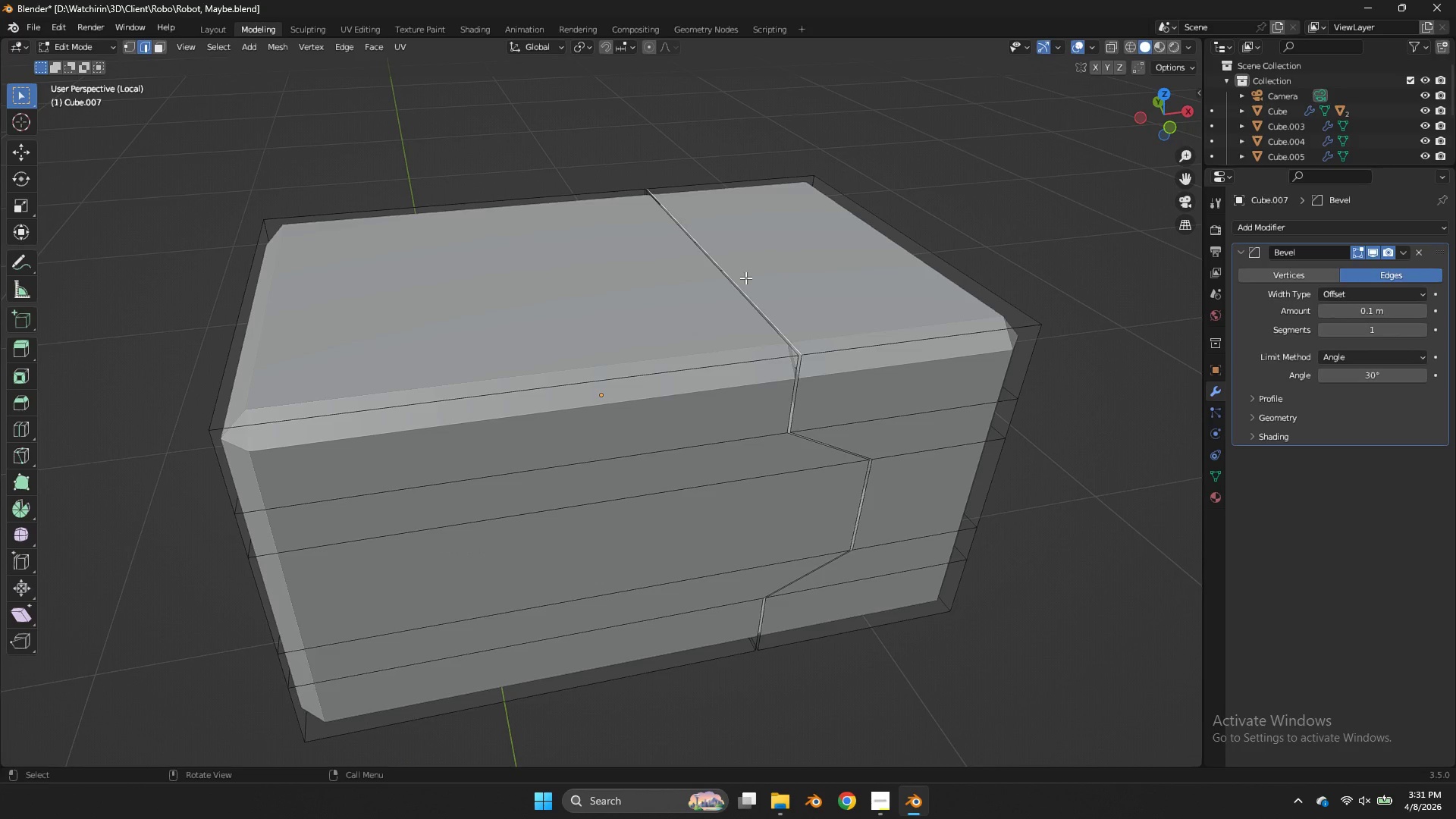 
type(fffff)
 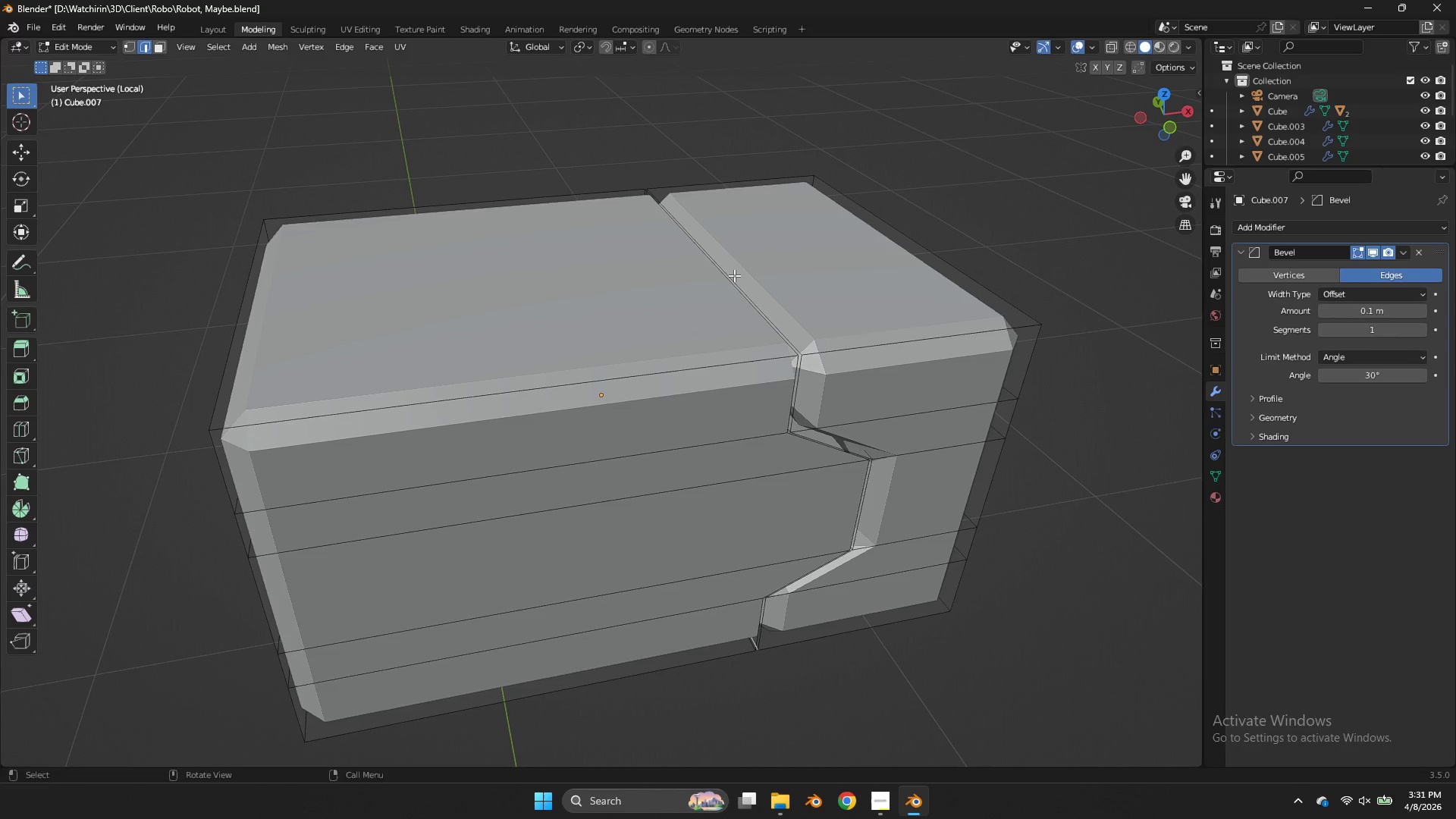 
key(F)
 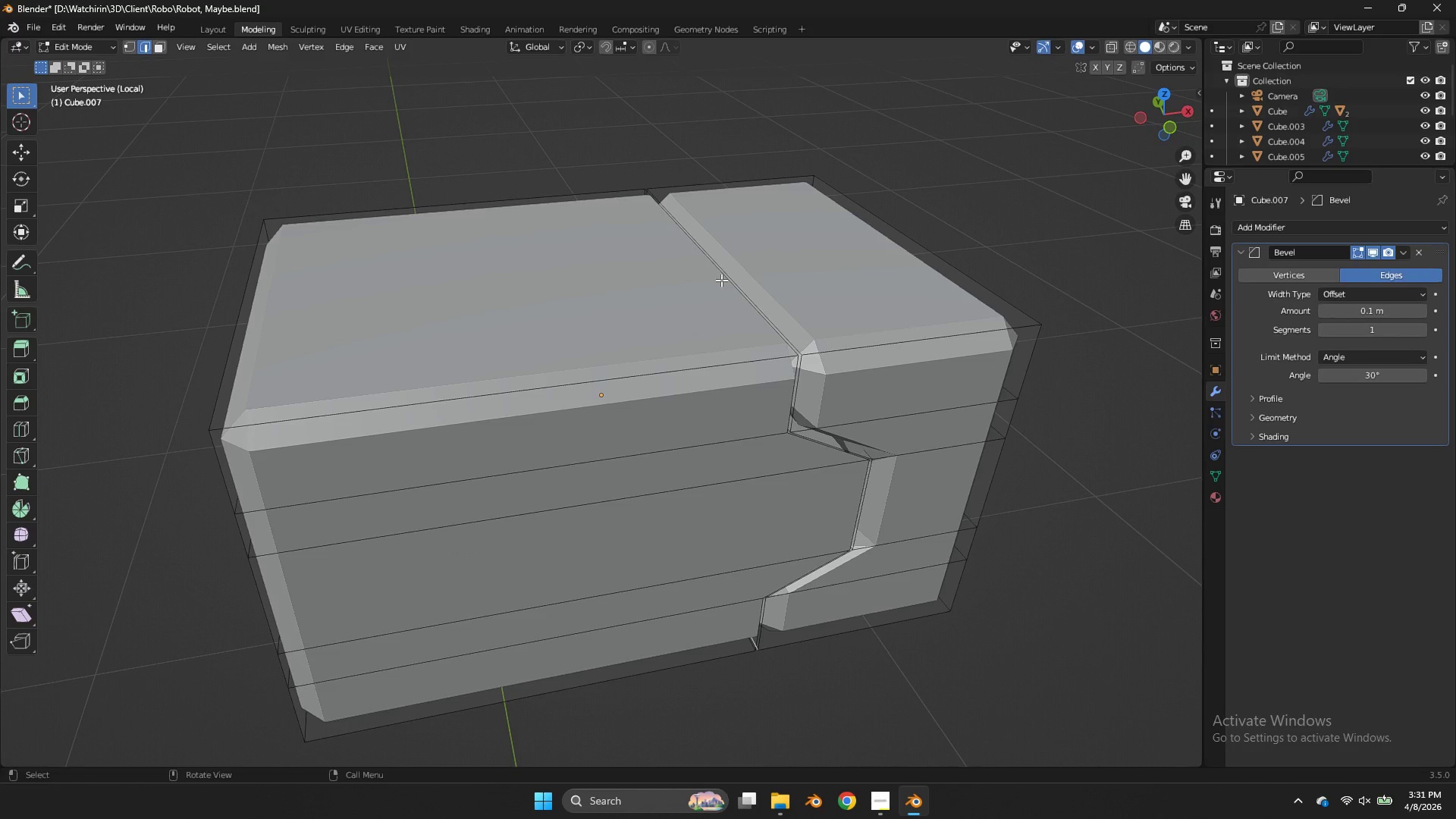 
left_click([722, 281])
 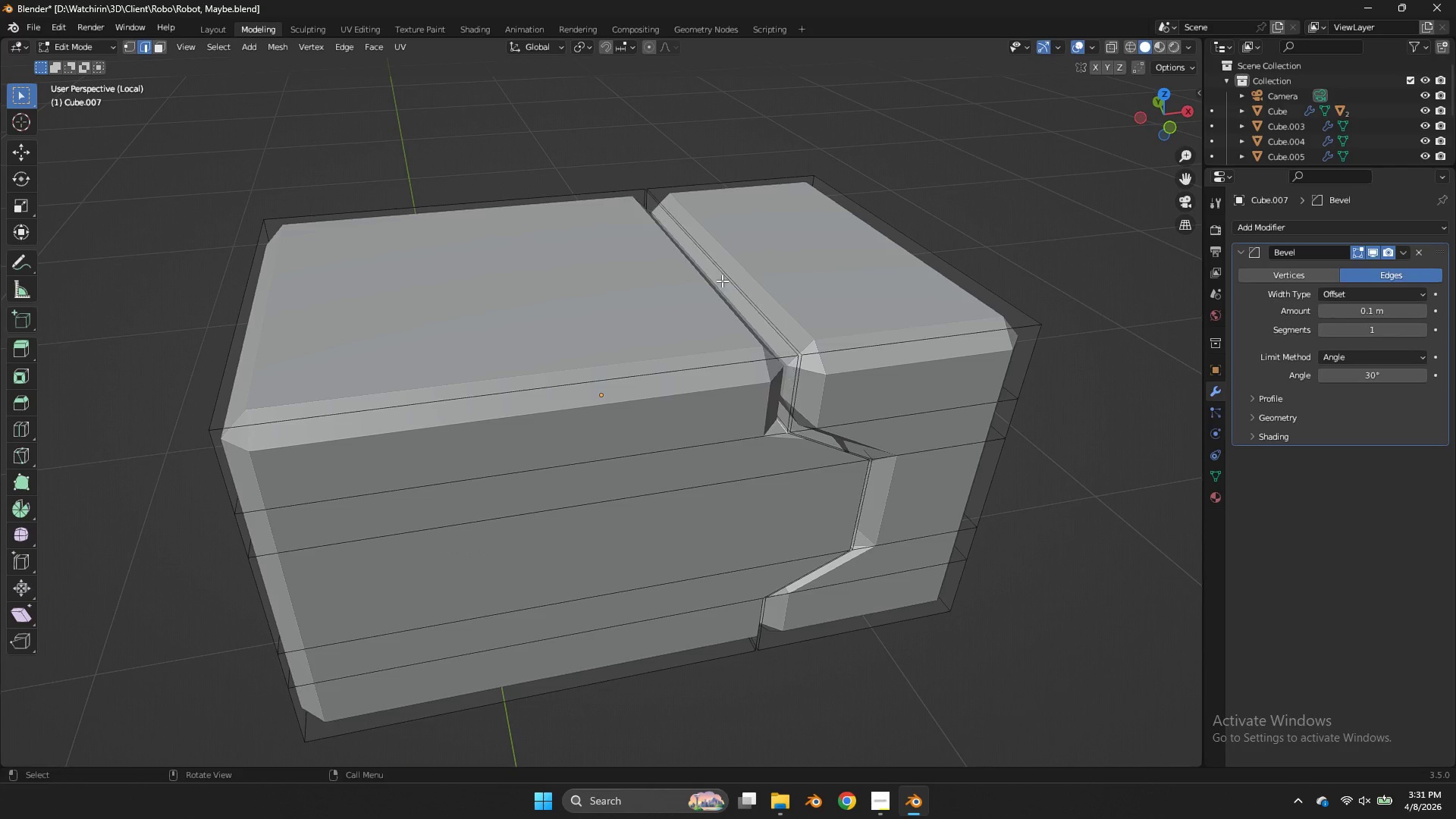 
type(fffff)
 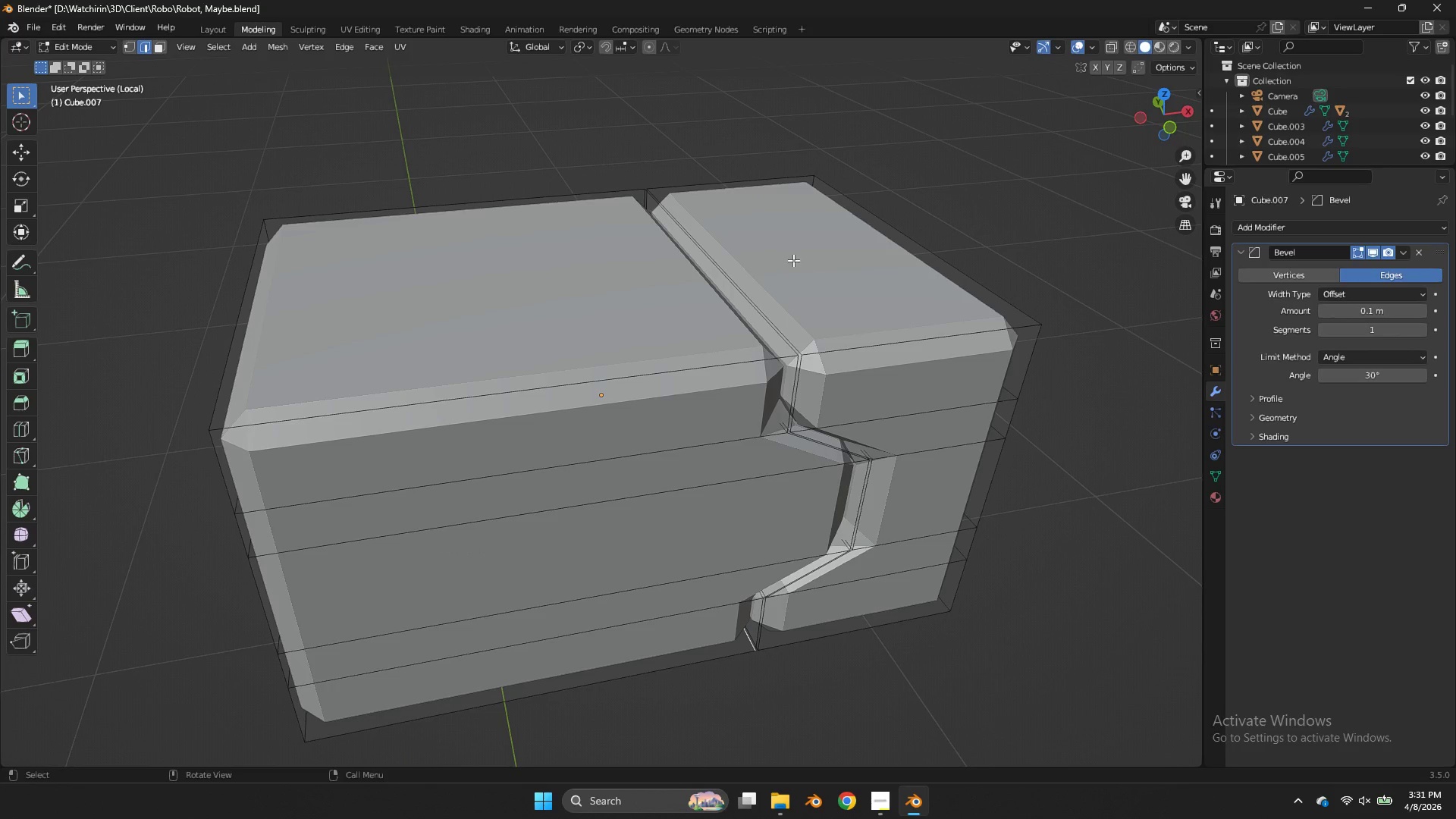 
key(Tab)
 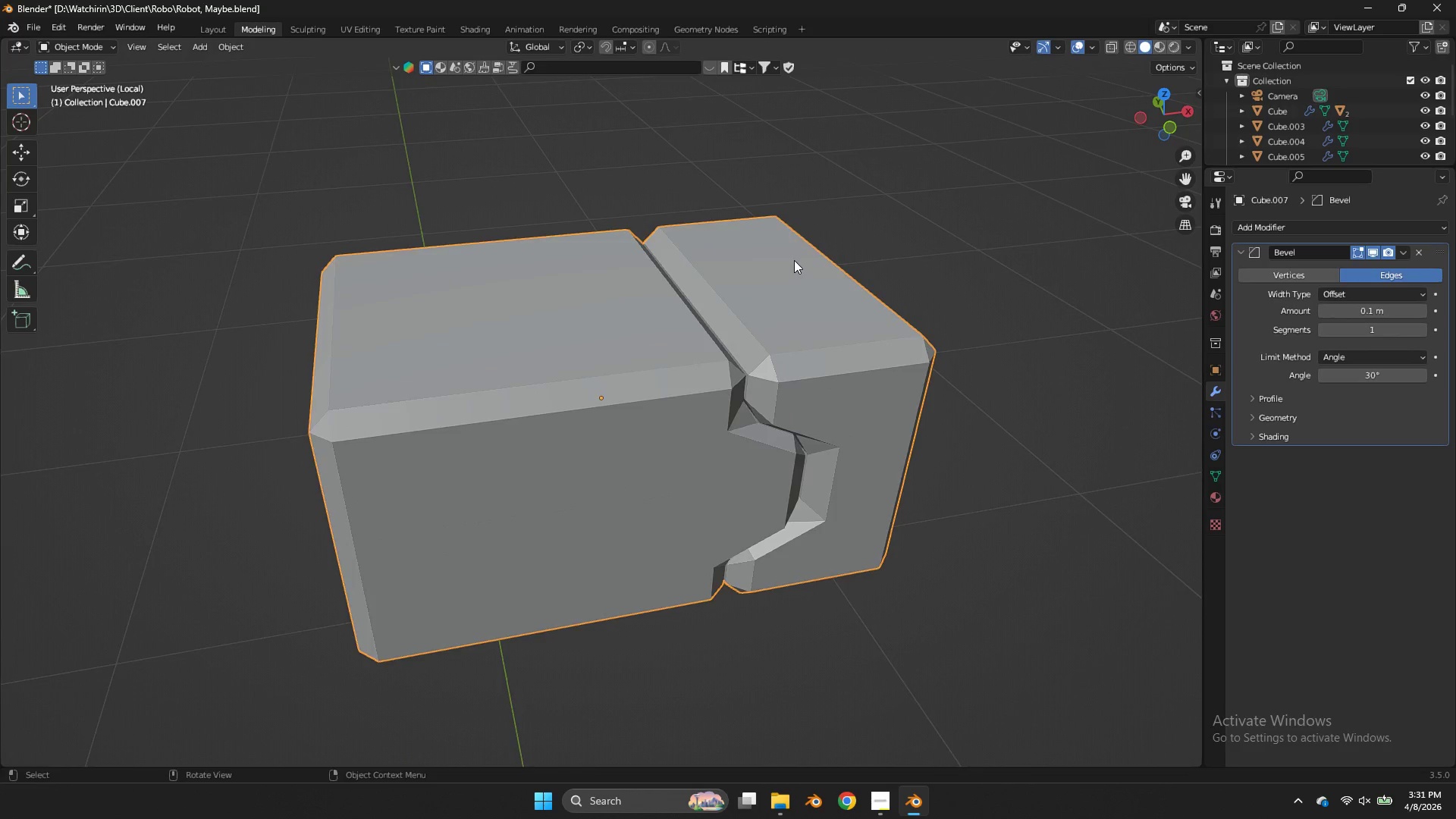 
key(Control+ControlLeft)
 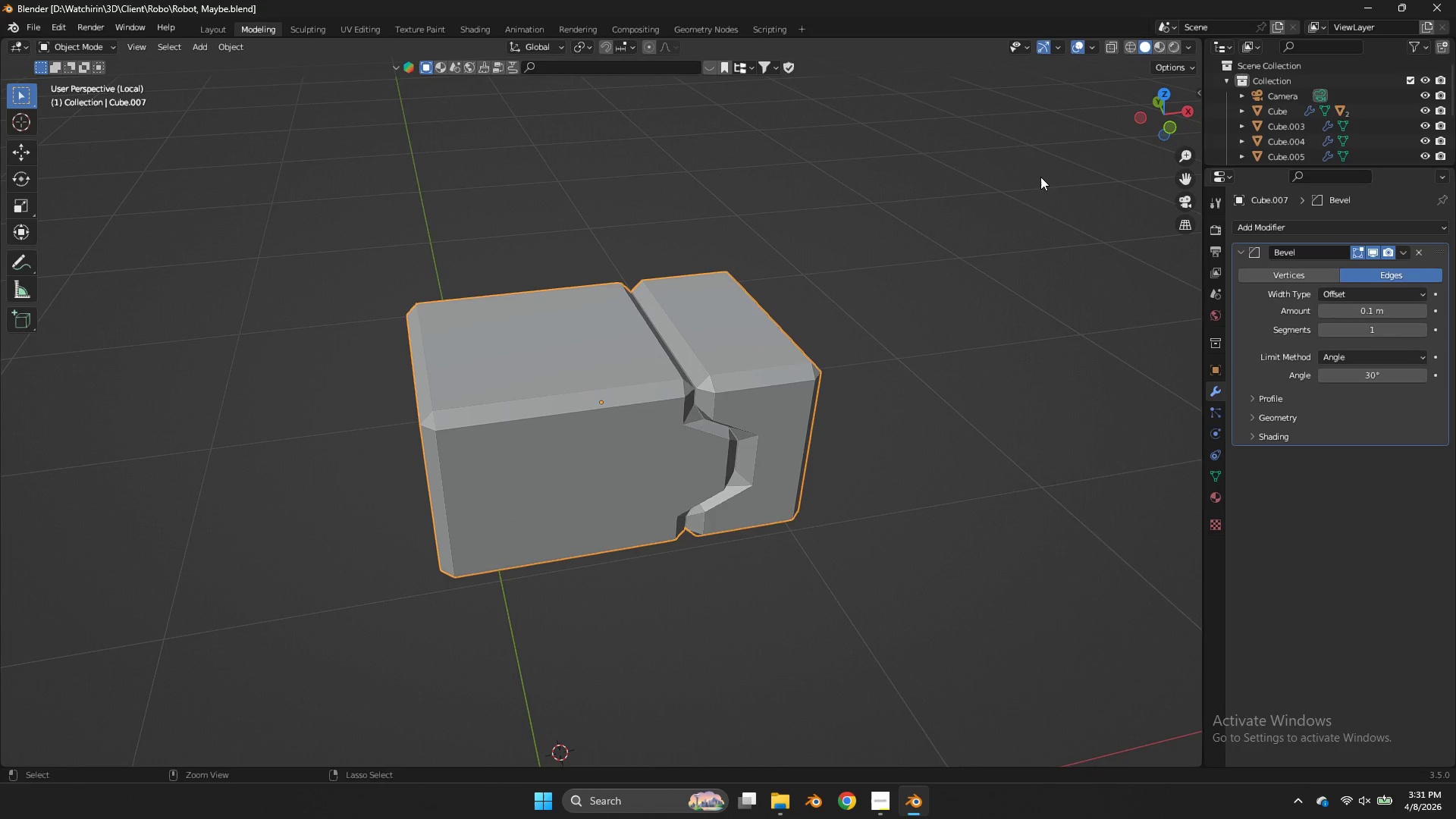 
key(Control+S)
 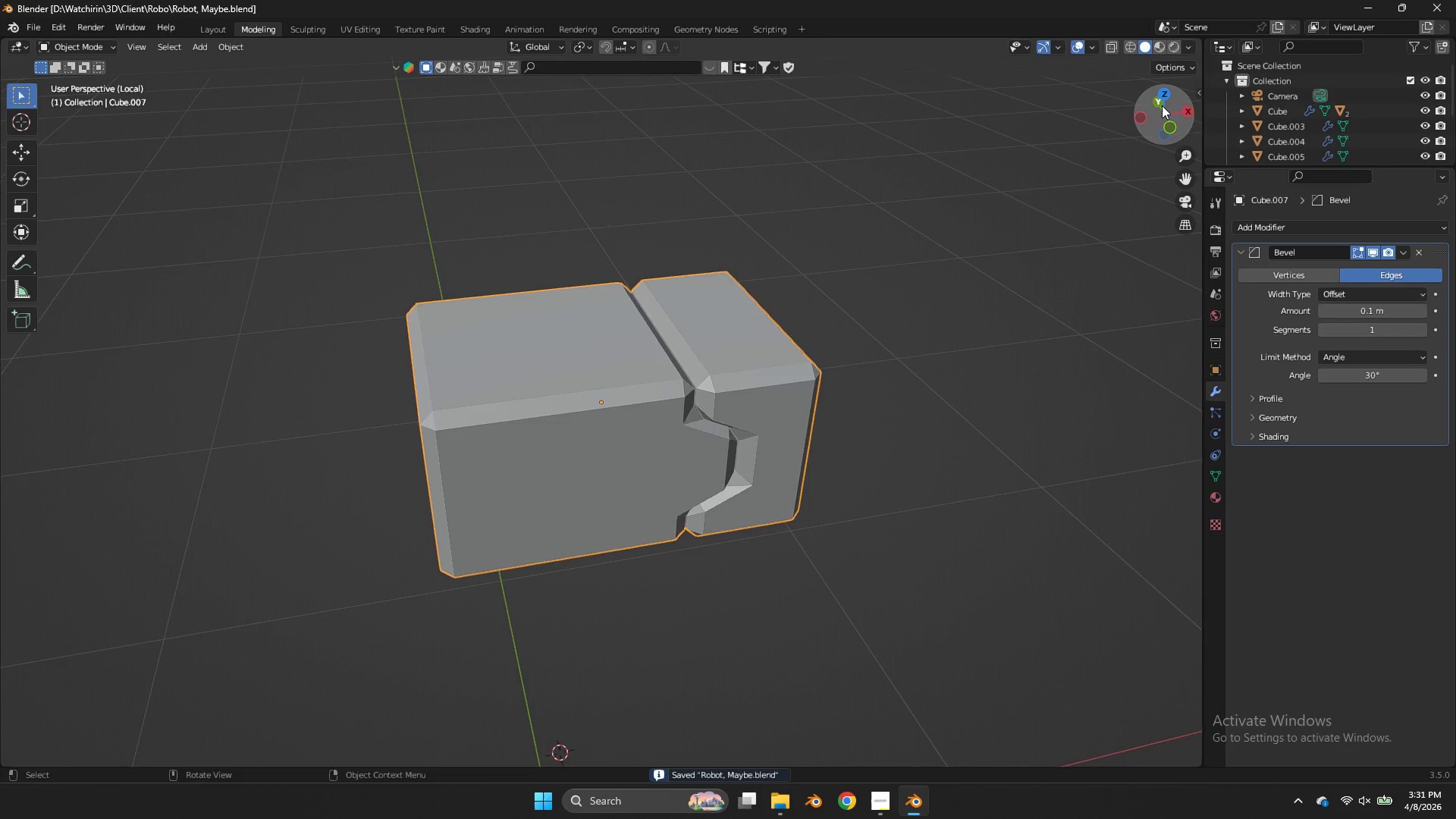 
scroll: coordinate [794, 260], scroll_direction: down, amount: 3.0
 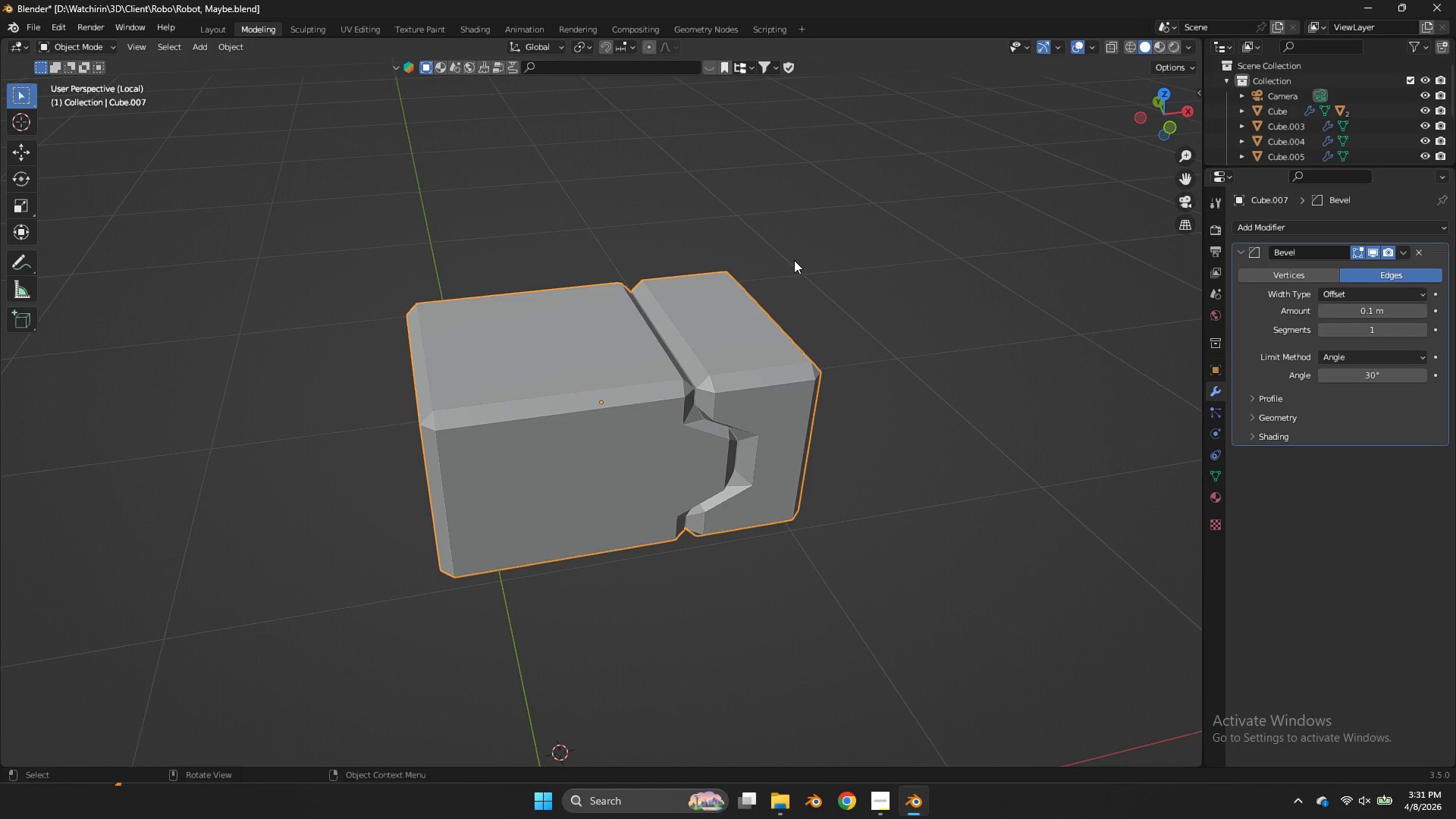 
left_click_drag(start_coordinate=[1162, 105], to_coordinate=[1134, 767])
 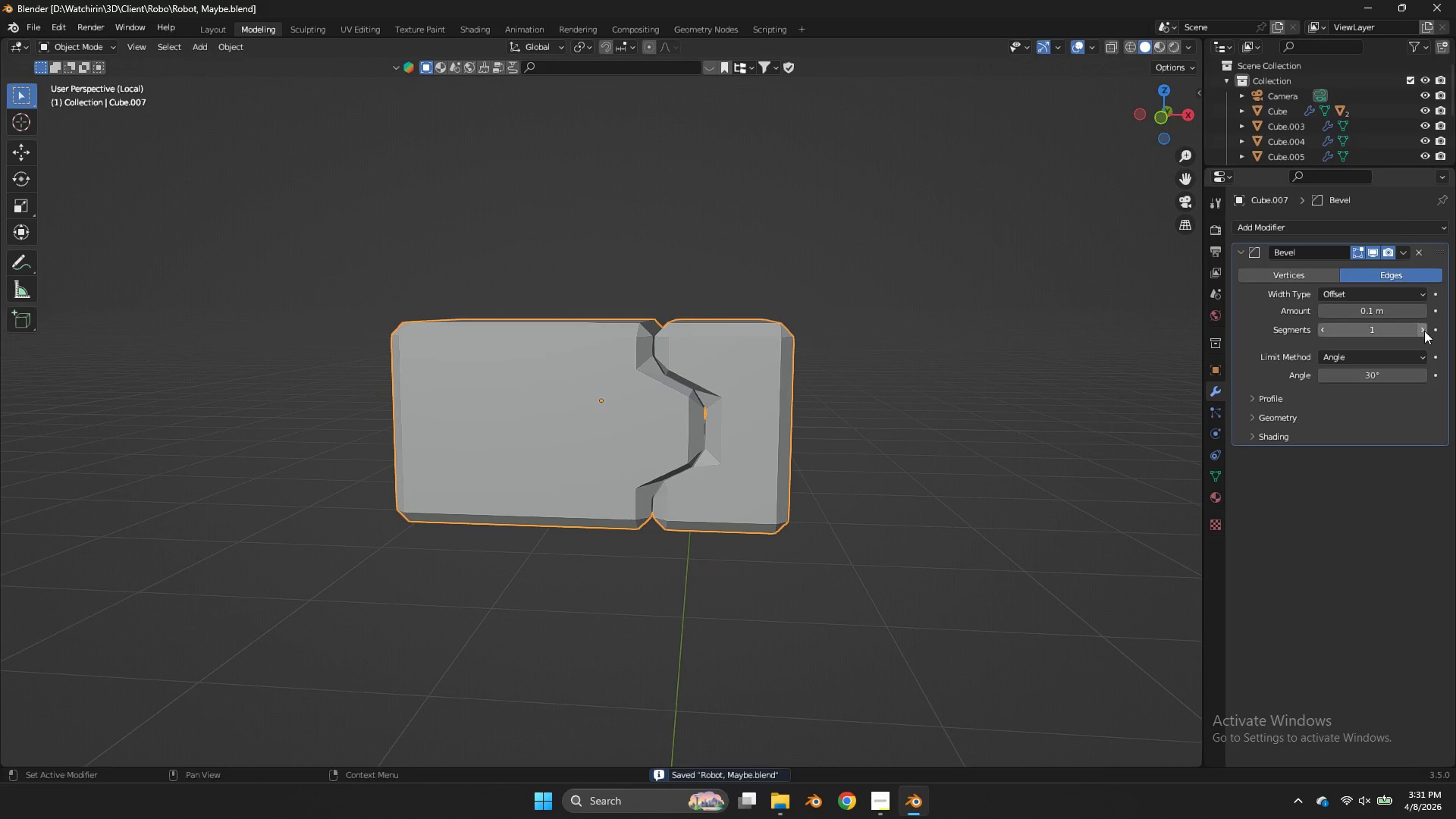 
left_click([1422, 331])
 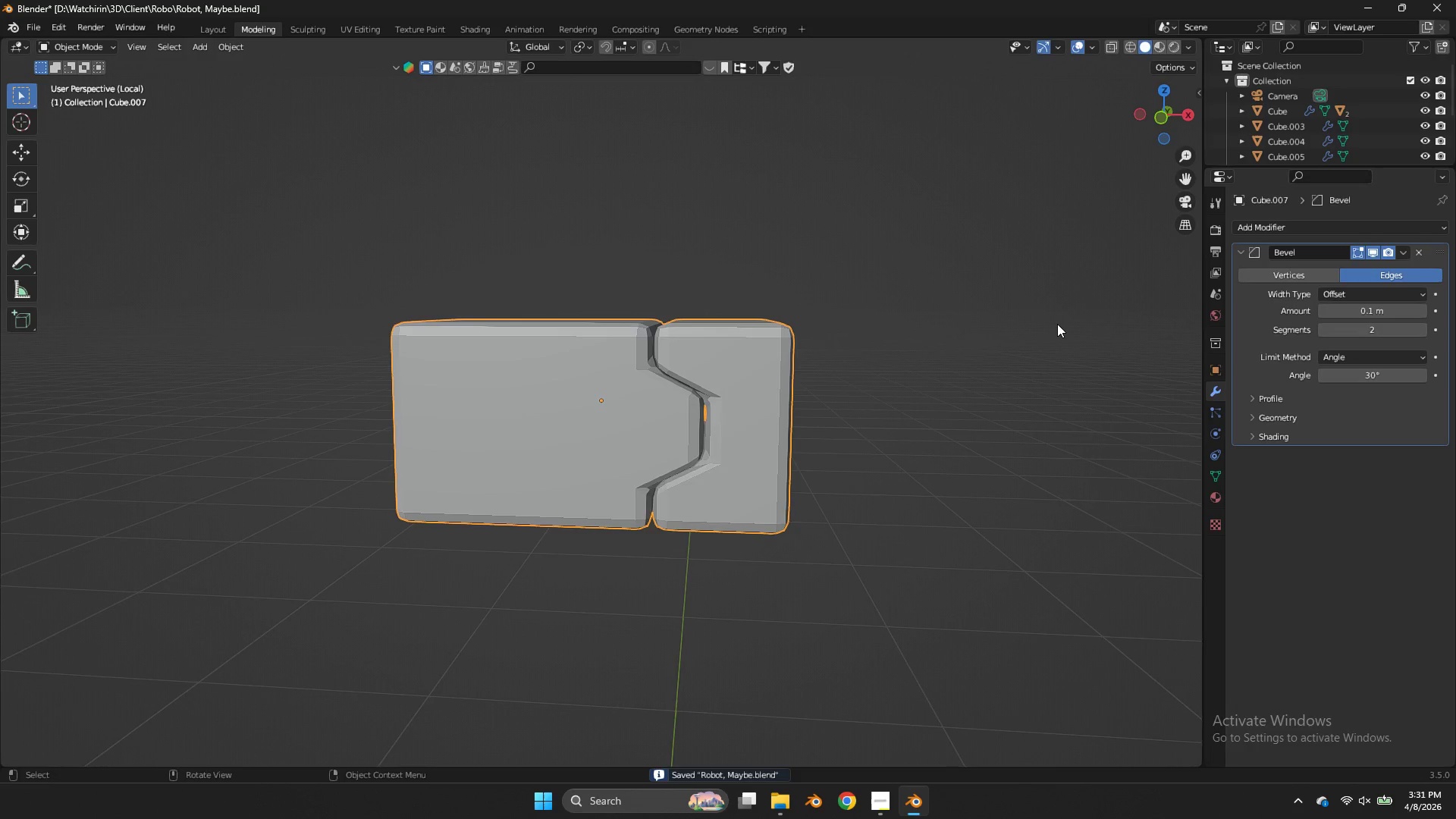 
scroll: coordinate [1057, 324], scroll_direction: up, amount: 2.0
 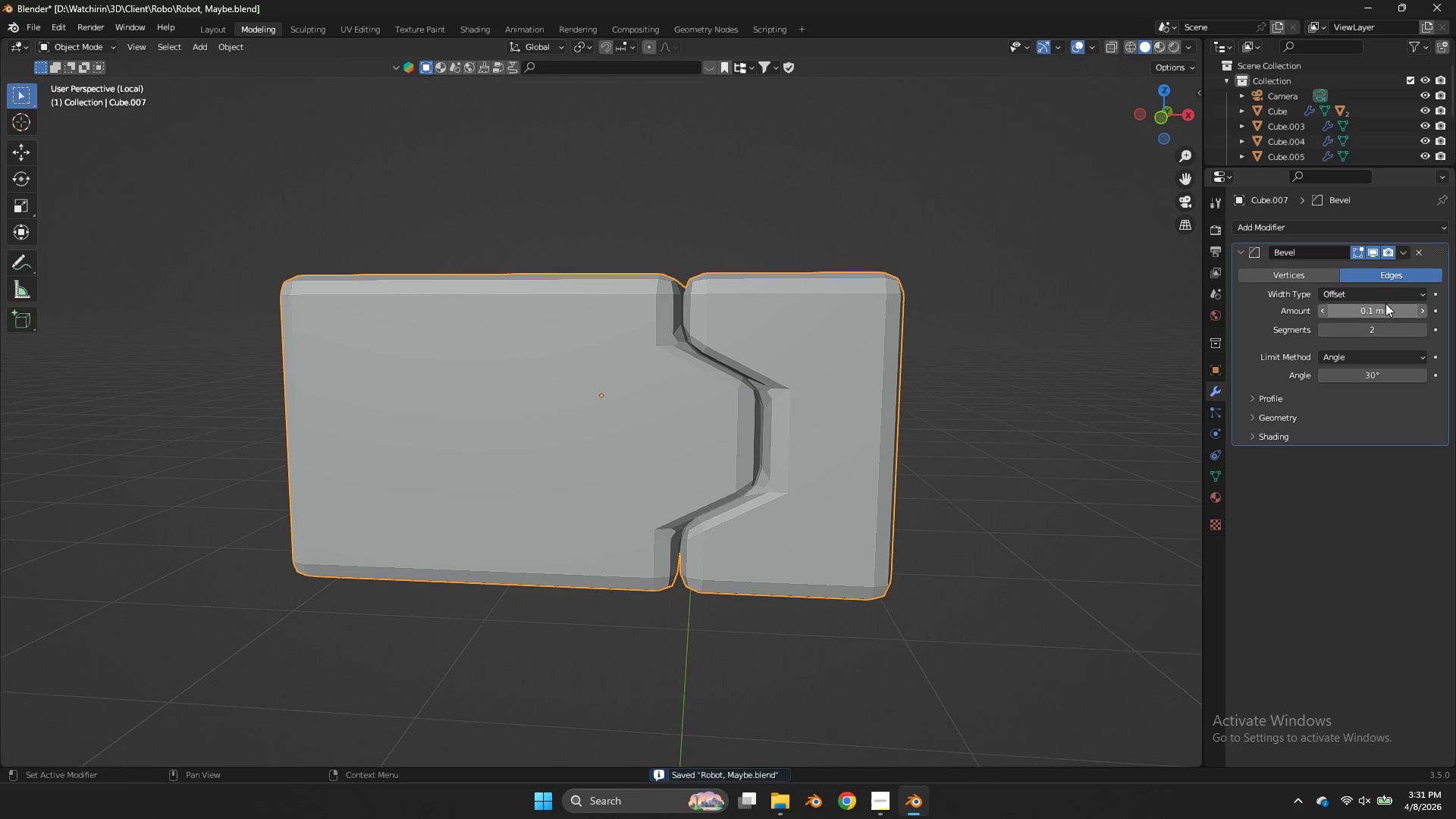 
left_click_drag(start_coordinate=[1385, 303], to_coordinate=[664, 308])
 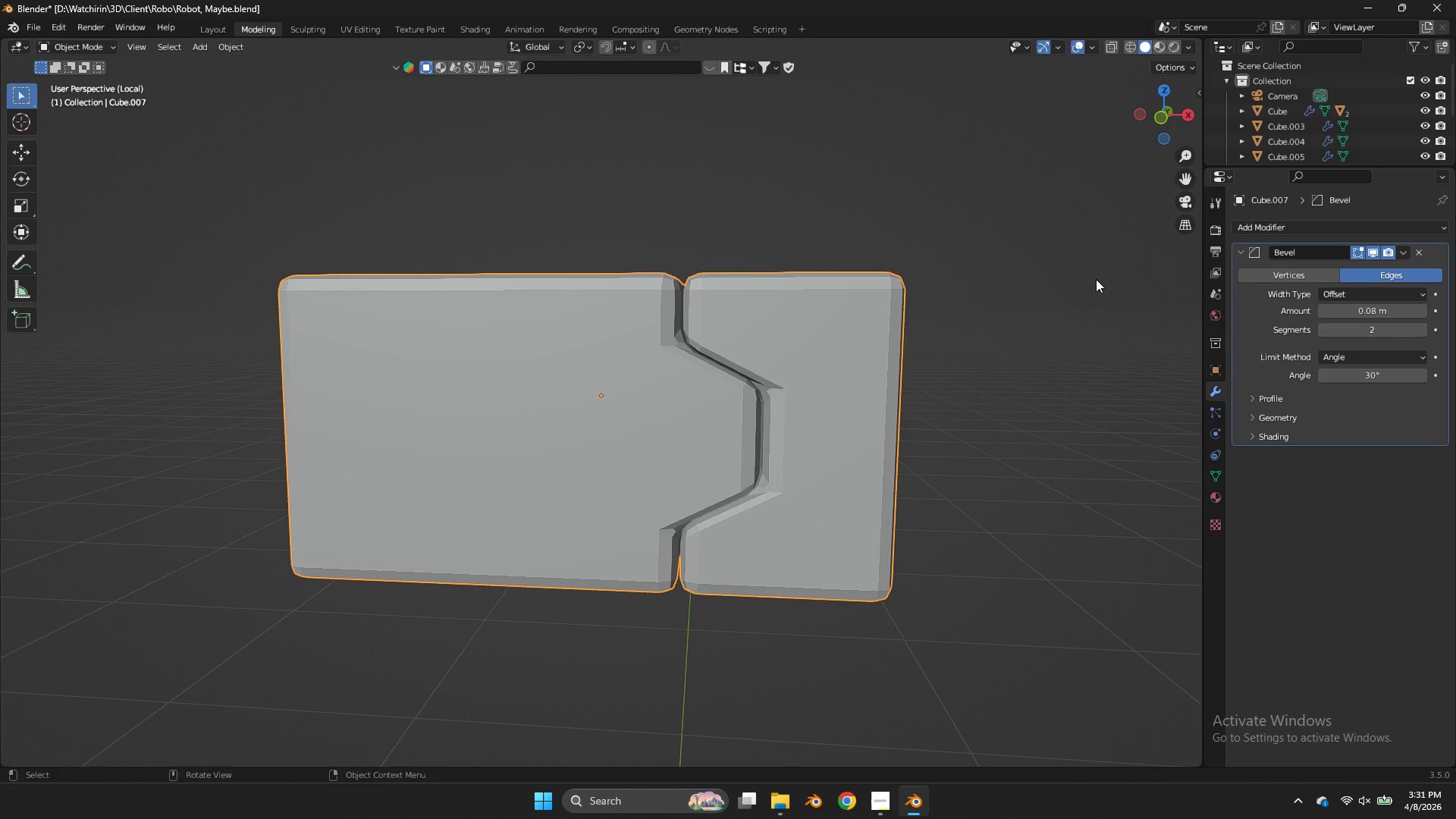 
key(NumpadDivide)
 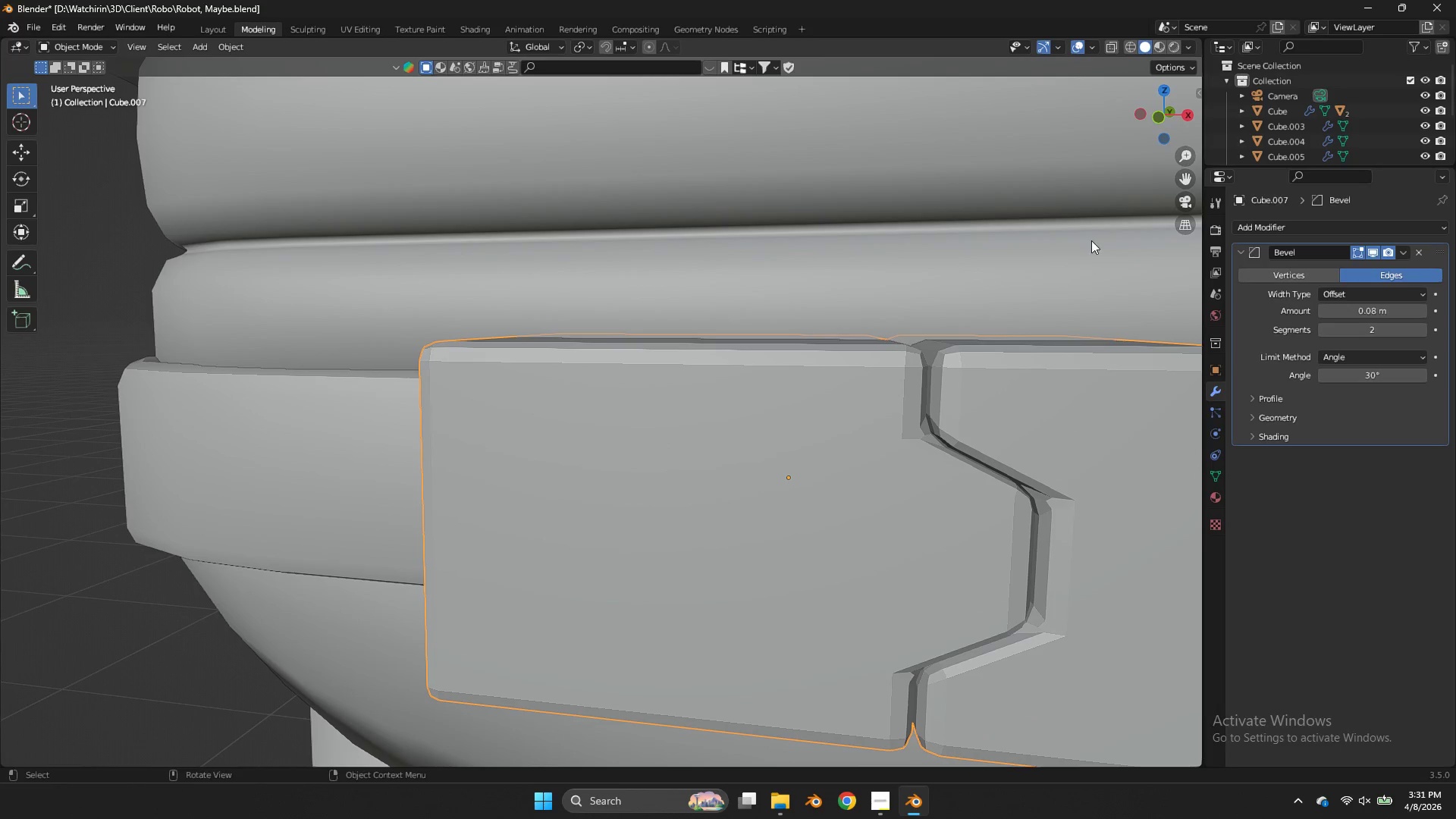 
left_click([1193, 88])
 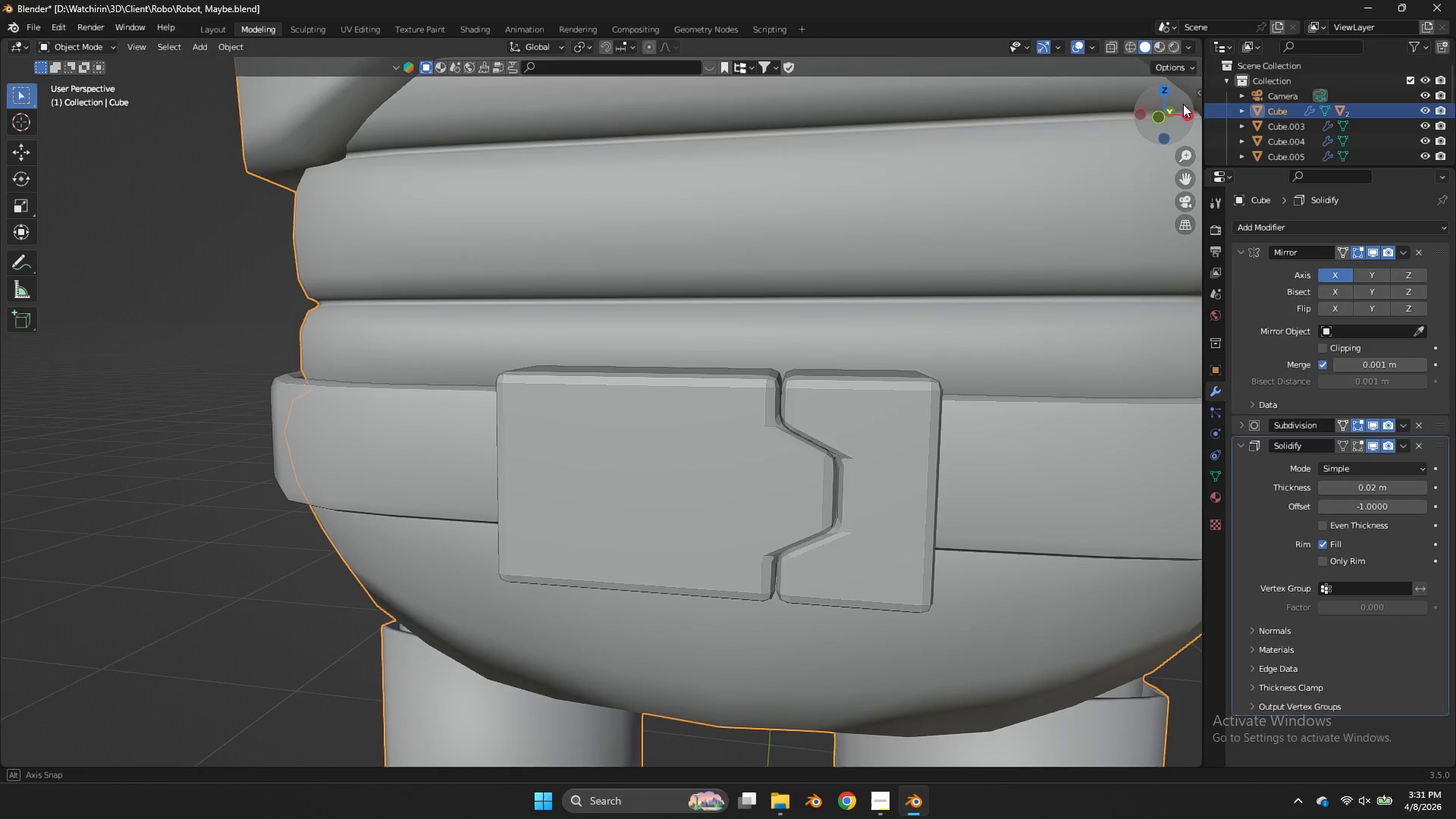 
scroll: coordinate [1092, 240], scroll_direction: down, amount: 1.0
 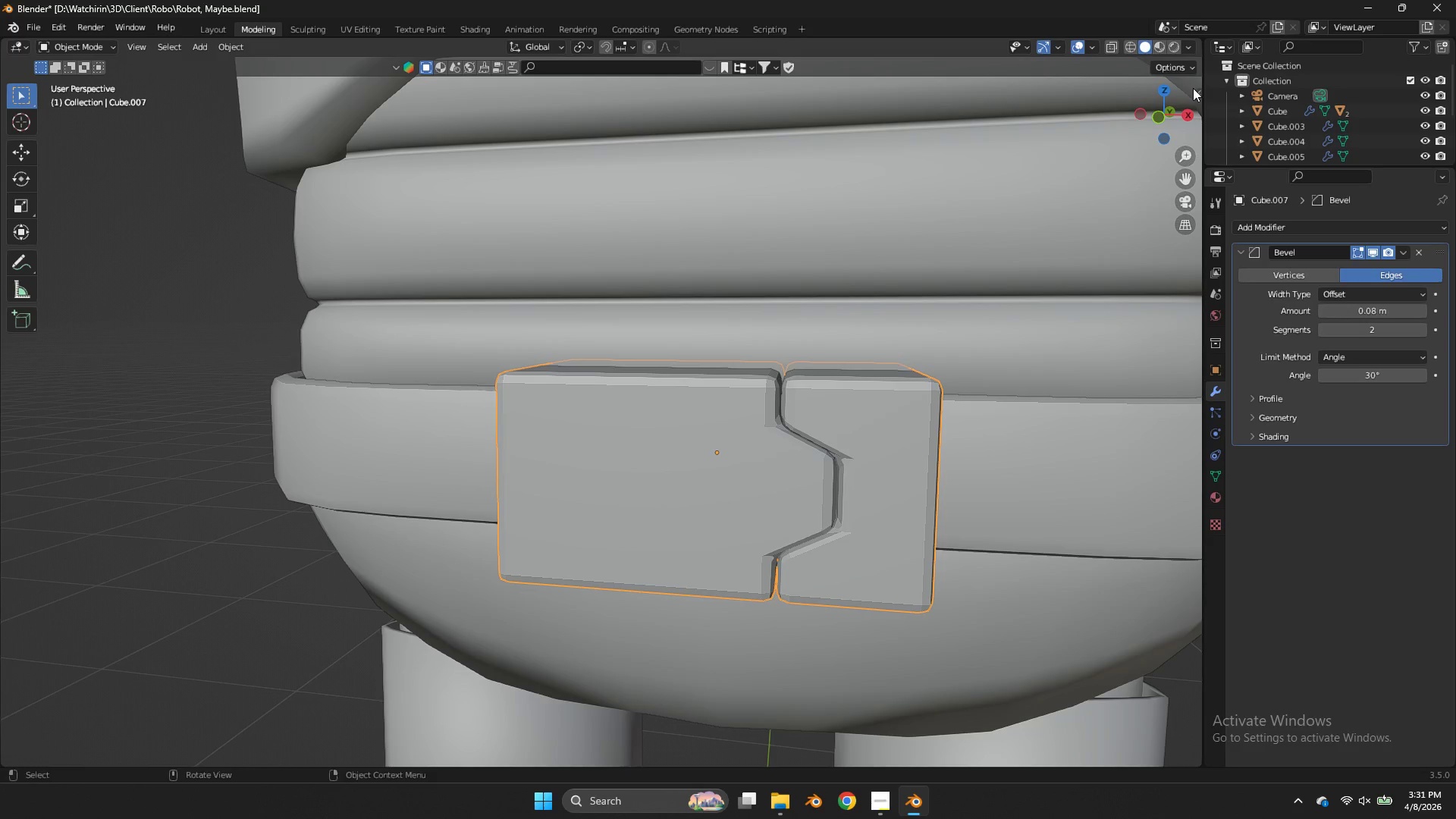 
left_click_drag(start_coordinate=[1183, 98], to_coordinate=[41, 124])
 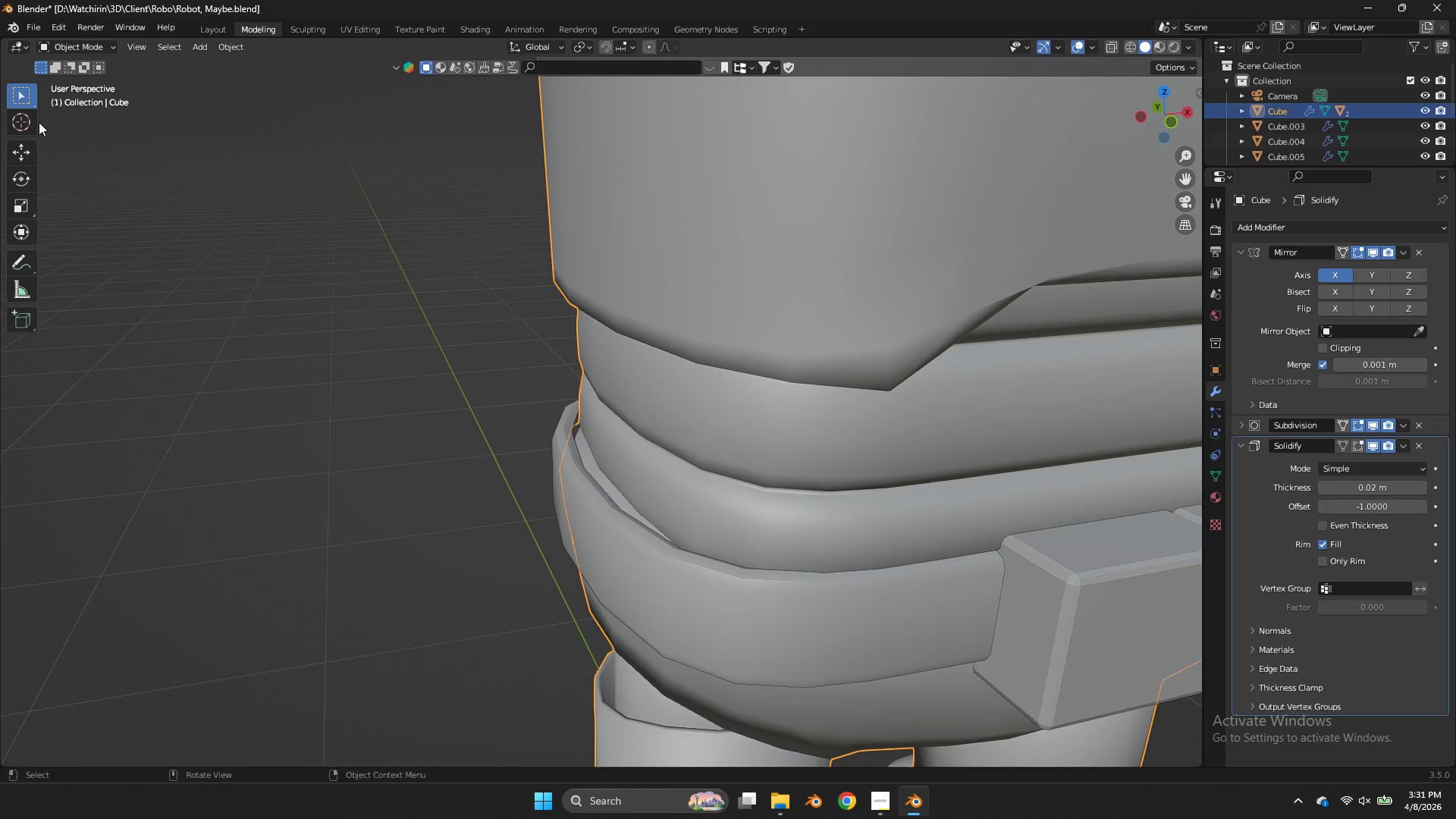 
scroll: coordinate [0, 473], scroll_direction: down, amount: 8.0
 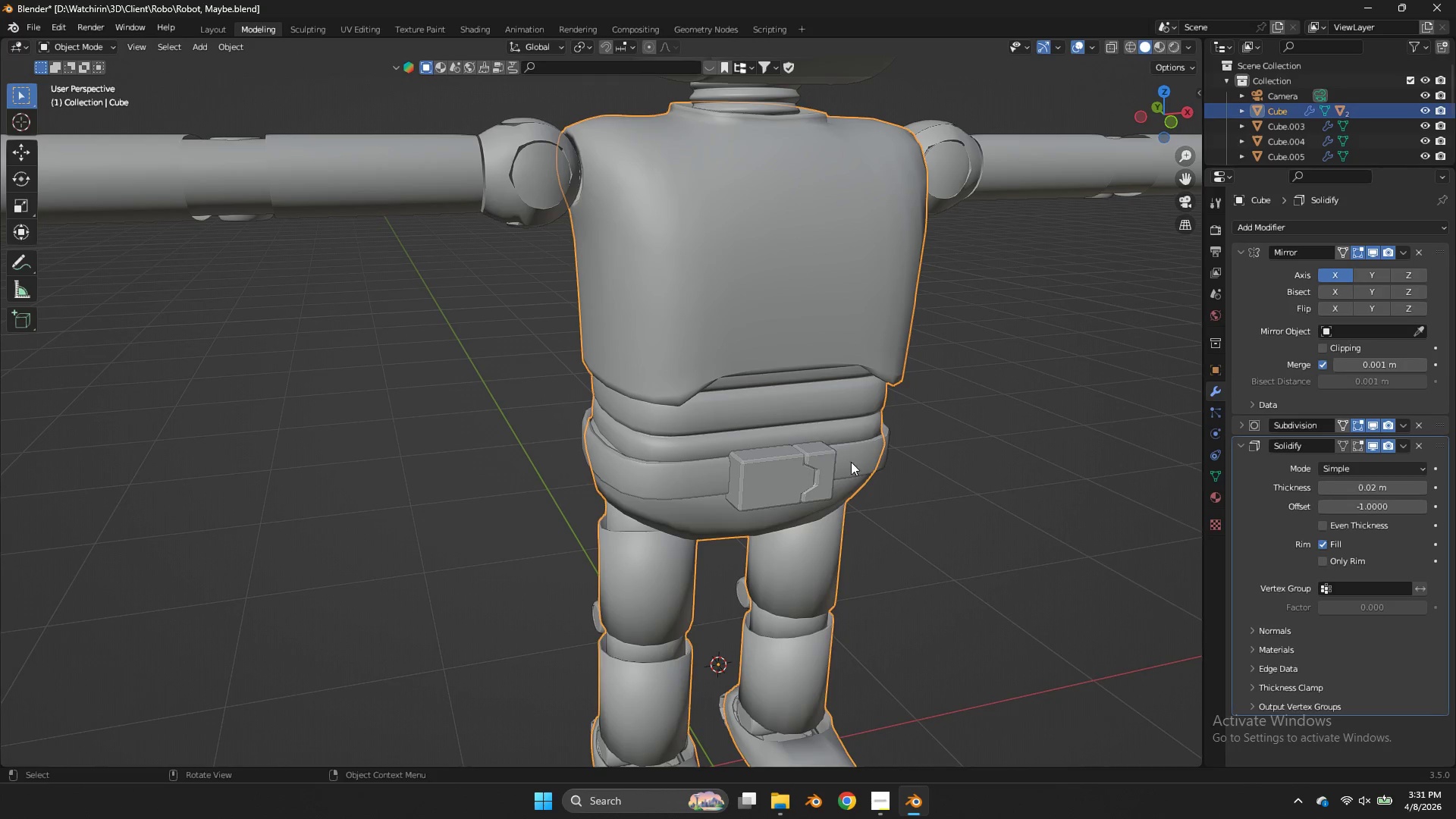 
left_click([883, 481])
 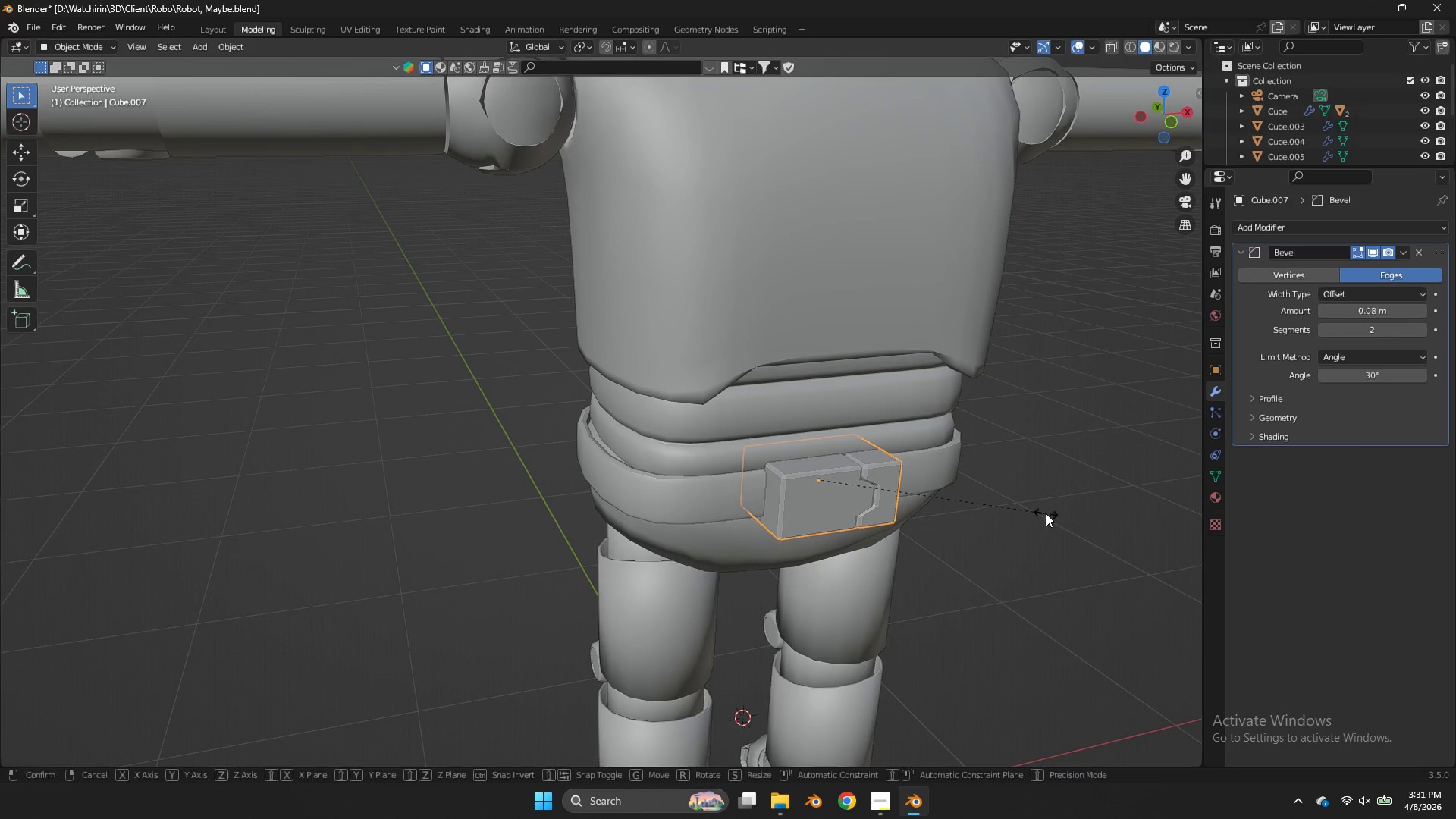 
scroll: coordinate [859, 469], scroll_direction: up, amount: 1.0
 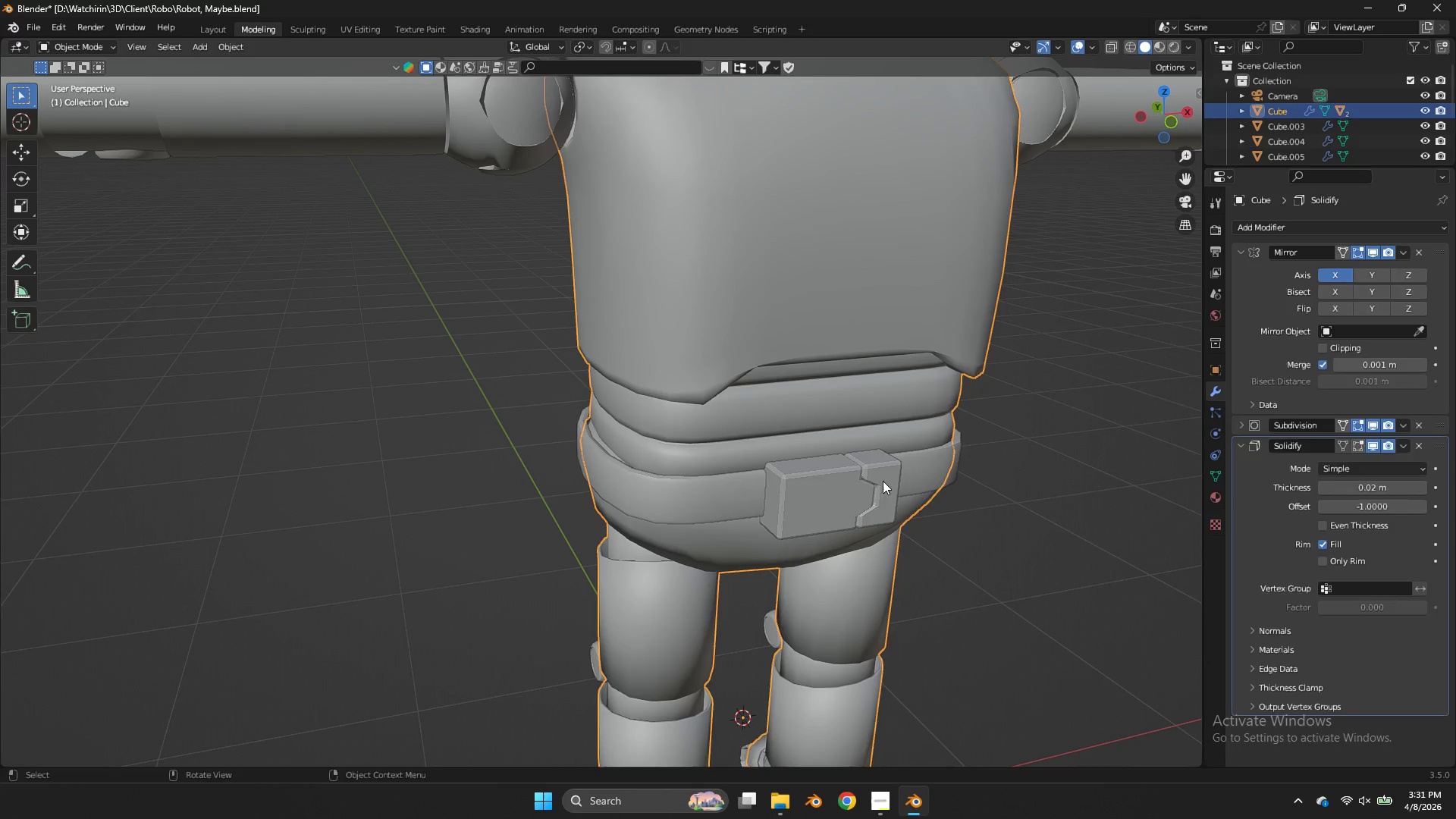 
type(sy)
 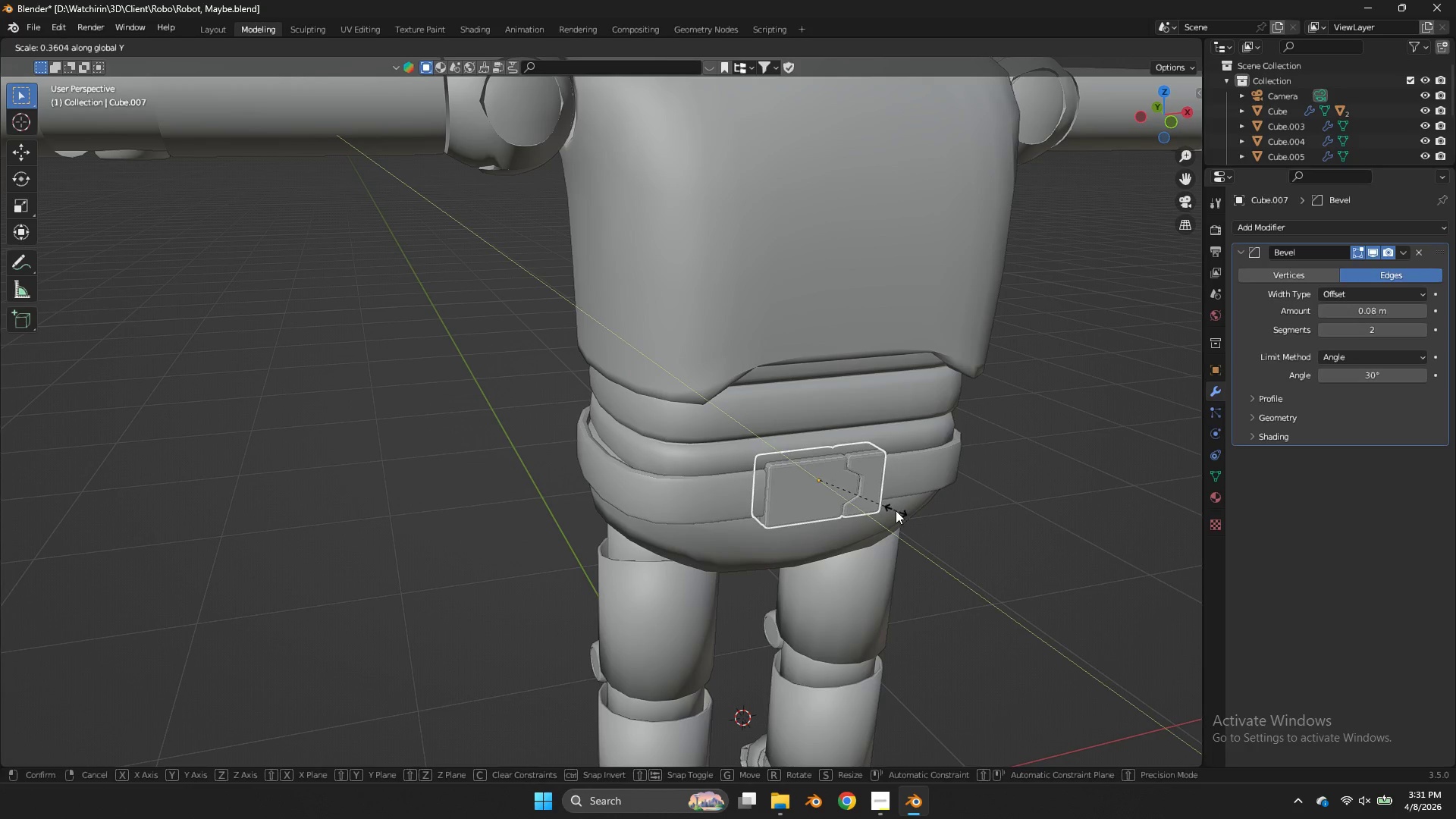 
left_click([896, 510])
 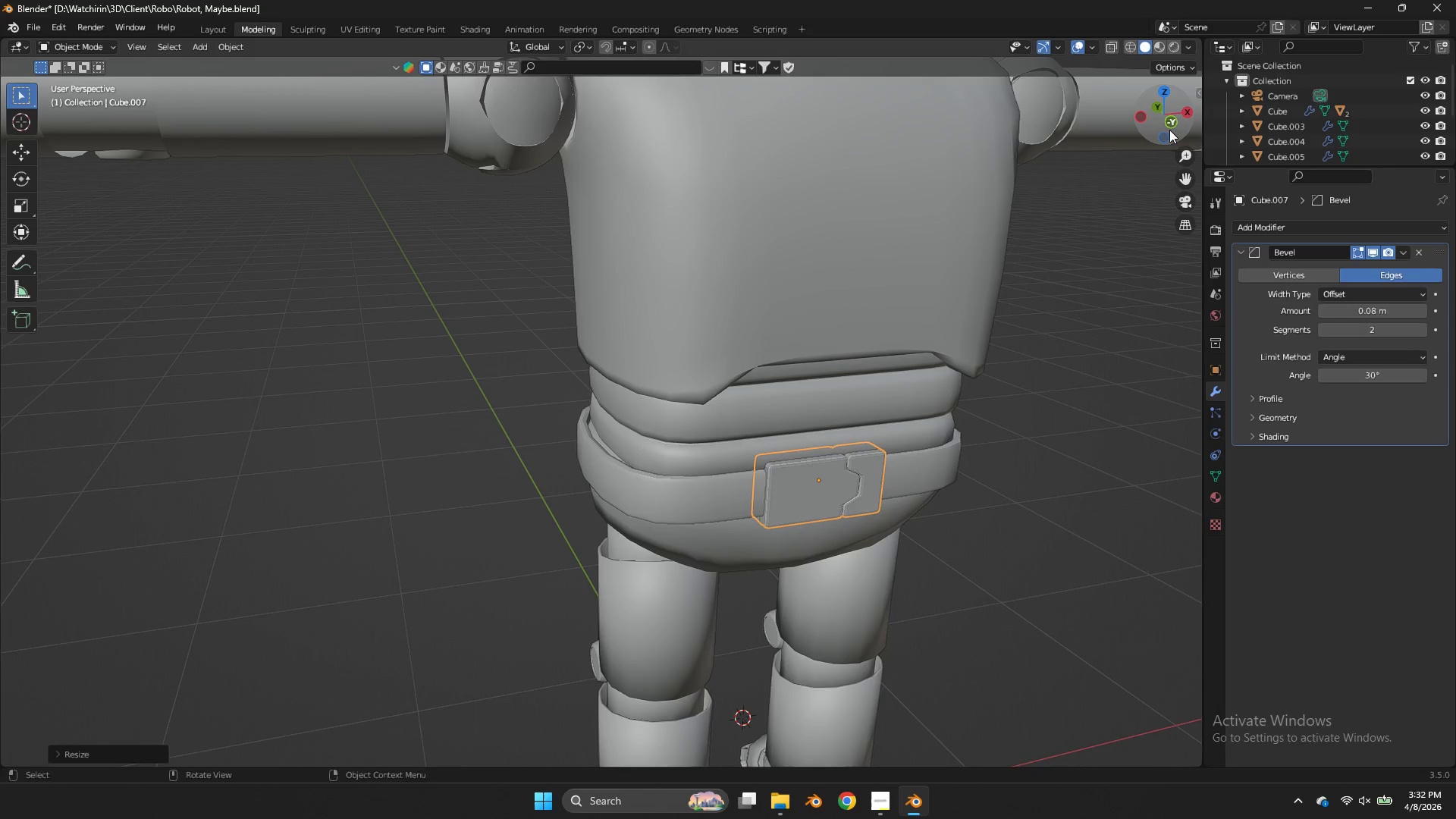 
left_click([1174, 117])
 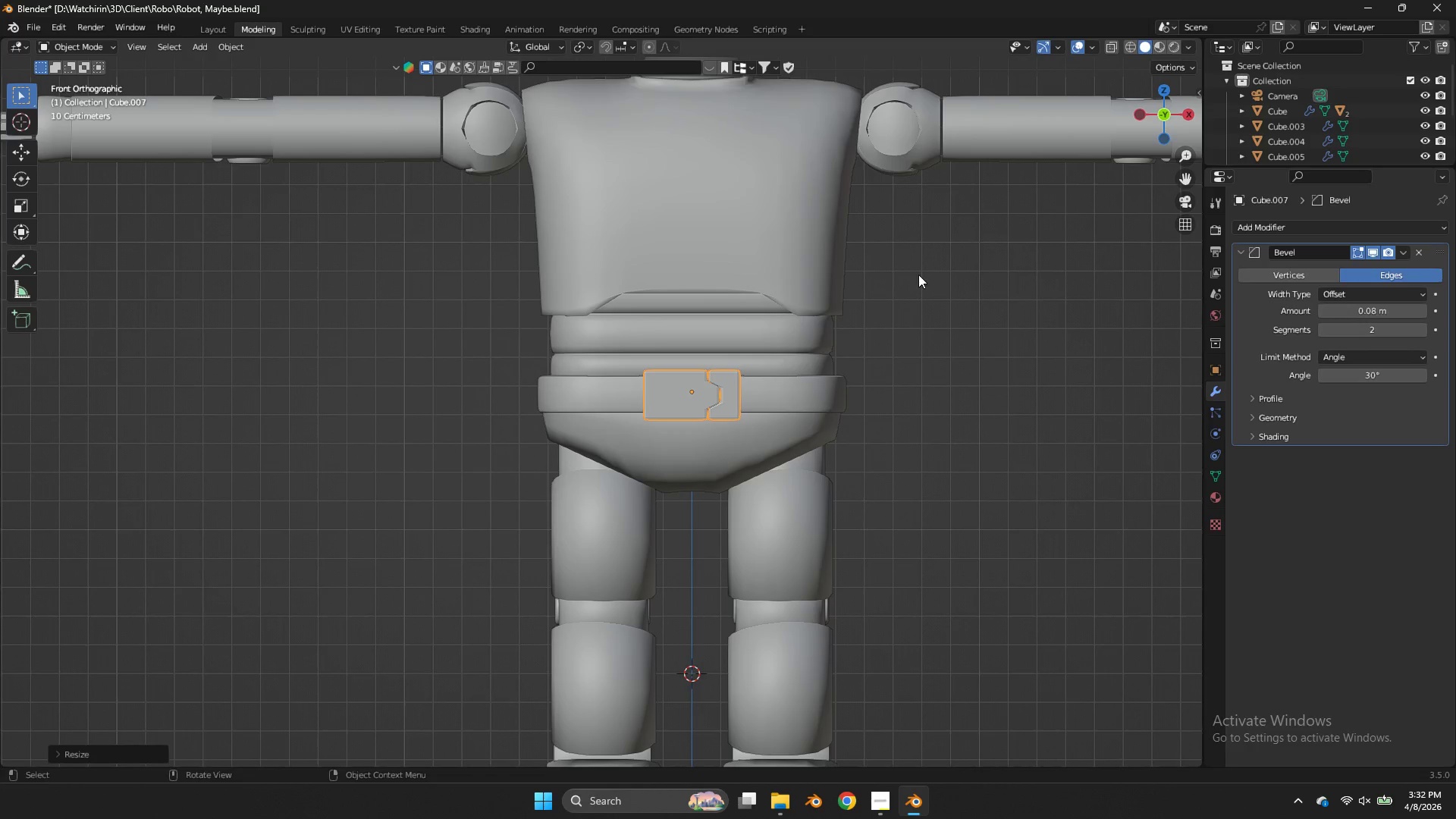 
key(Control+ControlLeft)
 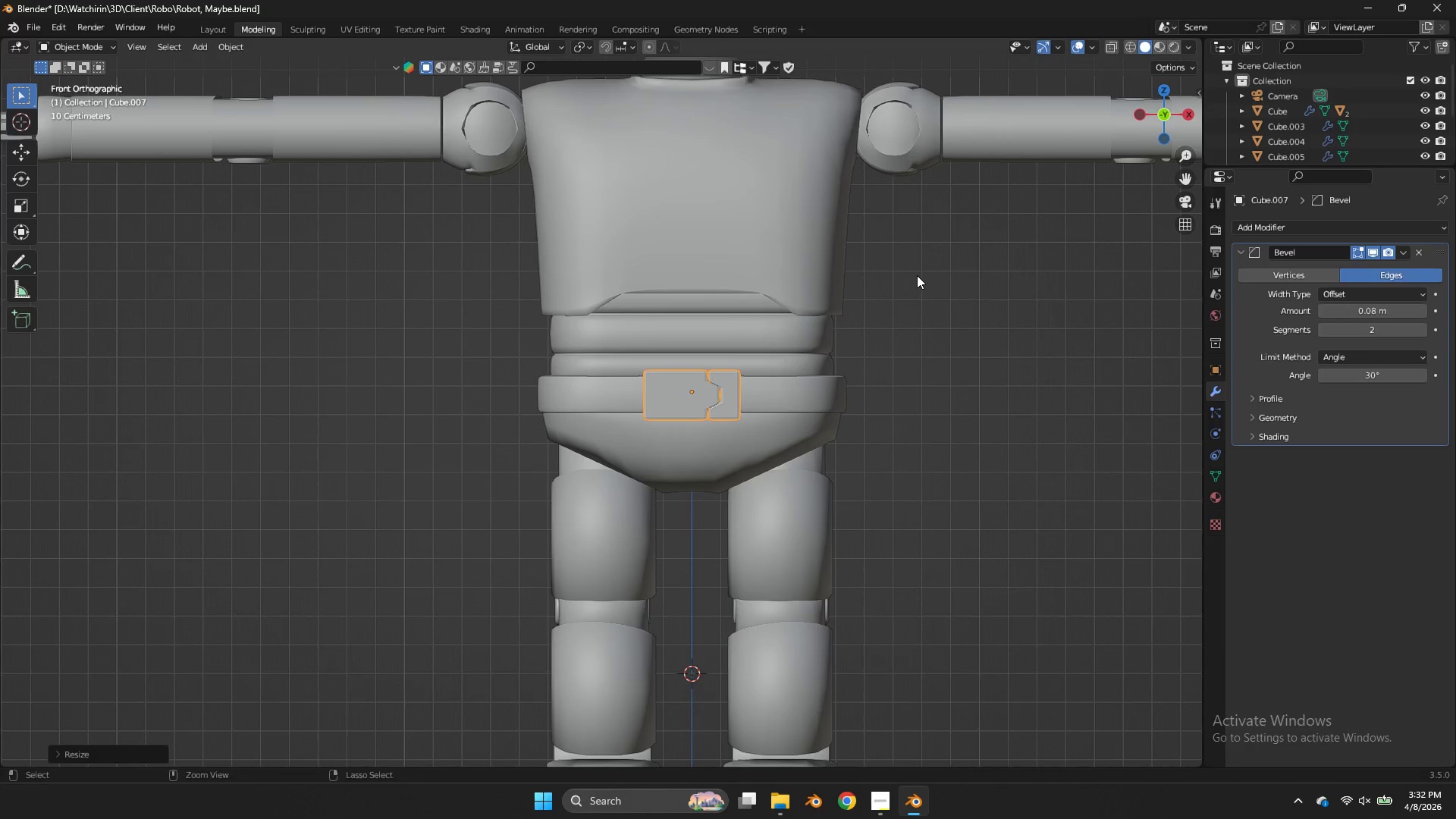 
key(Control+S)
 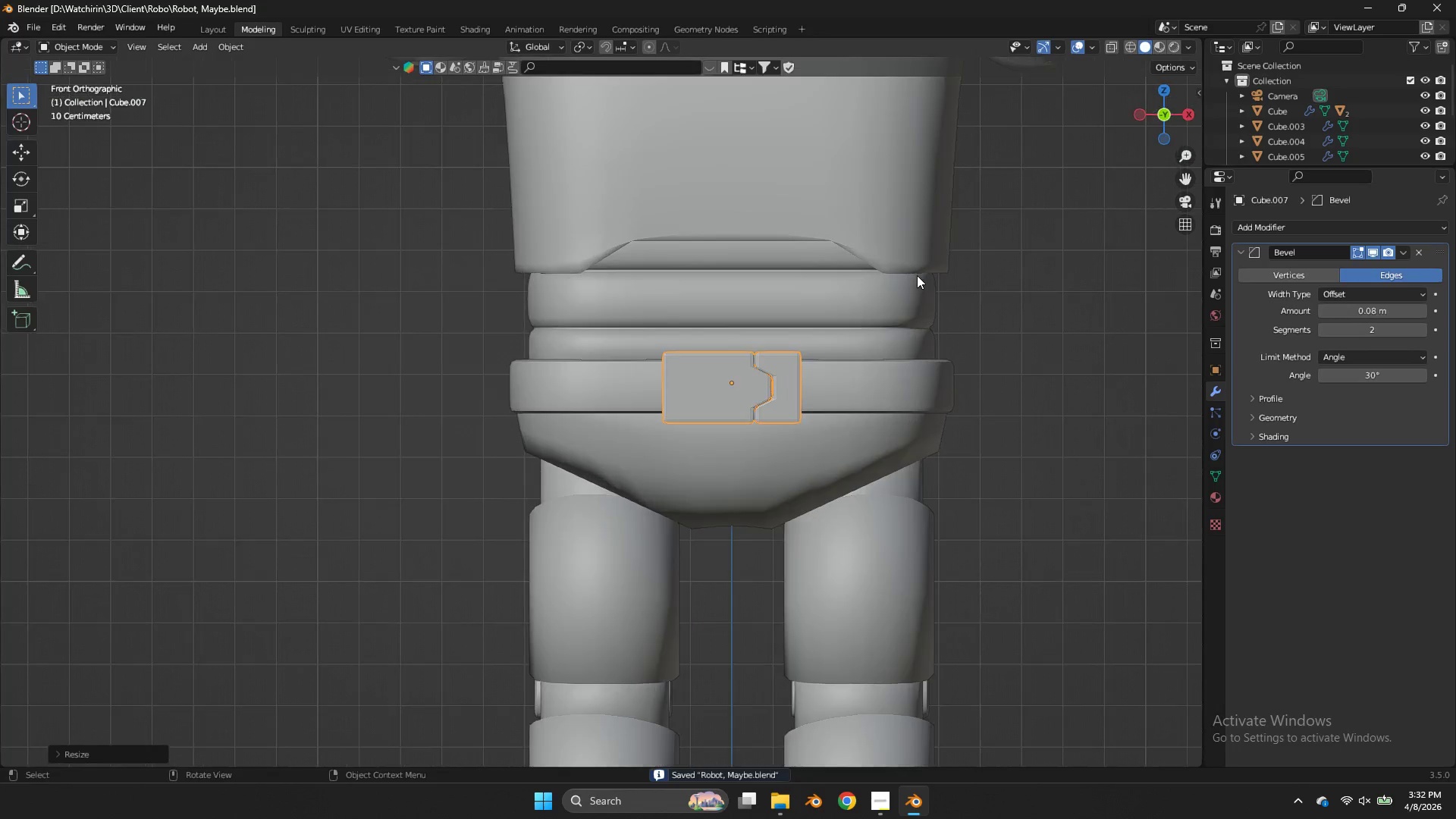 
key(Tab)
 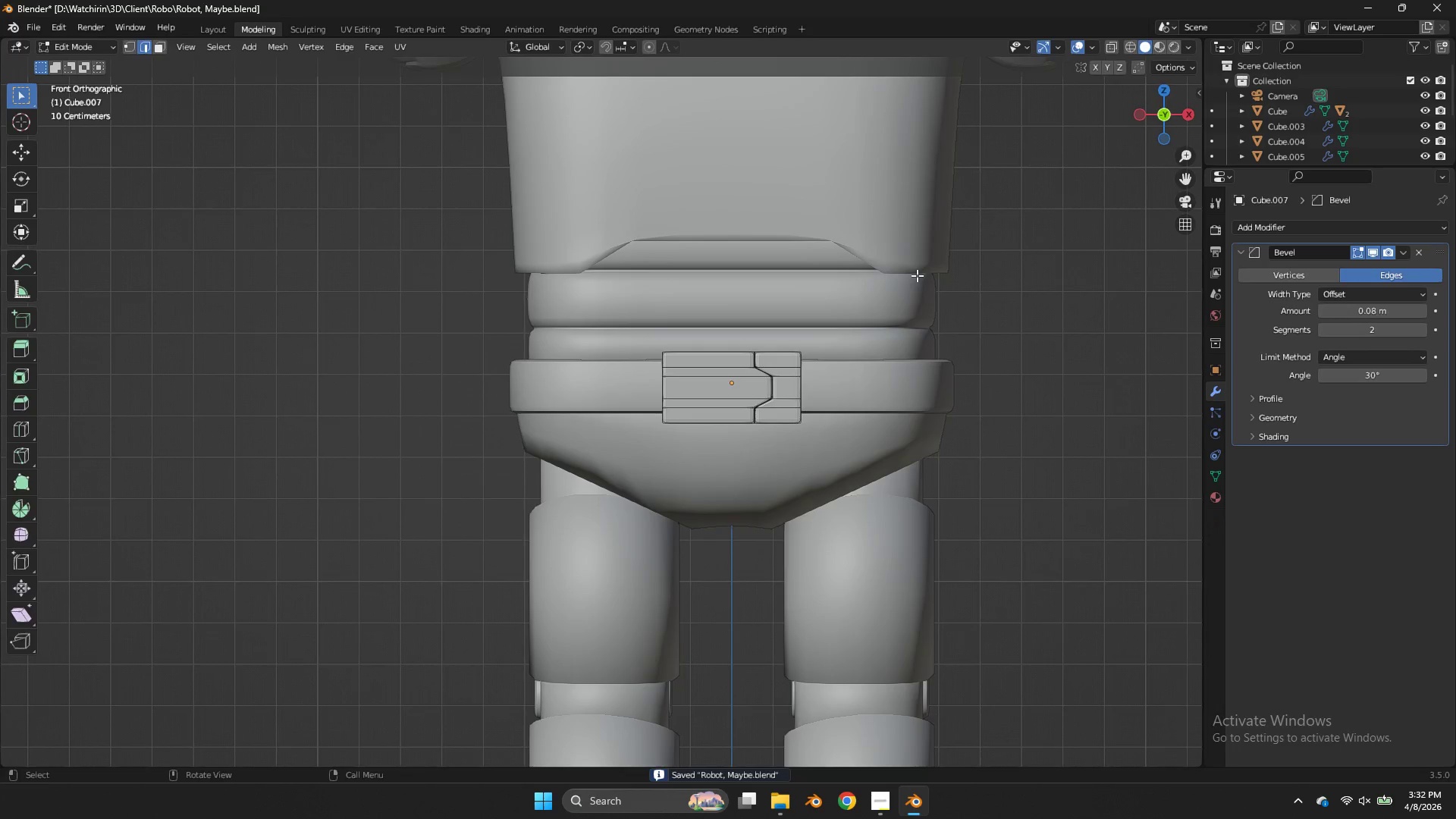 
key(Tab)
 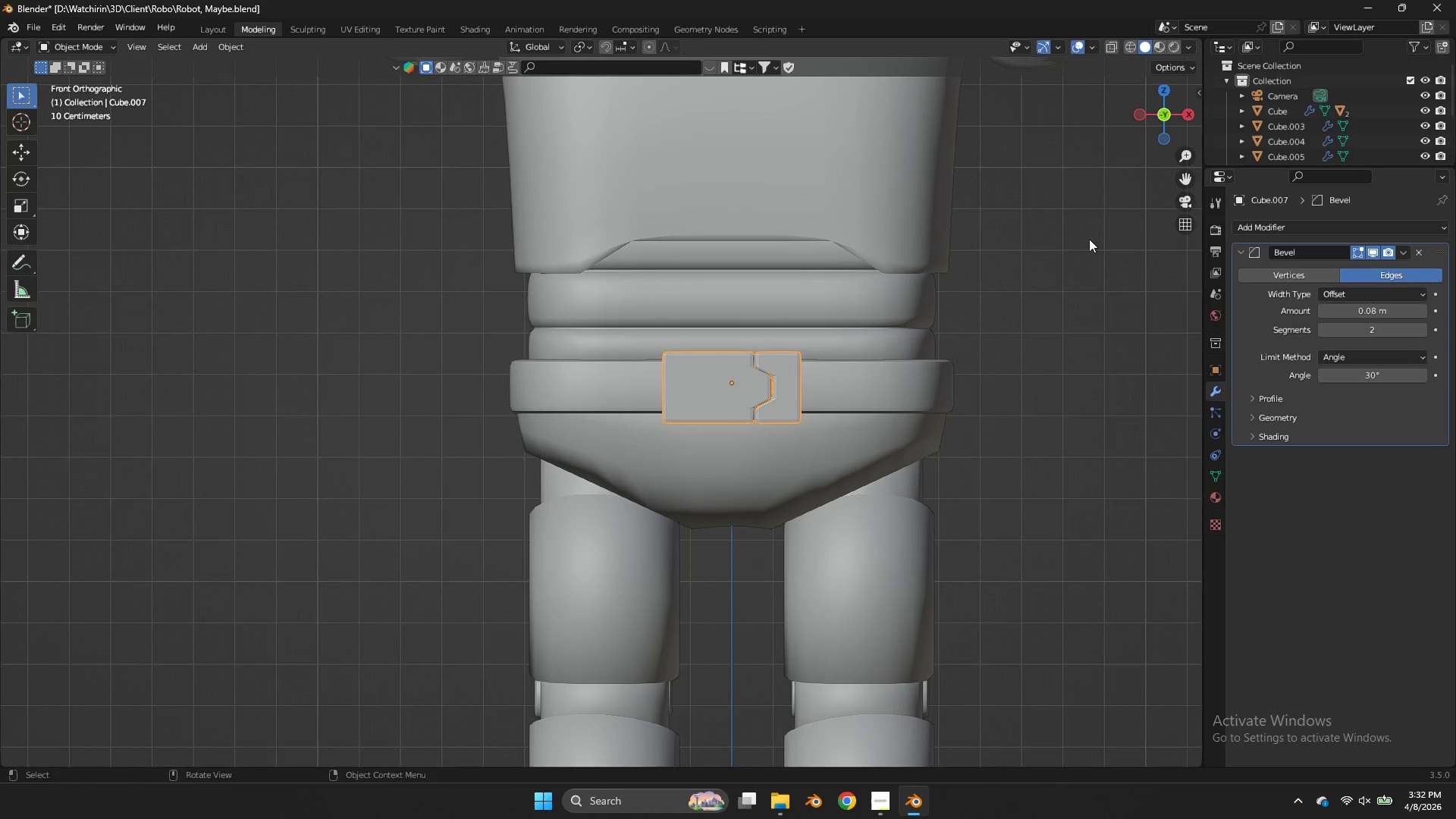 
scroll: coordinate [917, 275], scroll_direction: up, amount: 2.0
 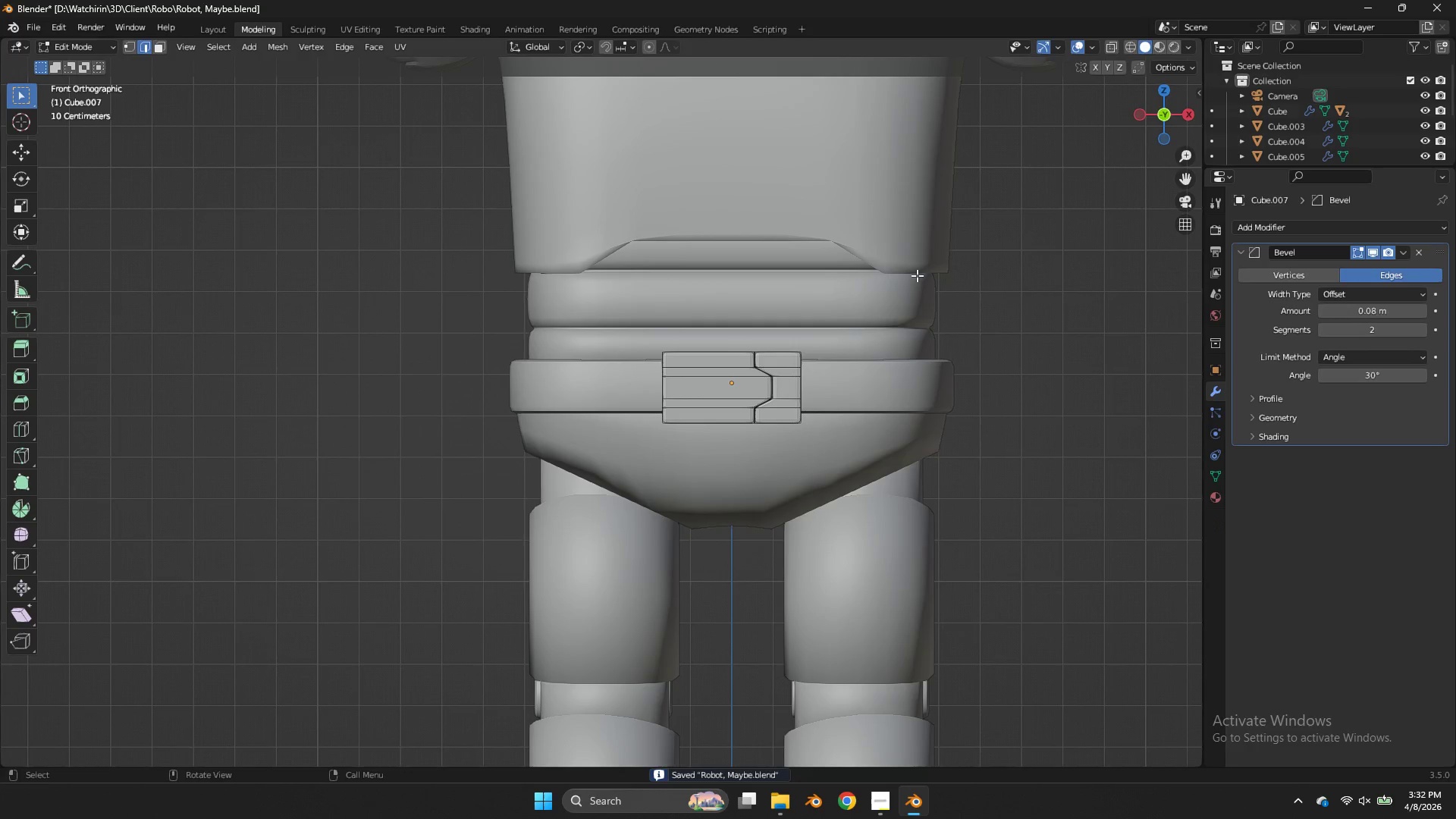 
wait(24.41)
 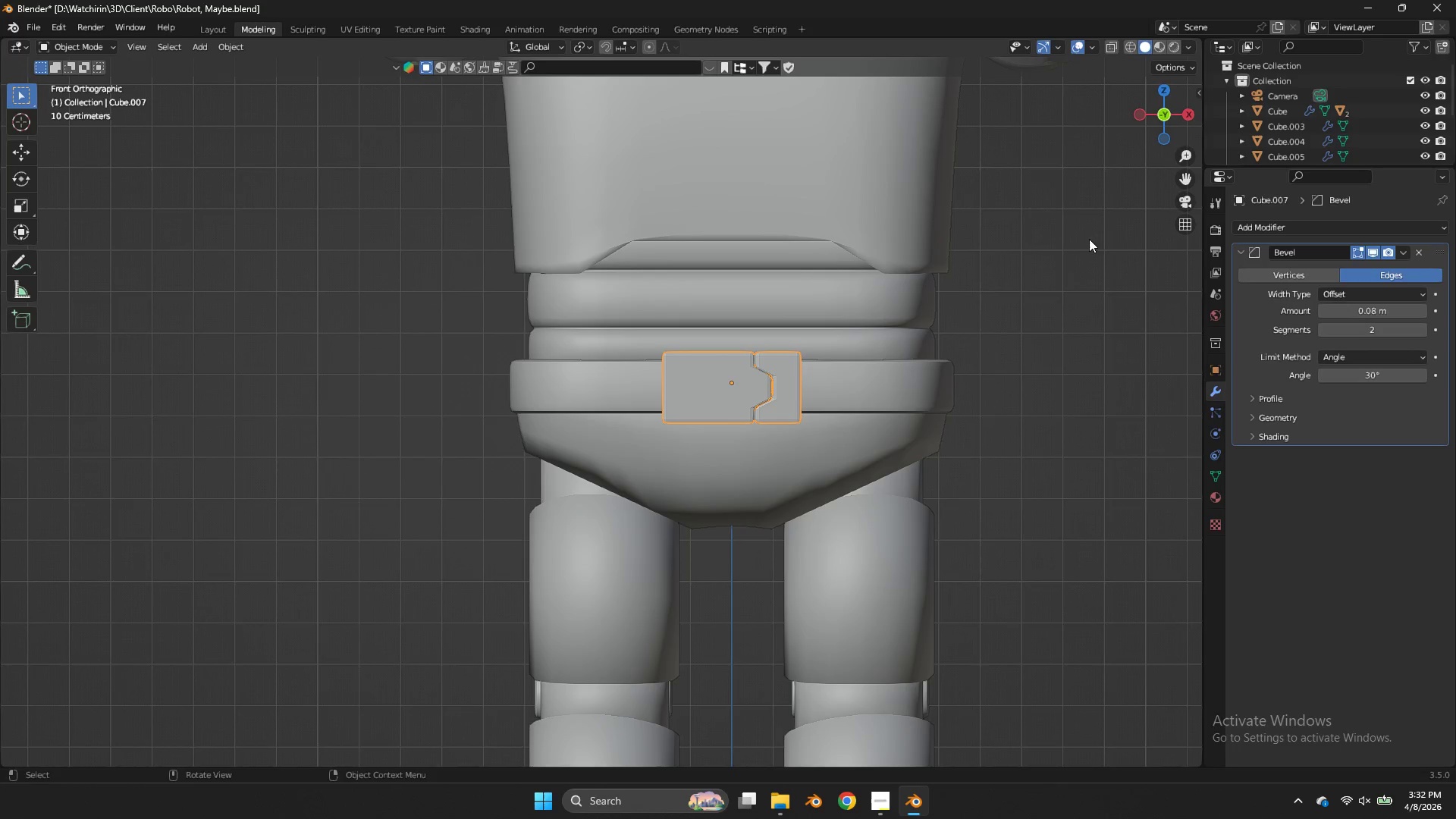 
left_click_drag(start_coordinate=[1168, 124], to_coordinate=[1162, 146])
 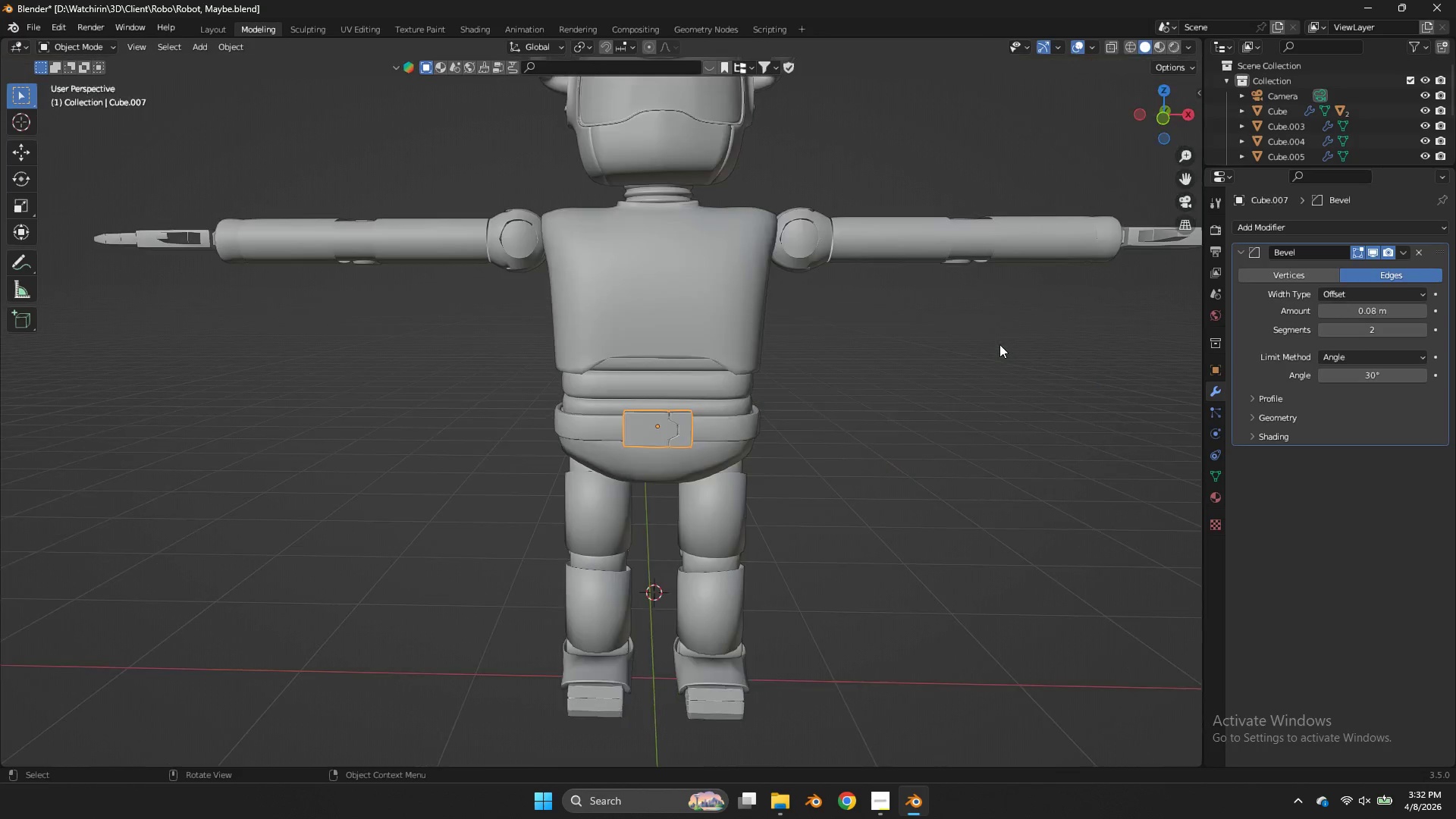 
scroll: coordinate [999, 344], scroll_direction: down, amount: 5.0
 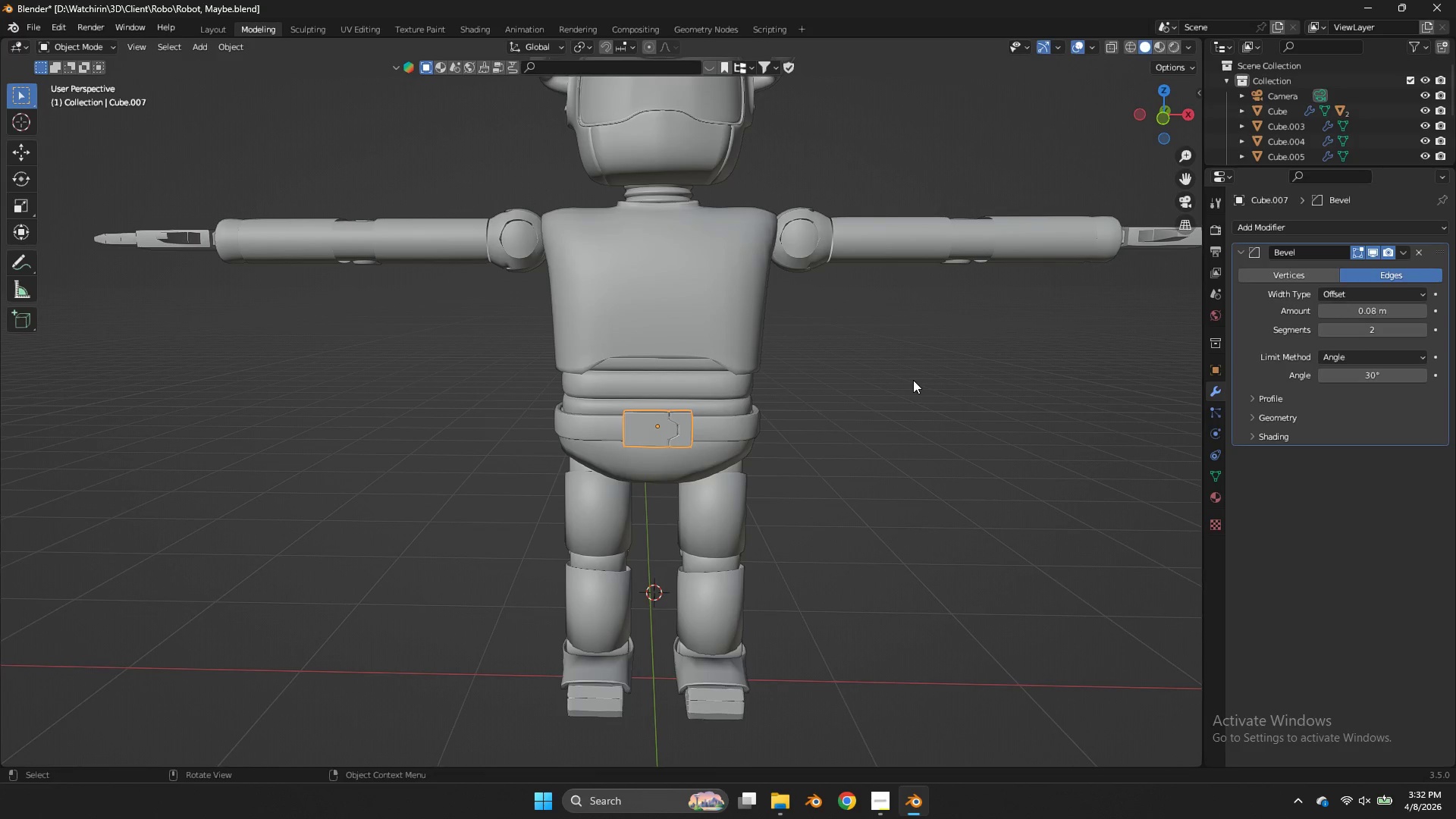 
key(Shift+ShiftLeft)
 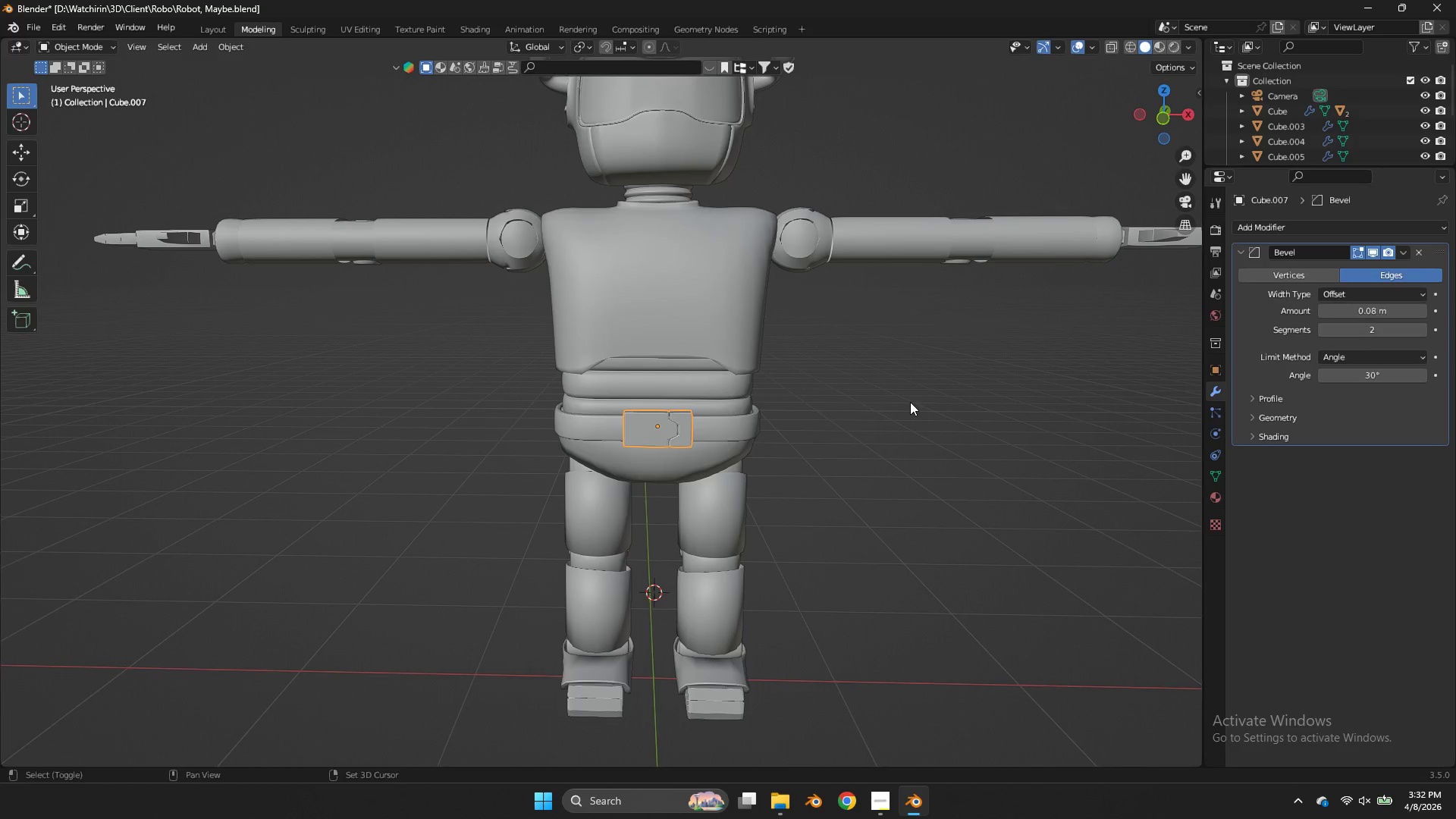 
key(Shift+S)
 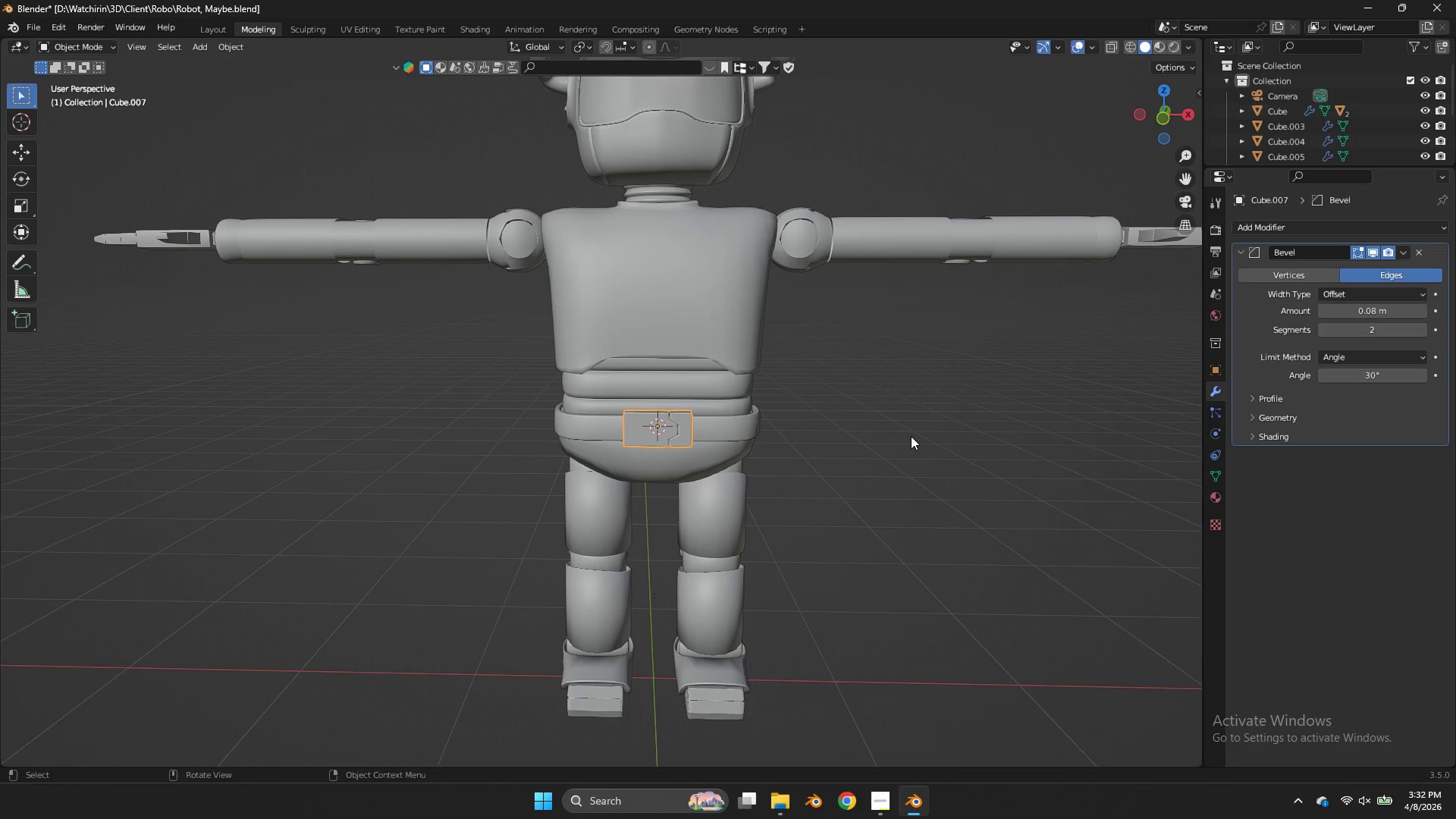 
key(Shift+ShiftLeft)
 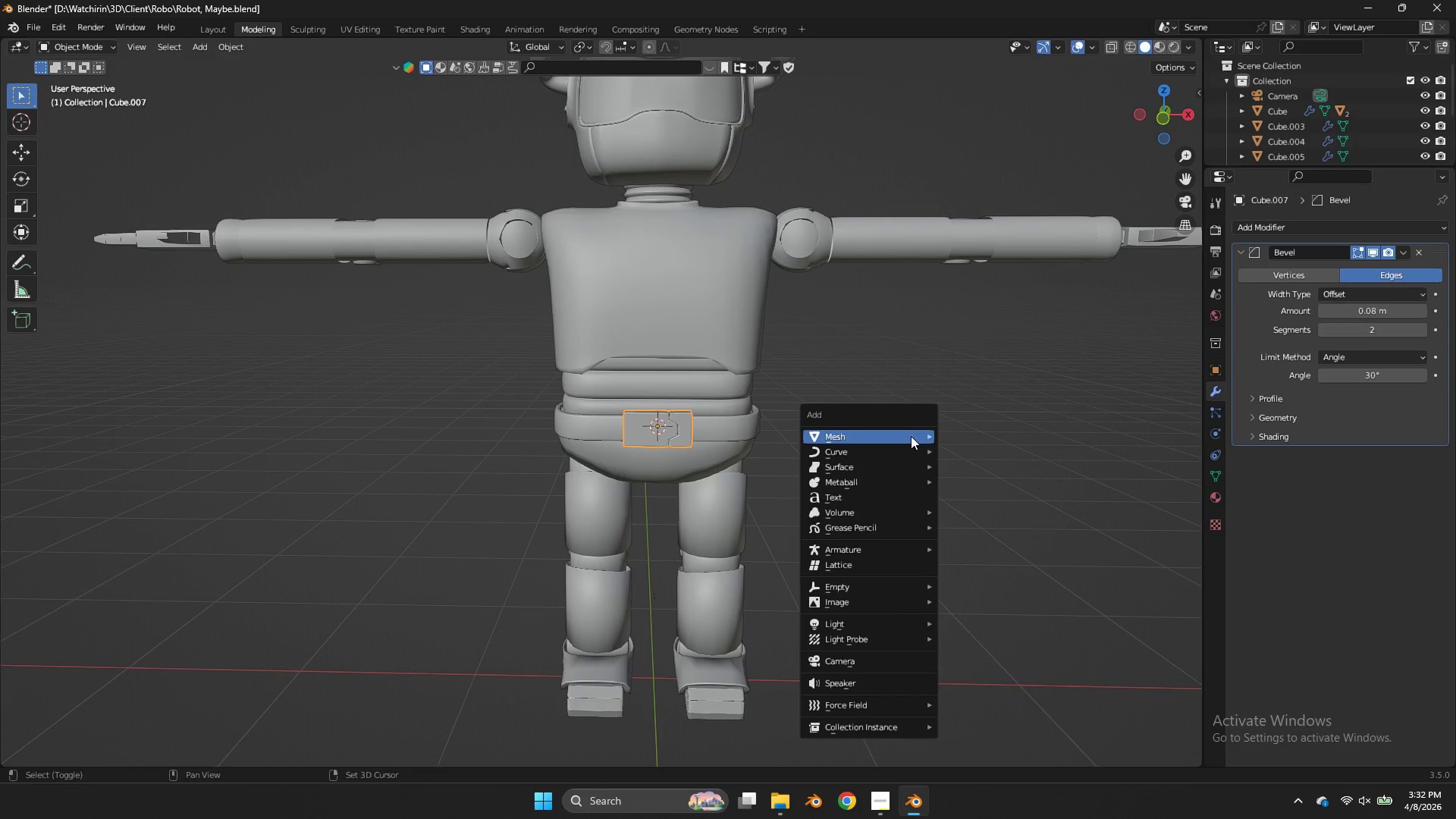 
key(Shift+A)
 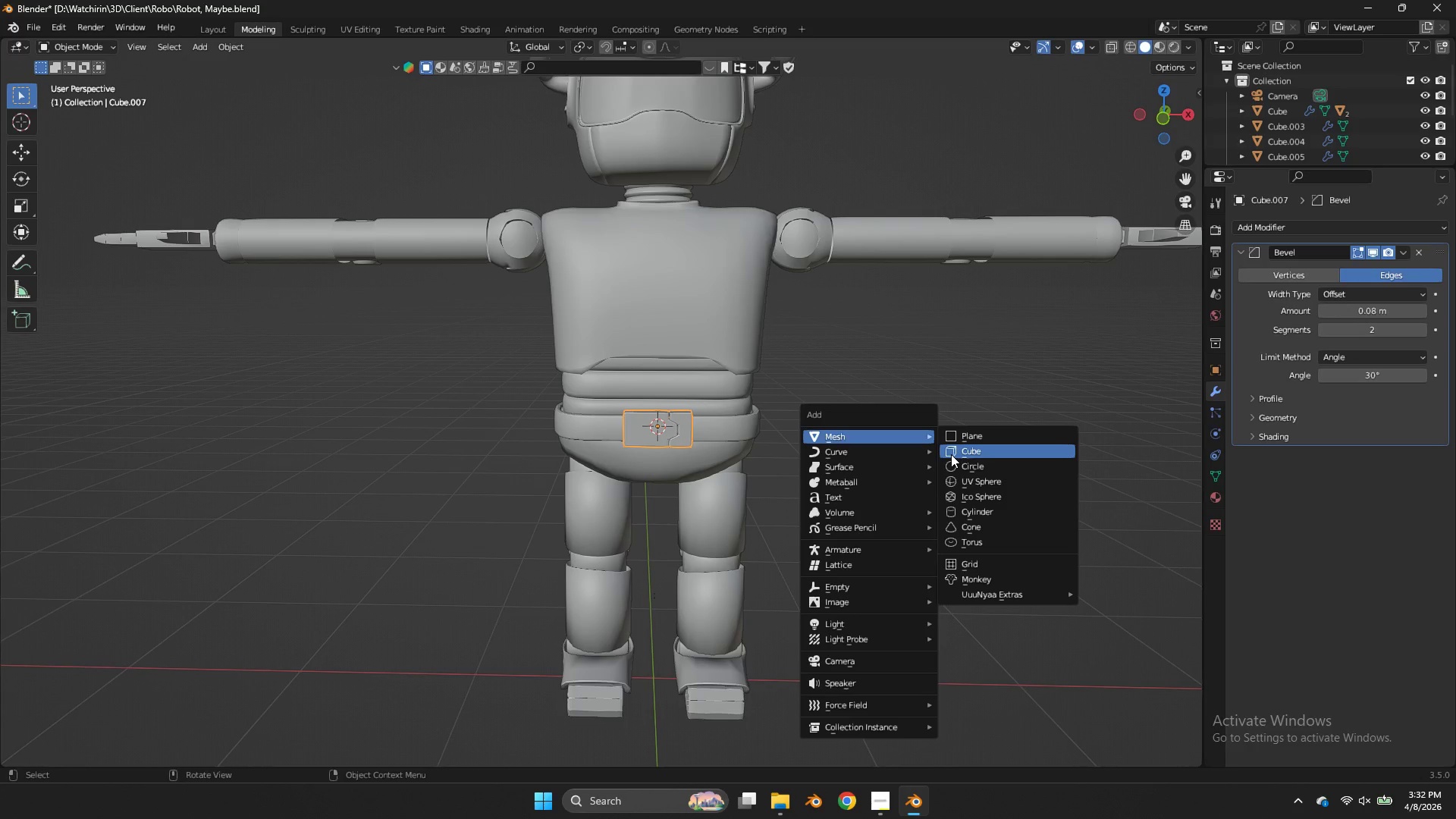 
left_click([951, 454])
 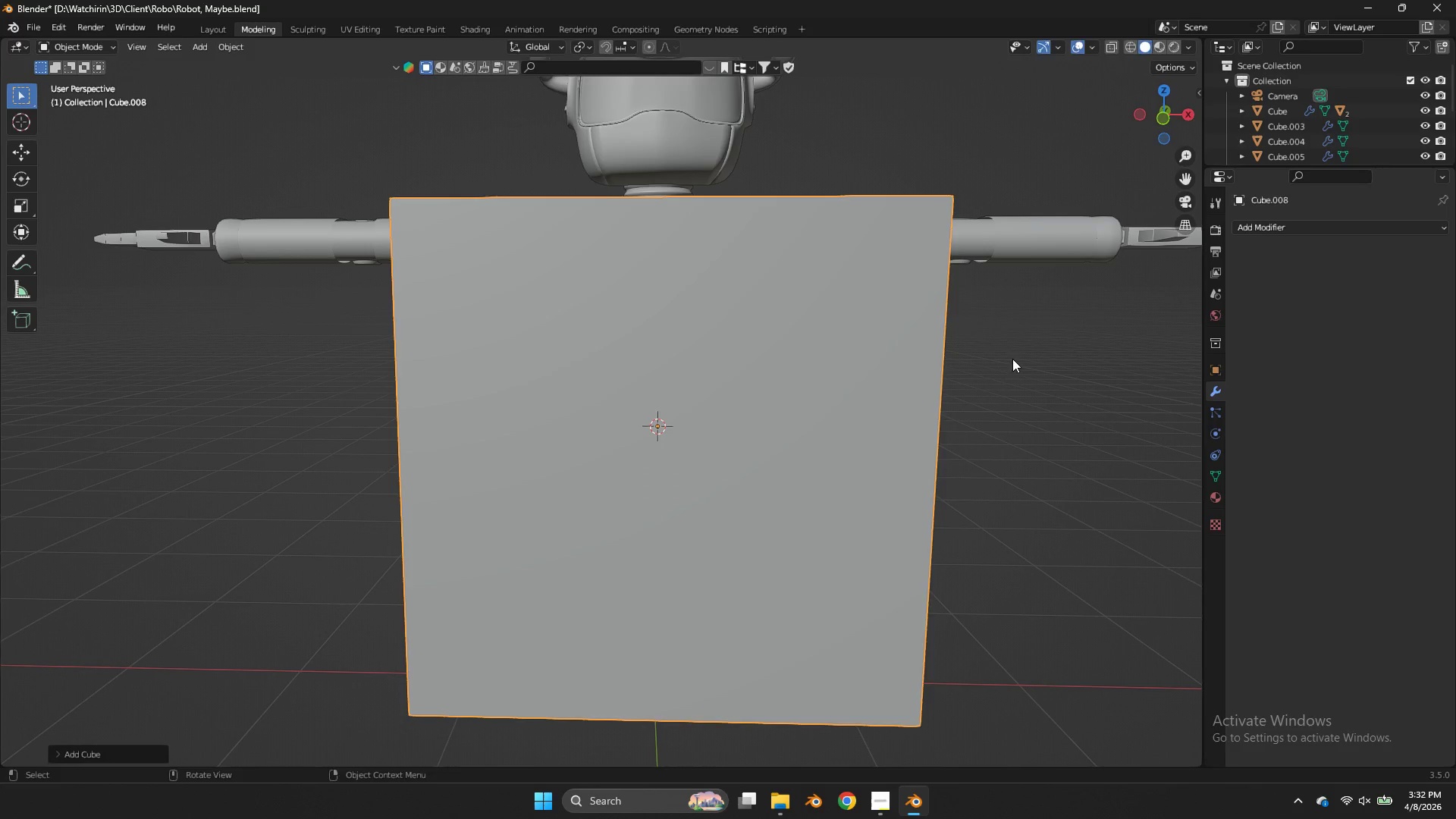 
key(S)
 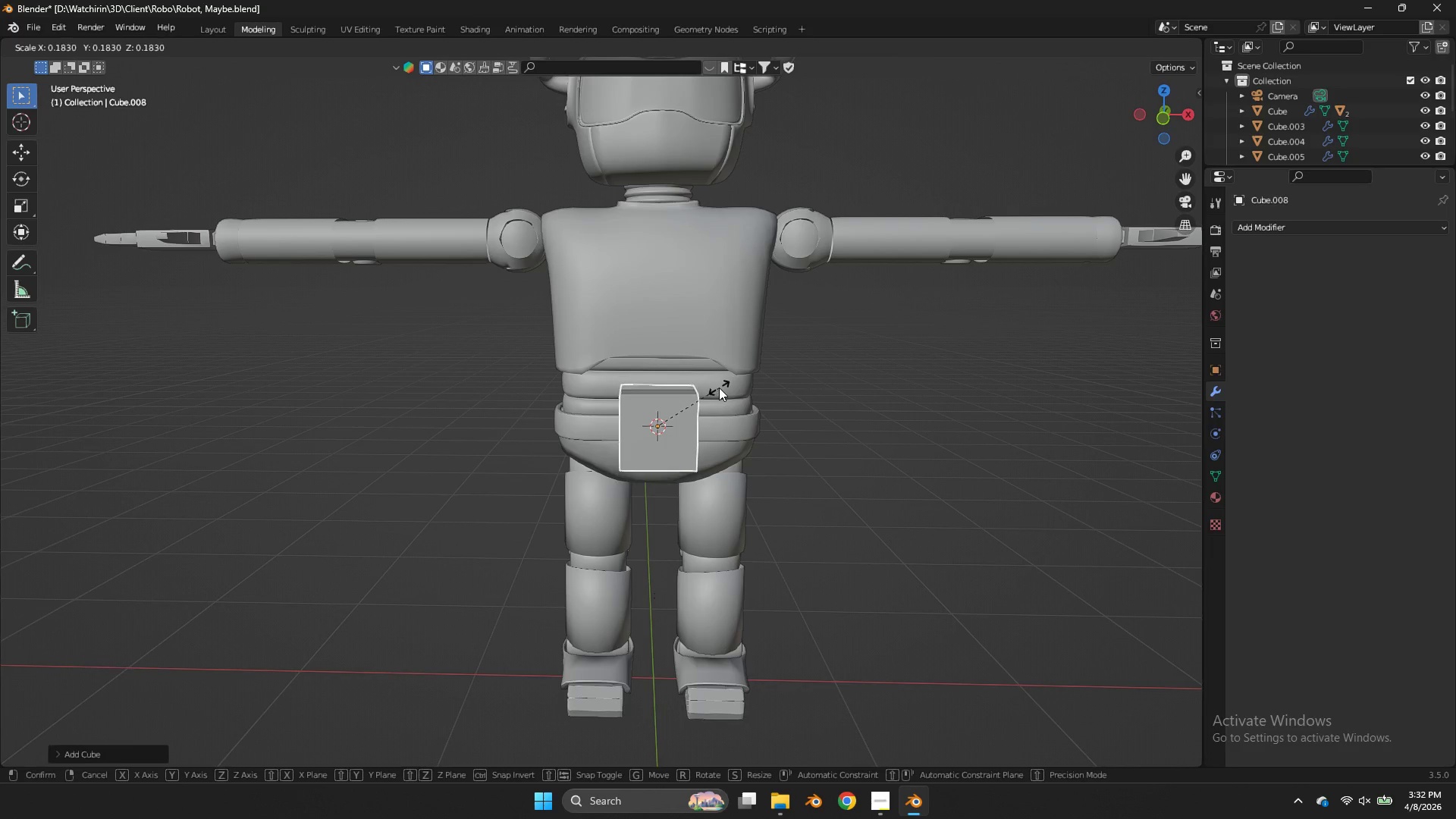 
left_click([719, 388])
 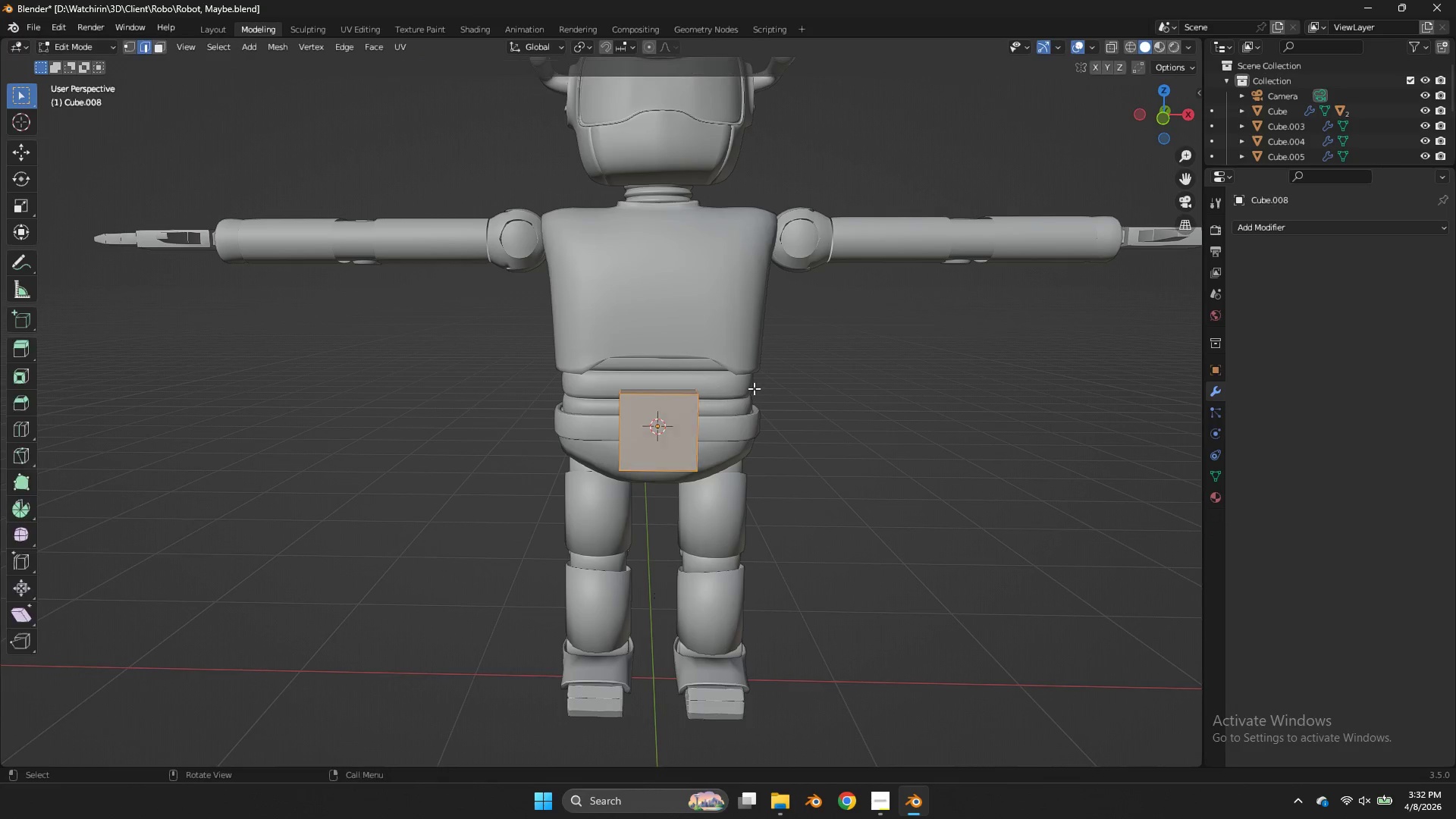 
key(Tab)
 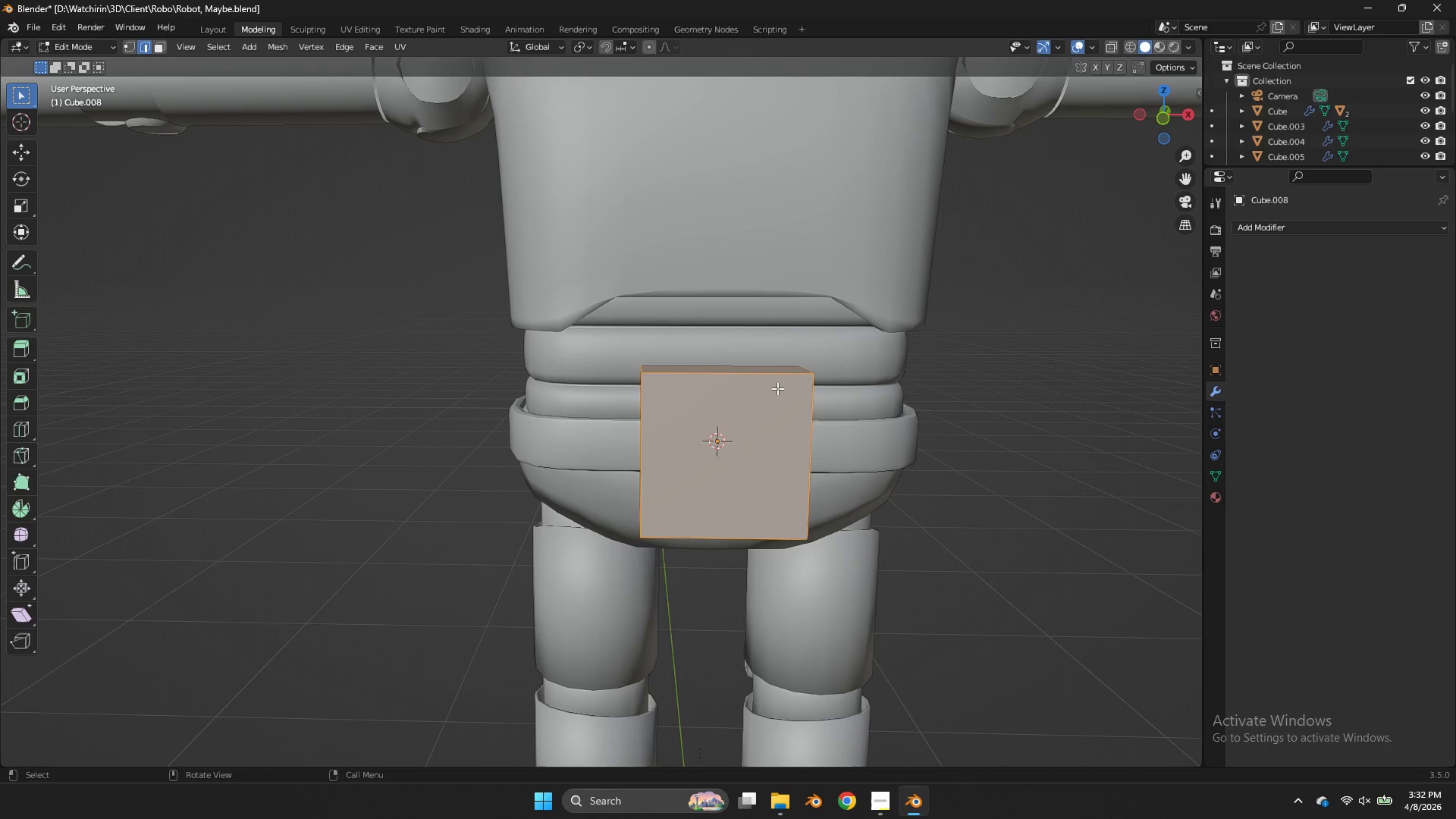 
scroll: coordinate [777, 388], scroll_direction: up, amount: 3.0
 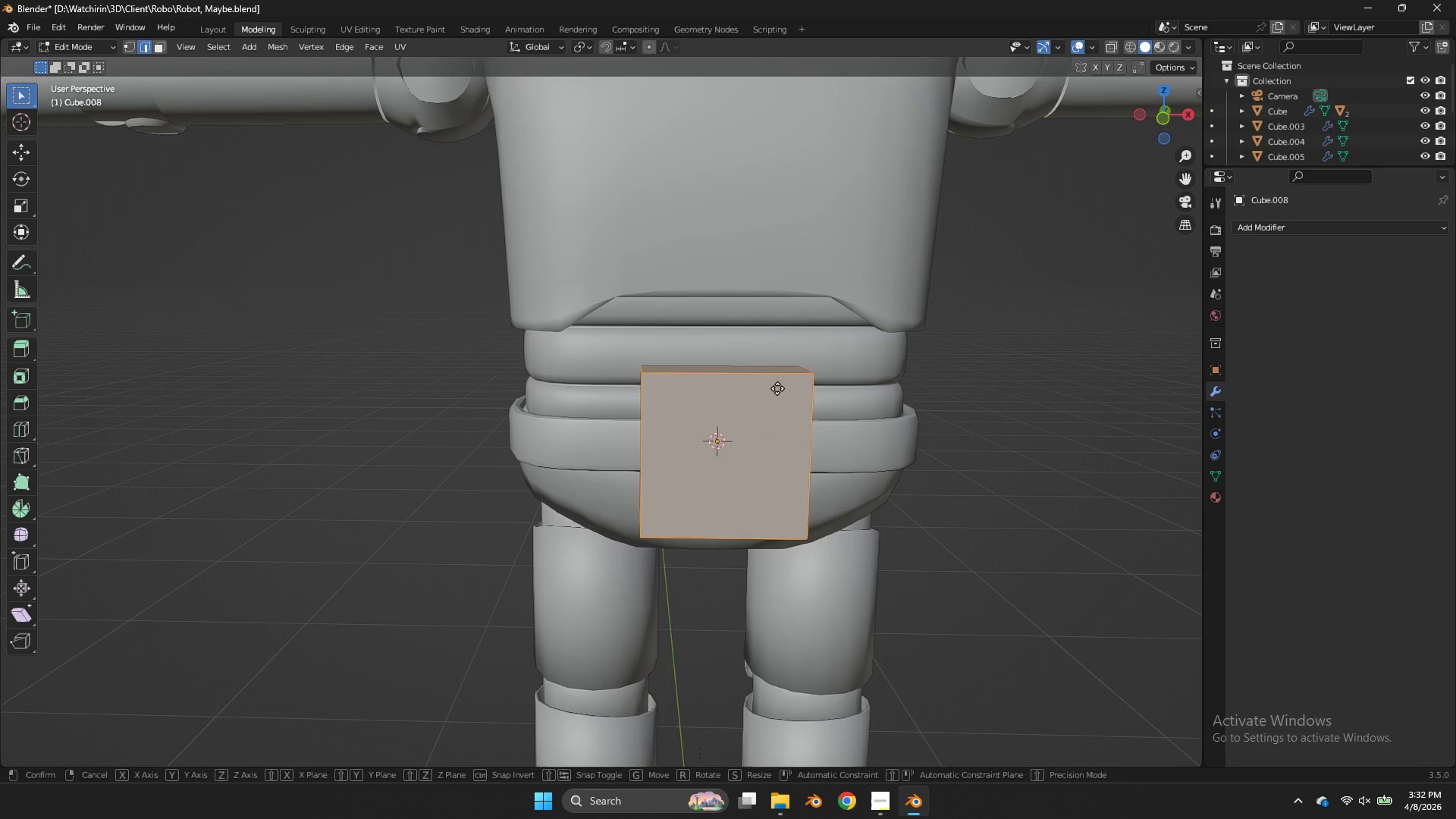 
type(gx)
 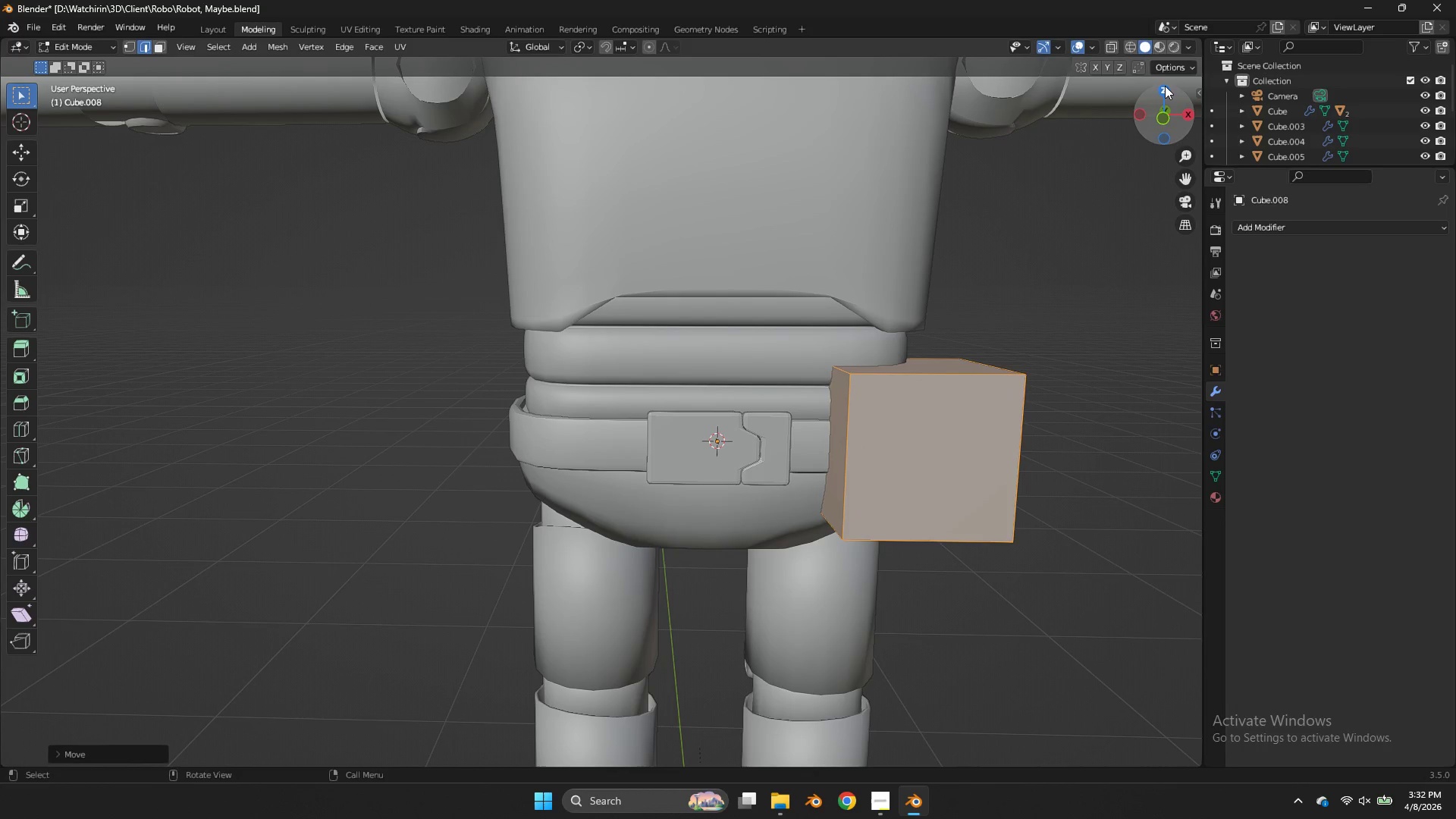 
left_click([1165, 86])
 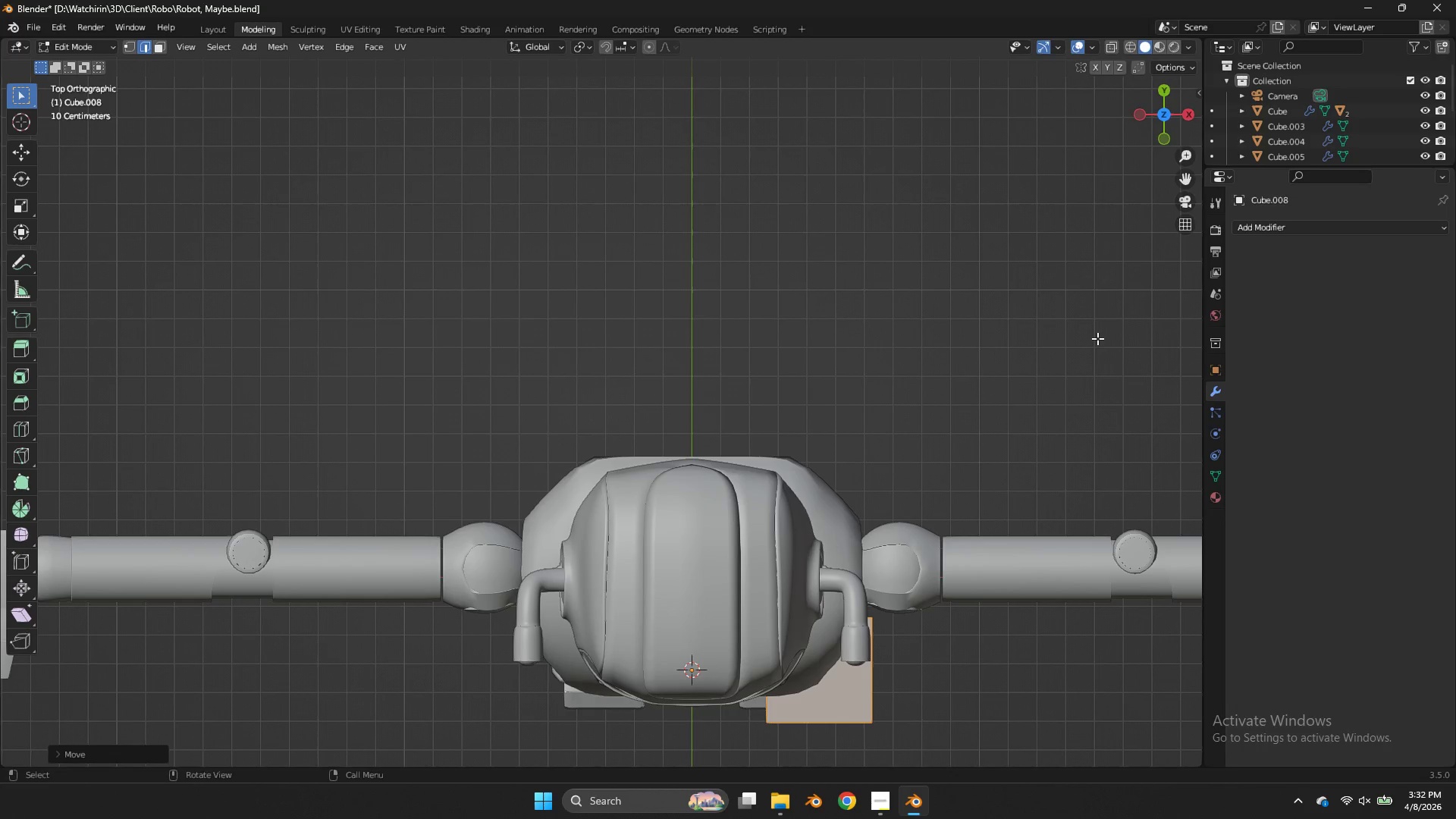 
key(NumpadDivide)
 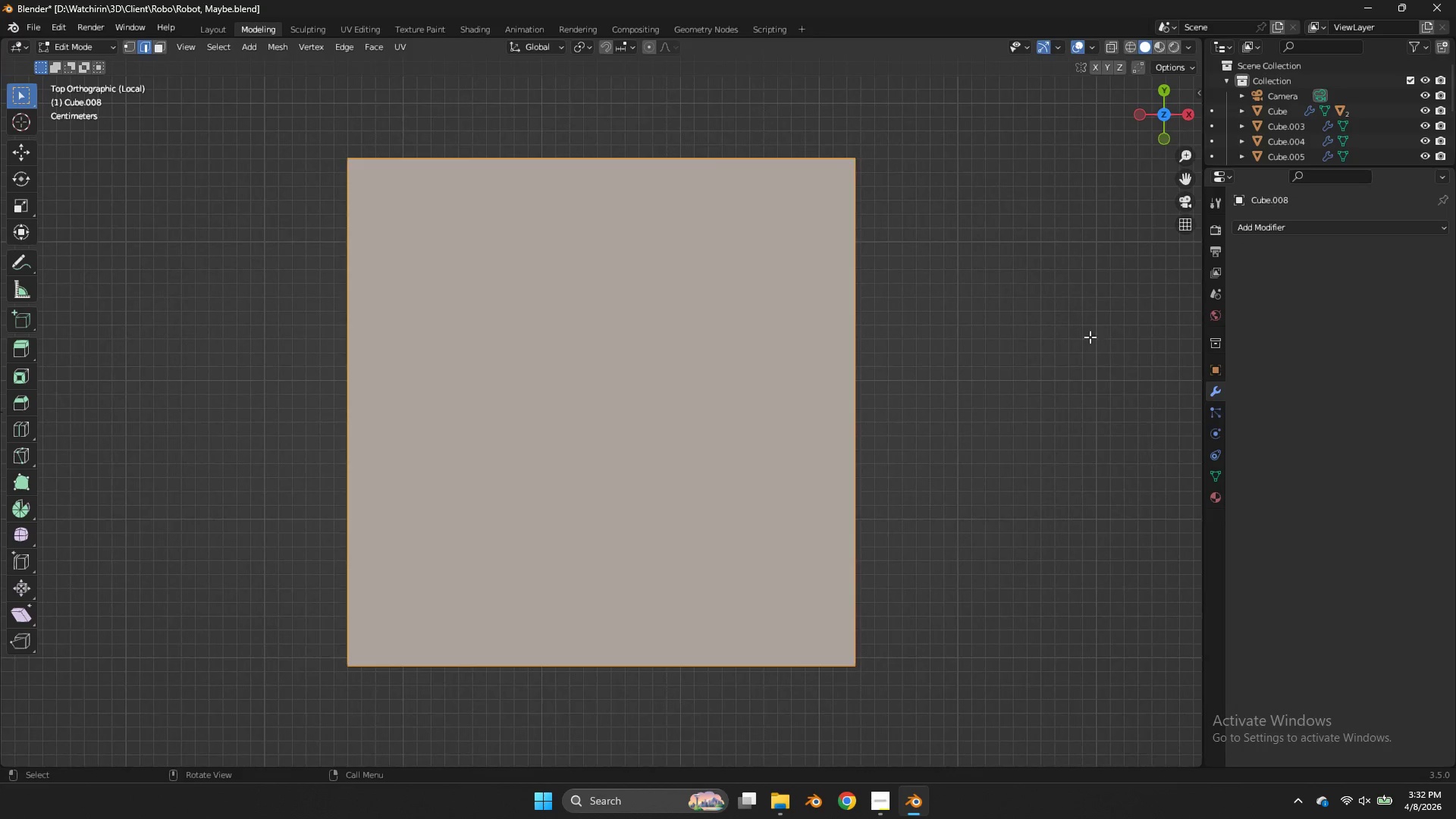 
scroll: coordinate [1081, 331], scroll_direction: down, amount: 4.0
 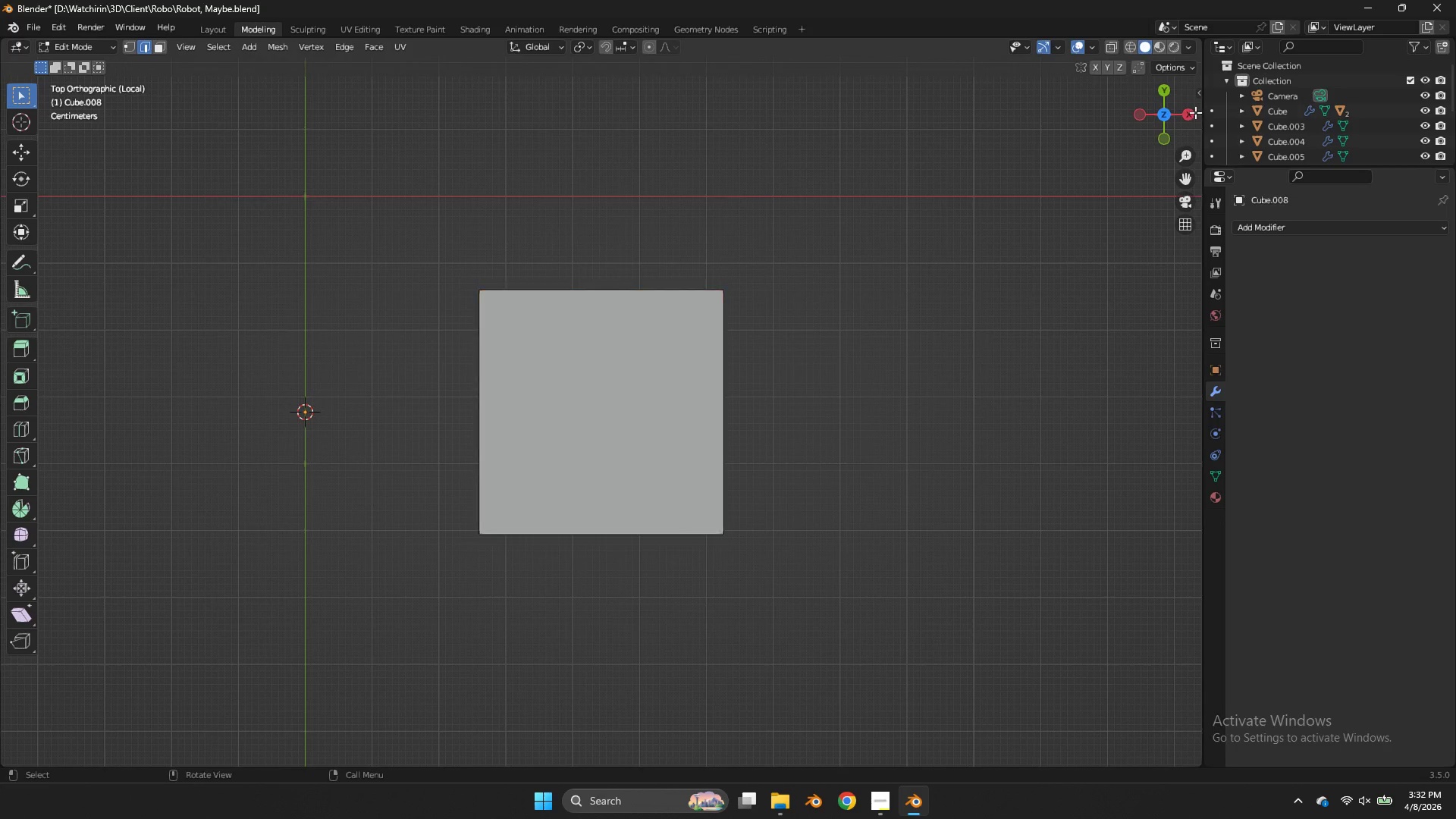 
double_click([1192, 110])
 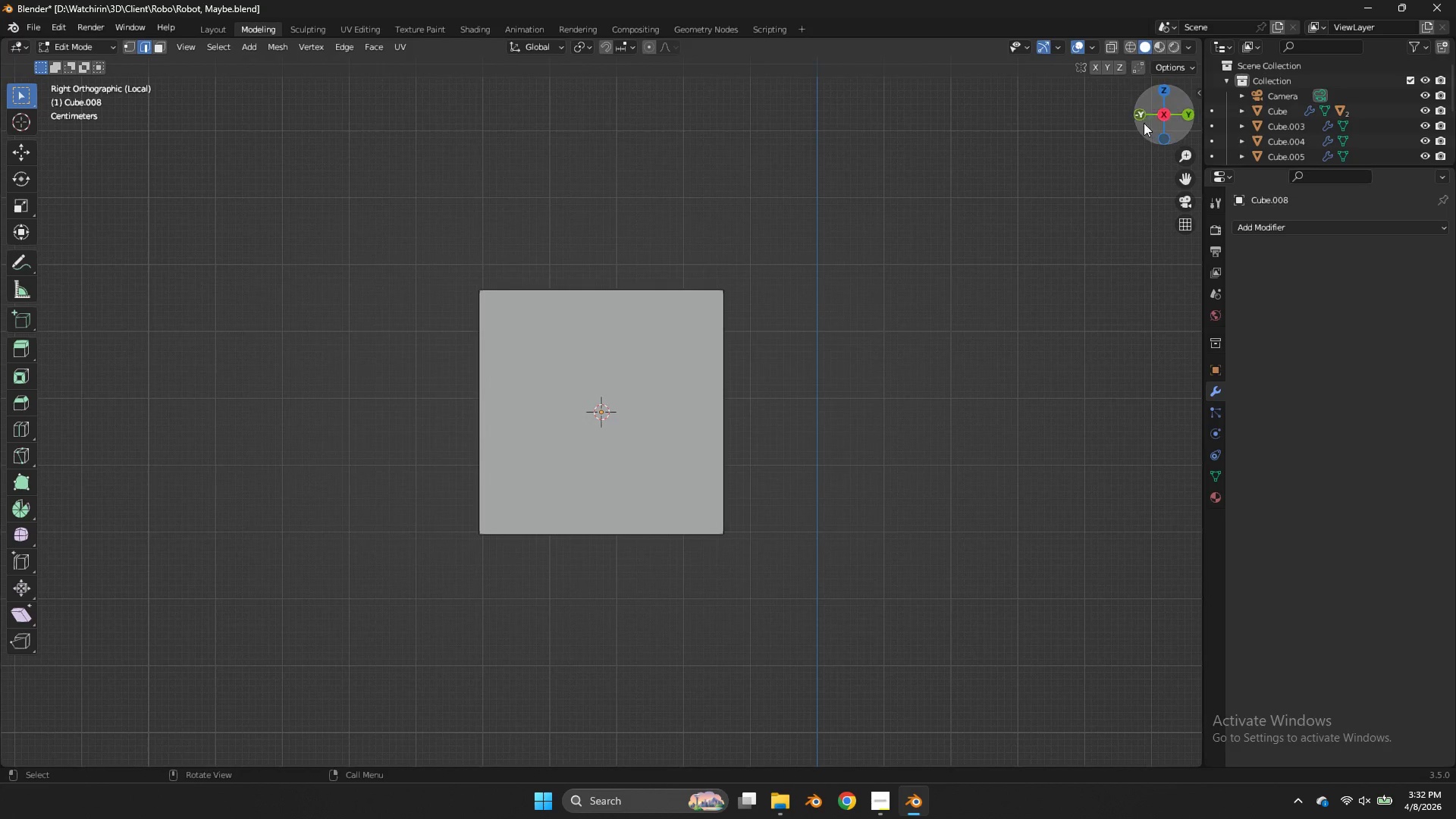 
left_click_drag(start_coordinate=[1168, 121], to_coordinate=[1117, 134])
 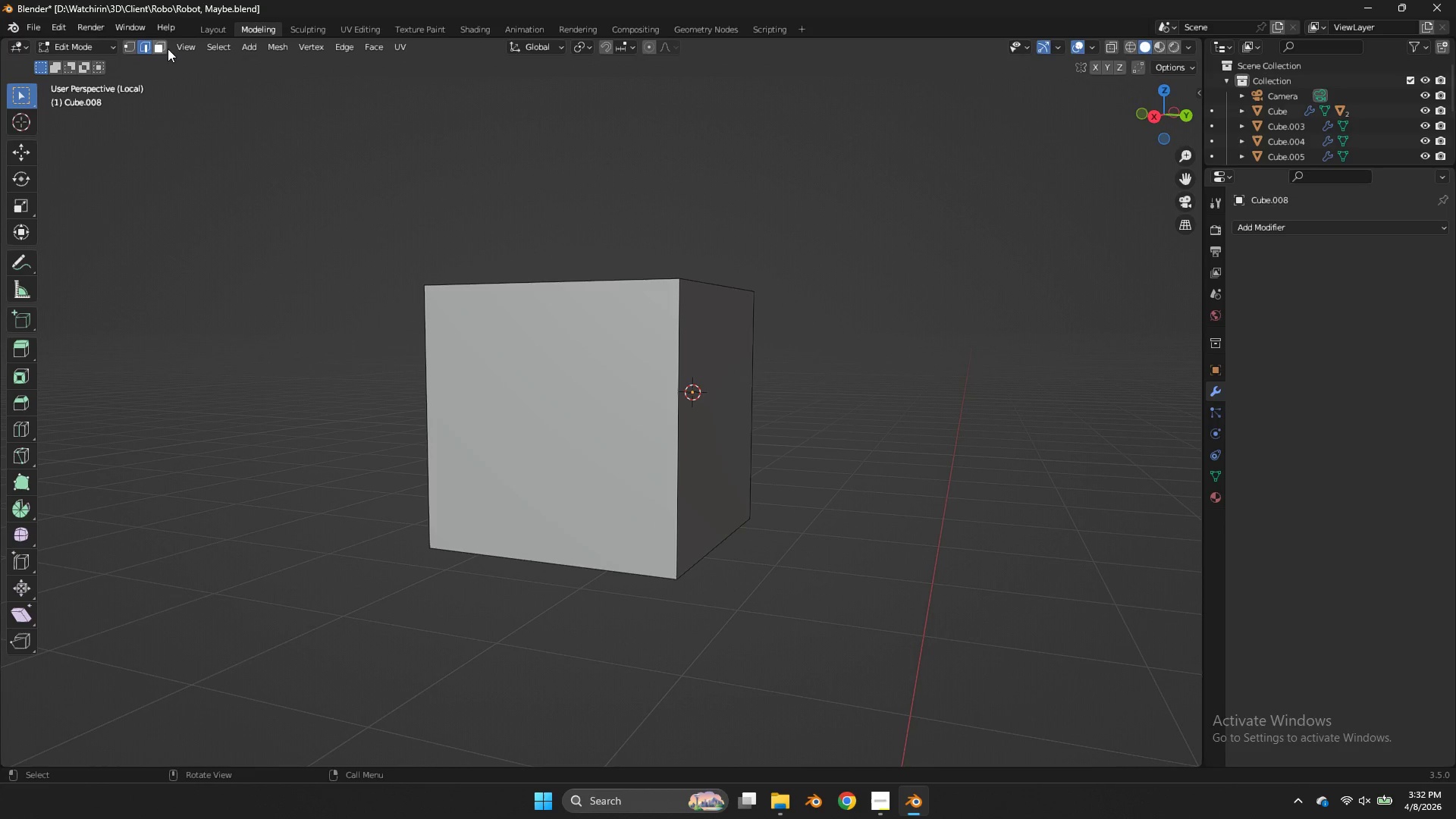 
left_click([161, 46])
 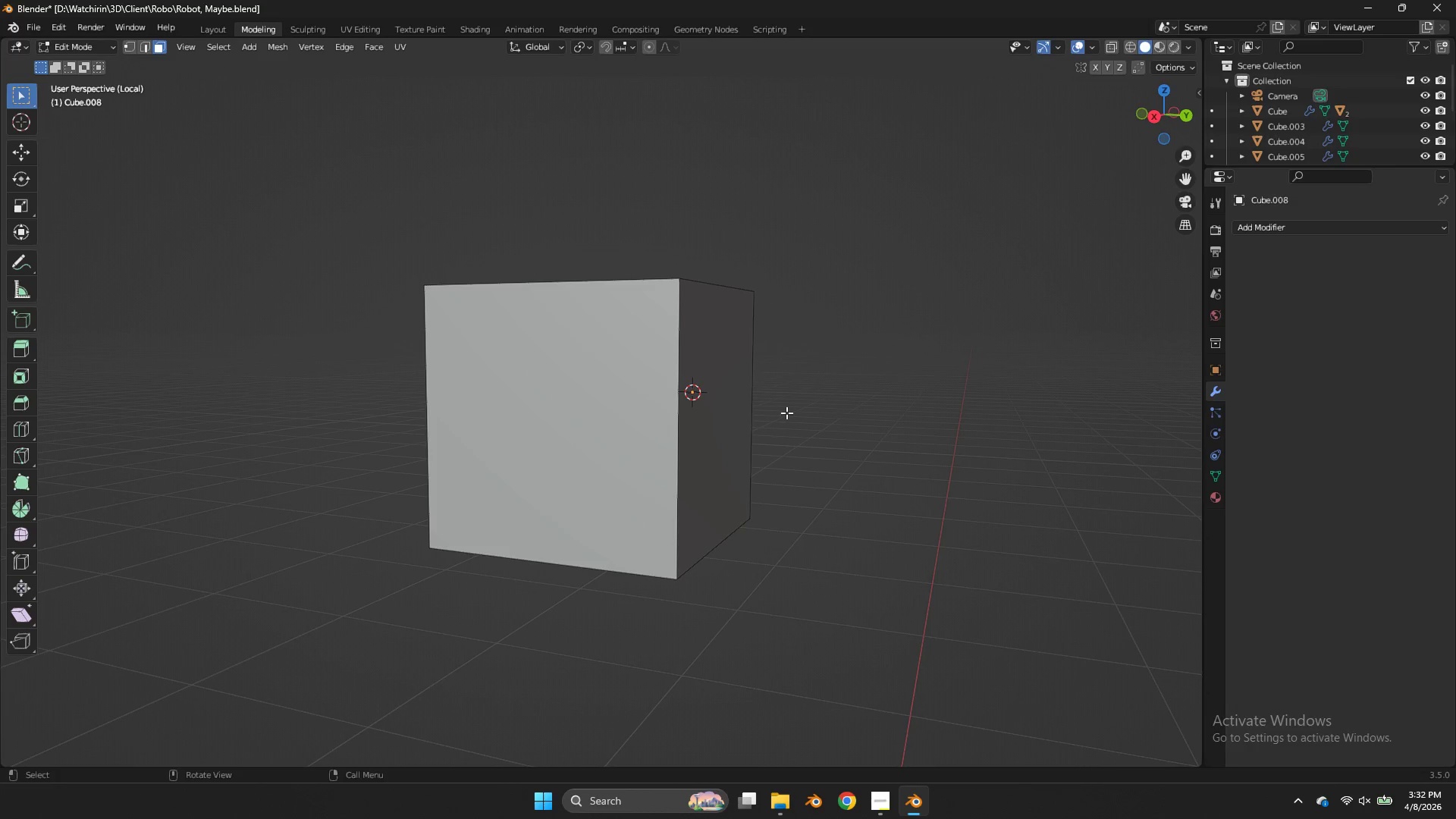 
left_click([744, 400])
 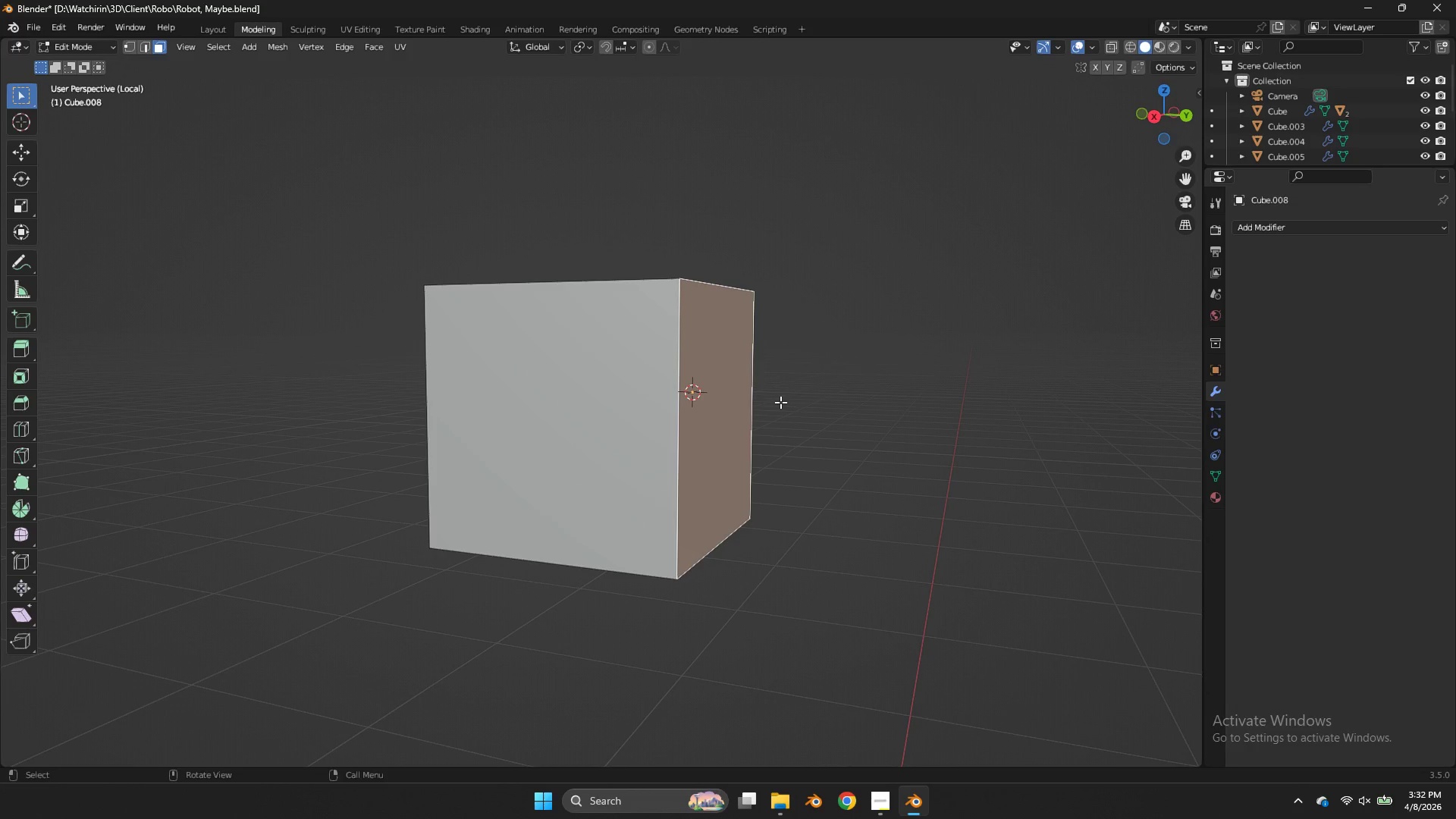 
key(E)
 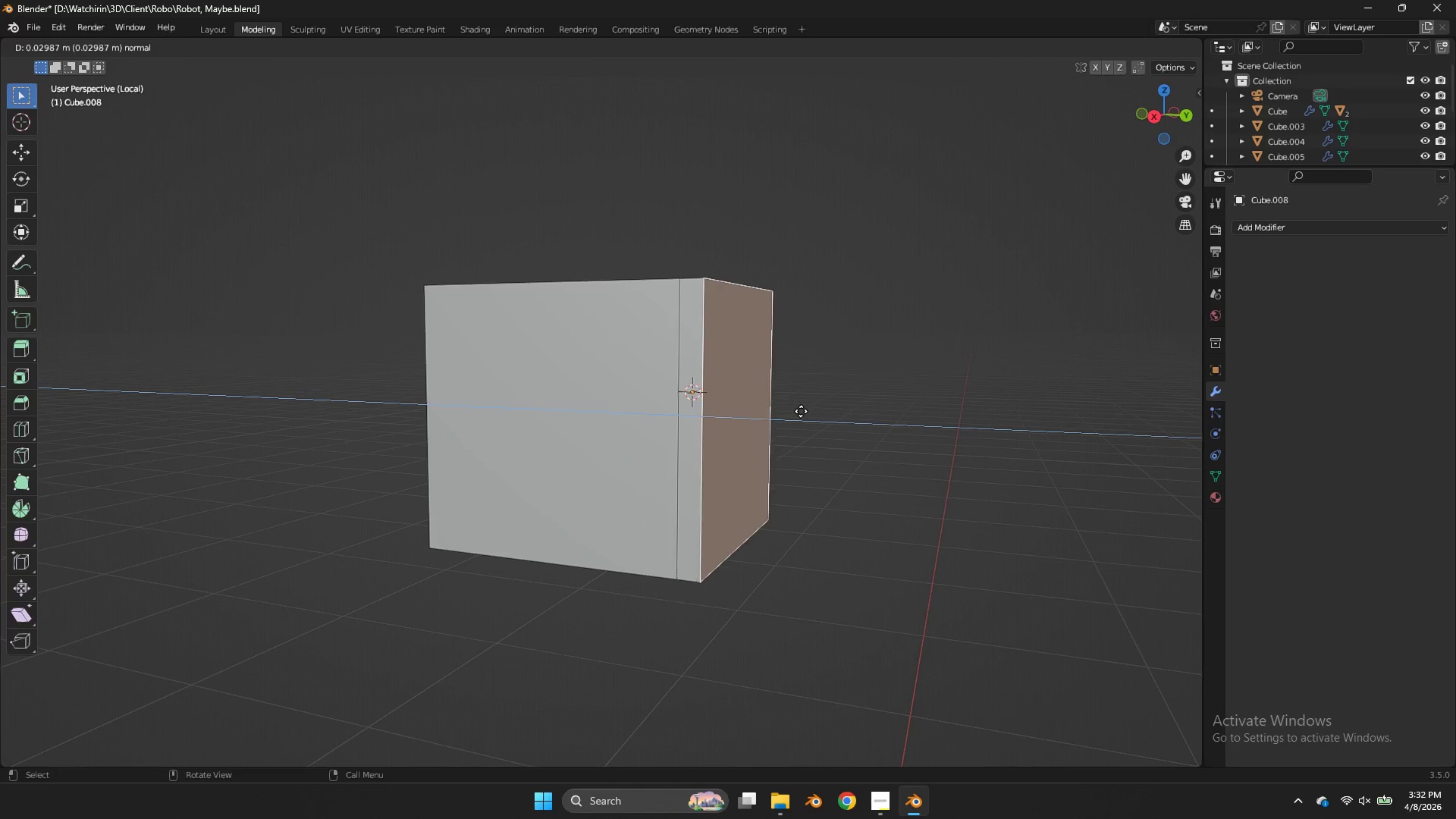 
left_click([801, 411])
 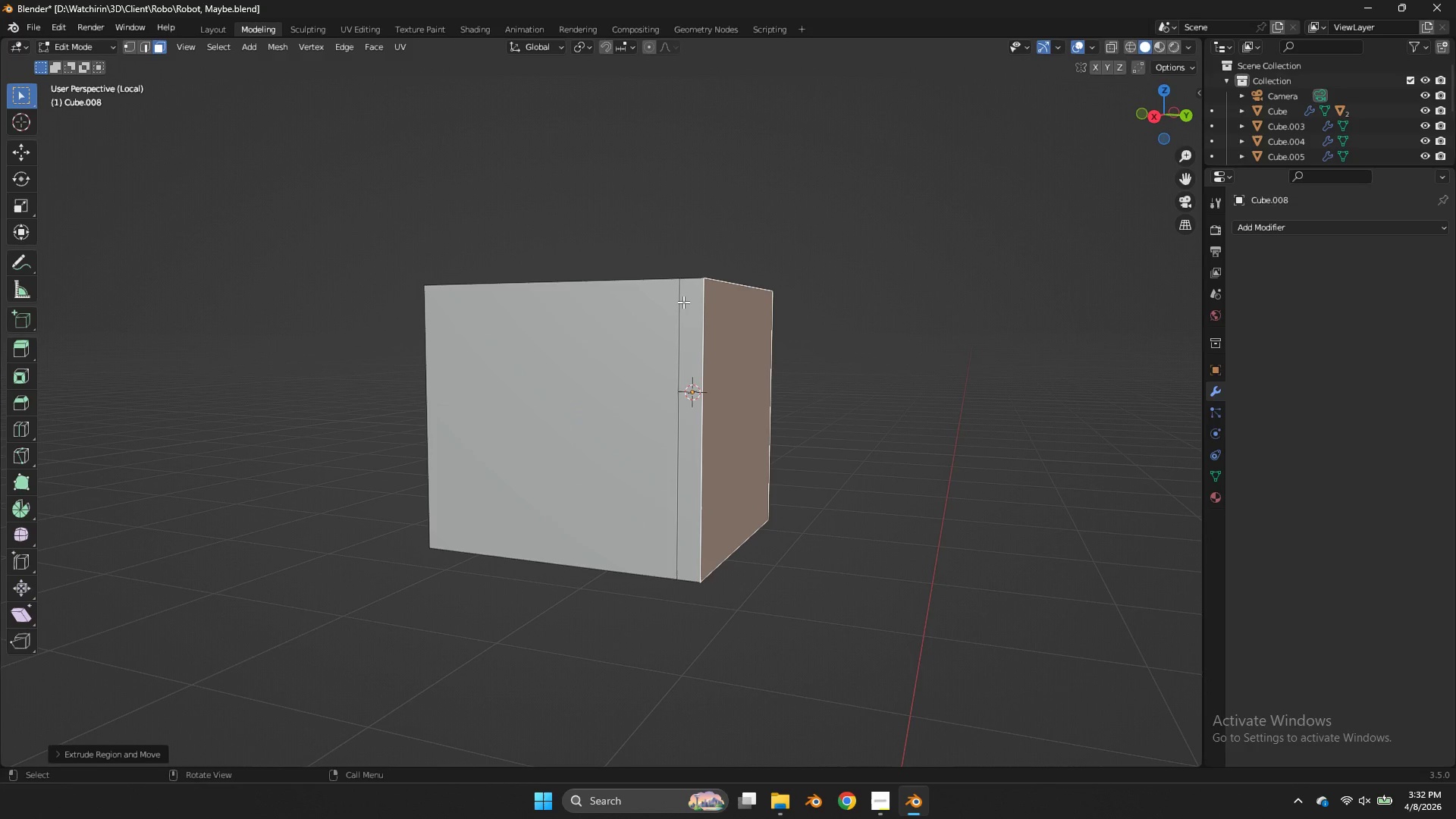 
key(Control+ControlLeft)
 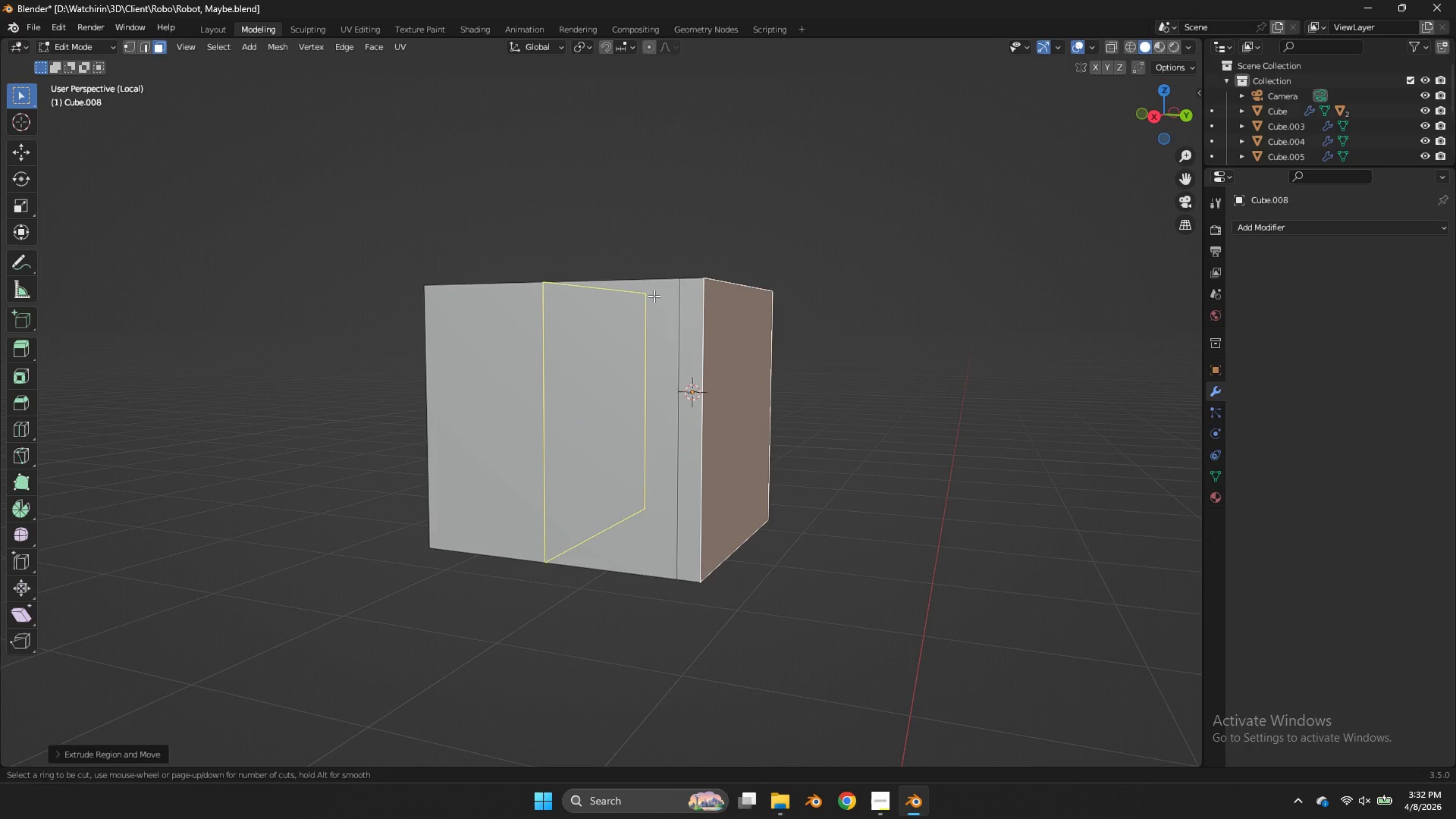 
key(Control+R)
 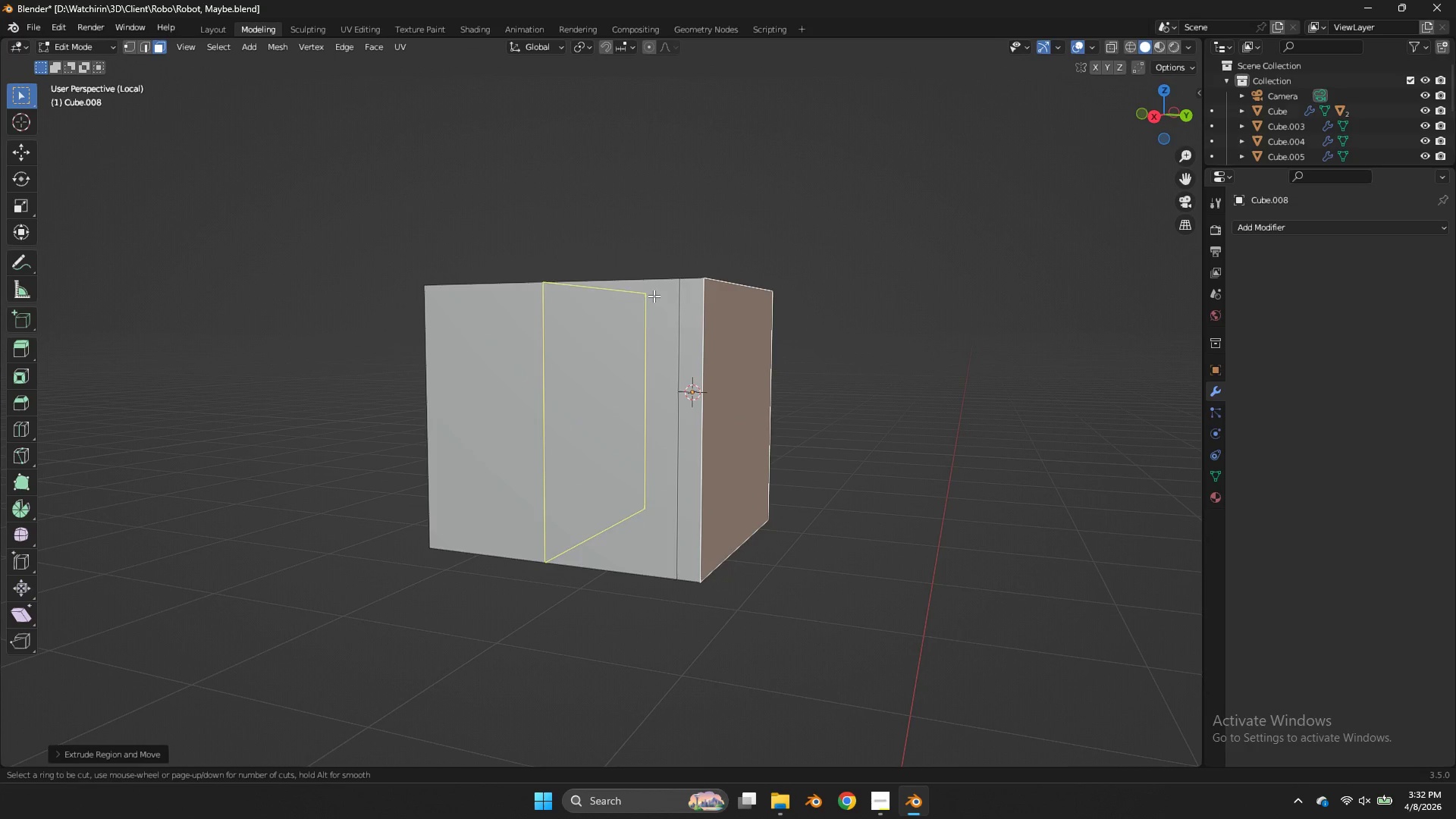 
left_click([654, 296])
 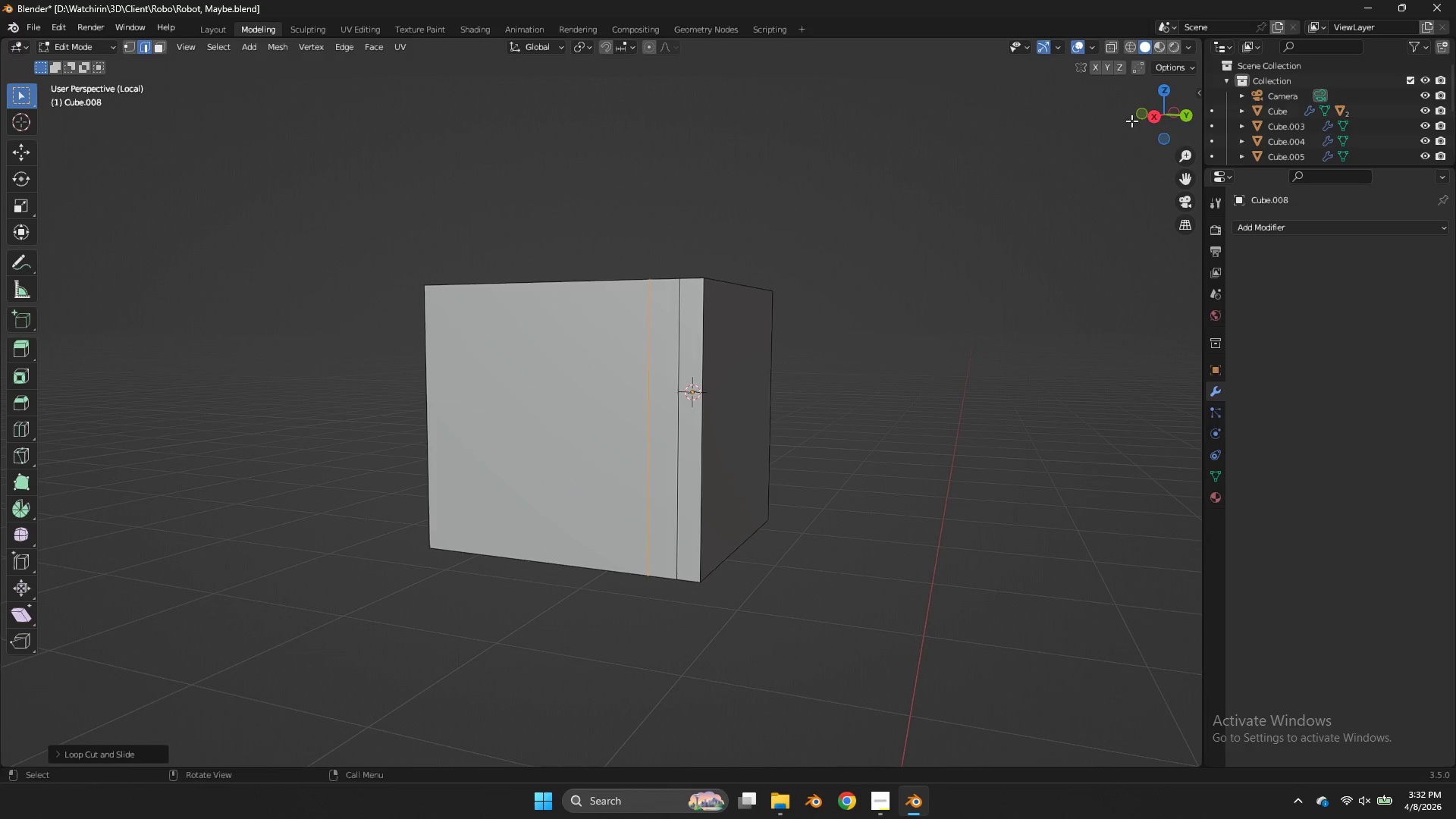 
left_click([1147, 122])
 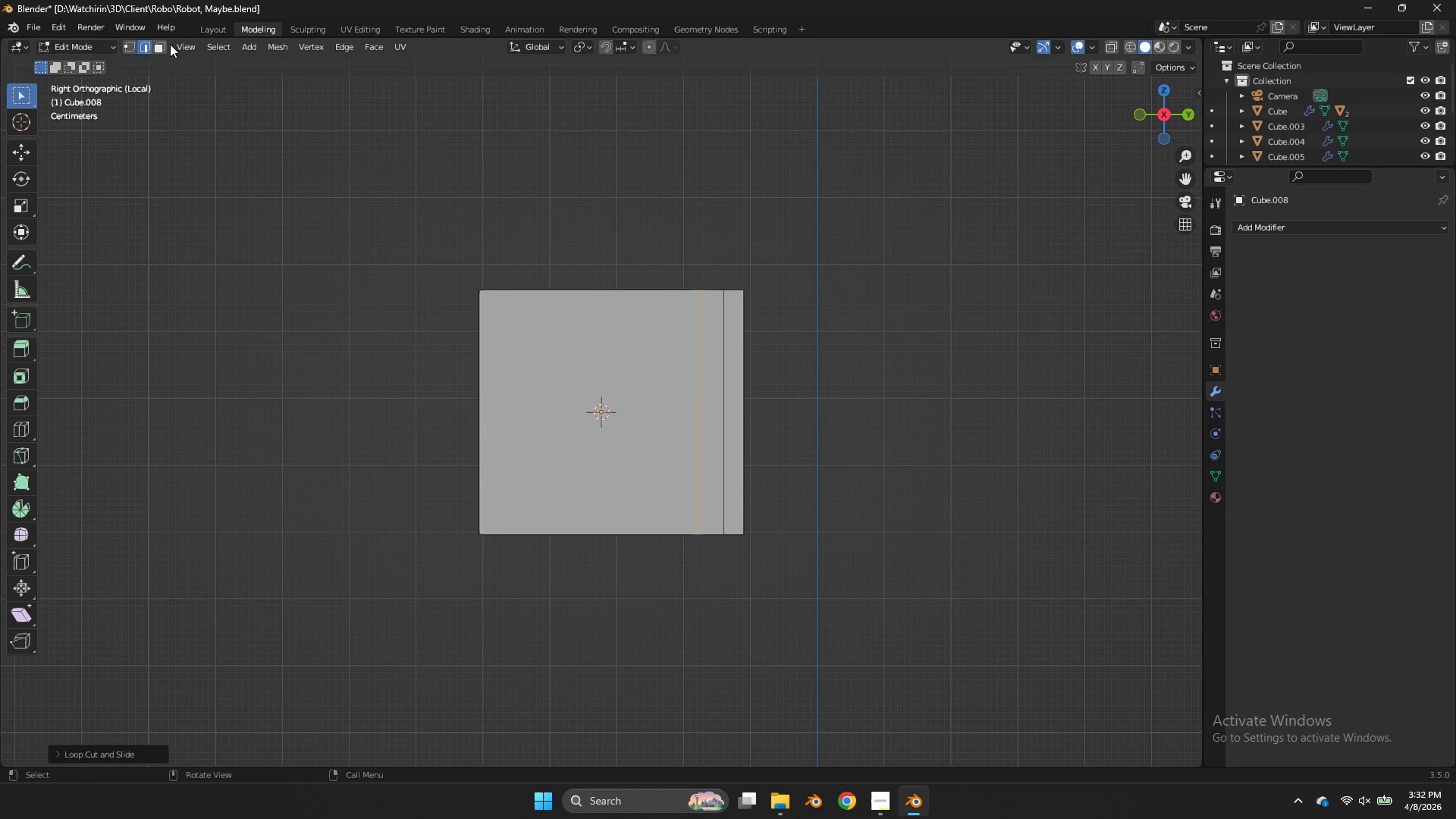 
double_click([165, 44])
 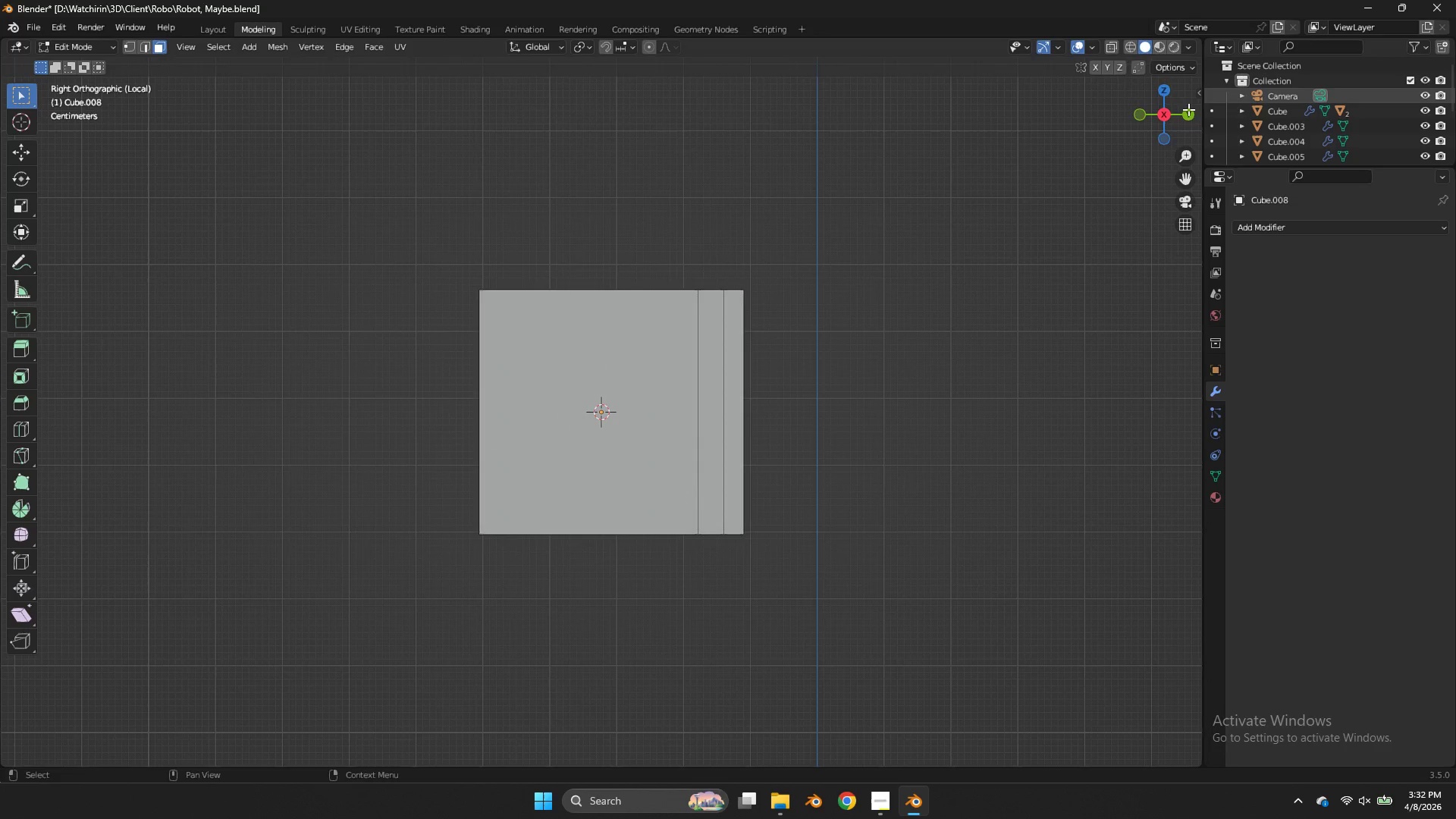 
left_click_drag(start_coordinate=[1183, 113], to_coordinate=[1159, 174])
 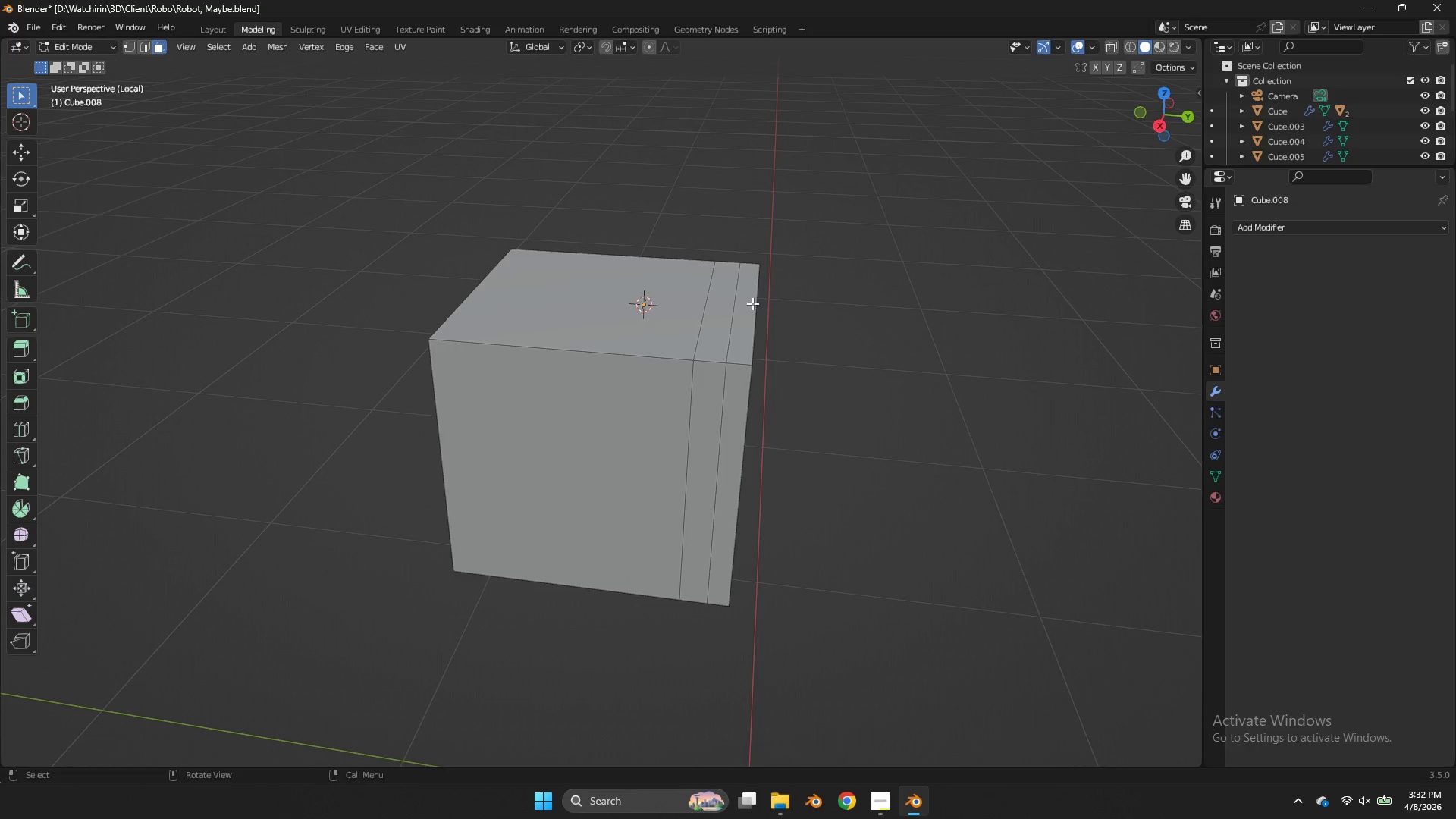 
left_click([752, 303])
 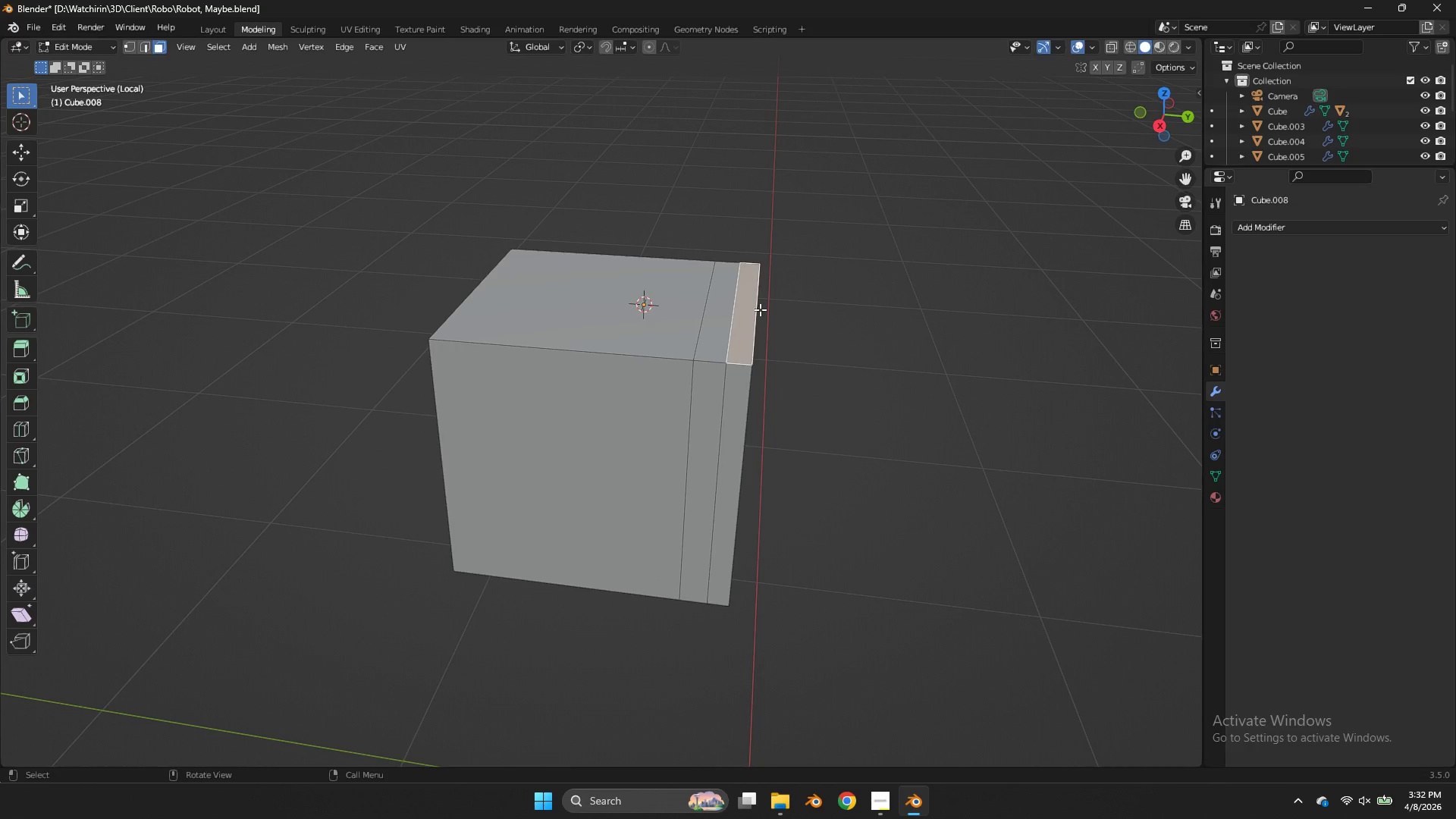 
key(E)
 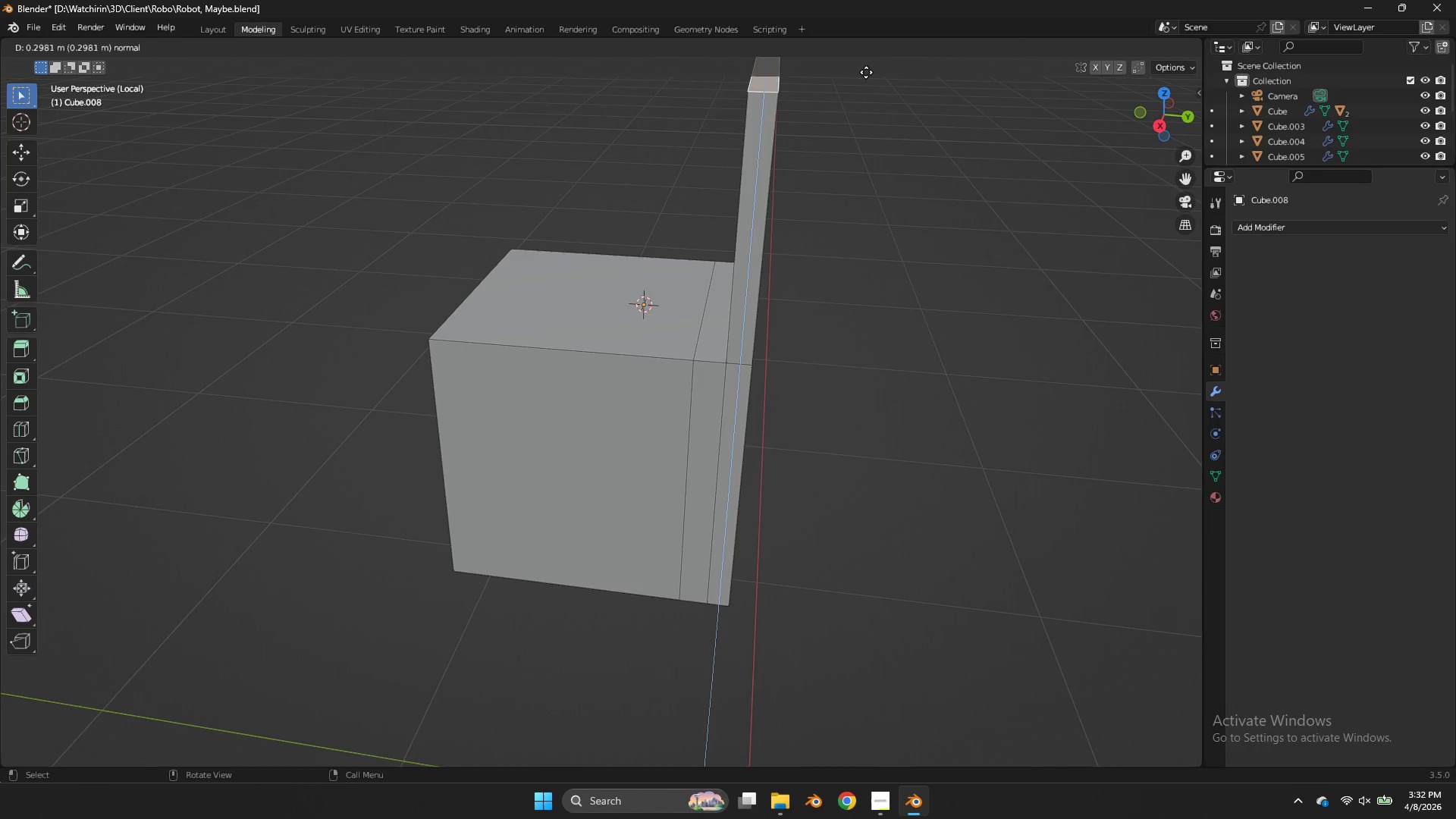 
left_click([878, 754])
 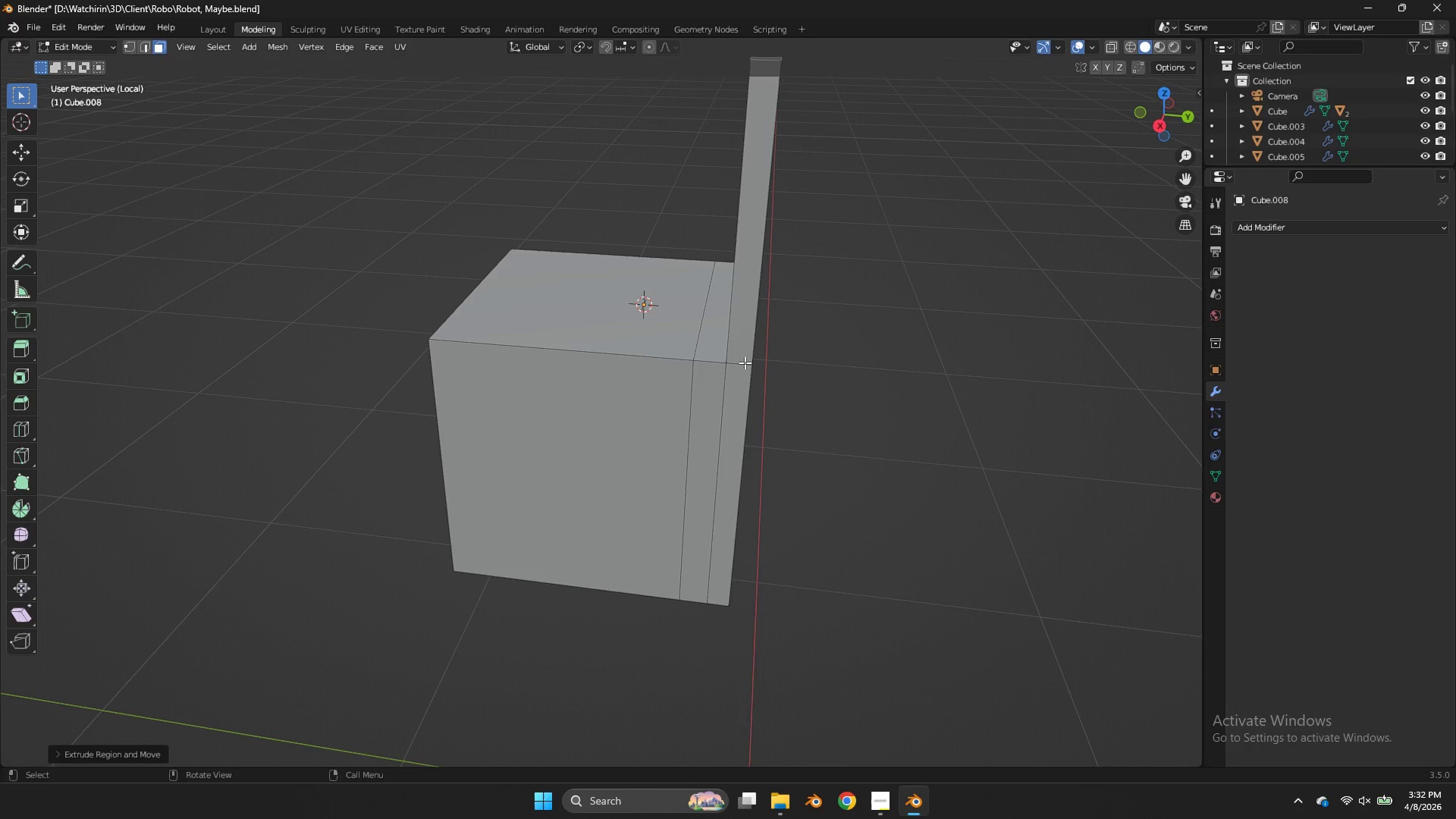 
left_click([708, 330])
 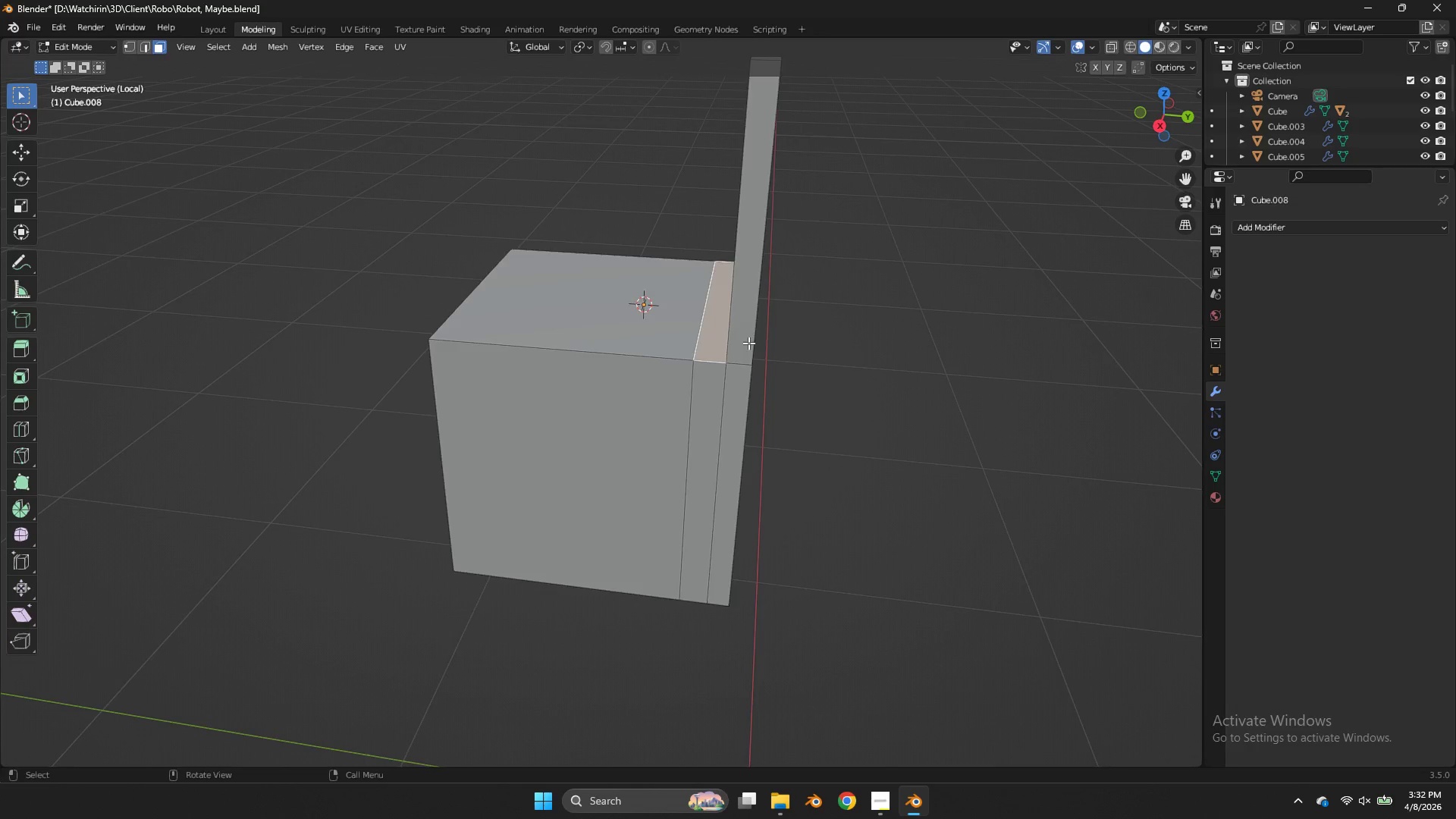 
key(E)
 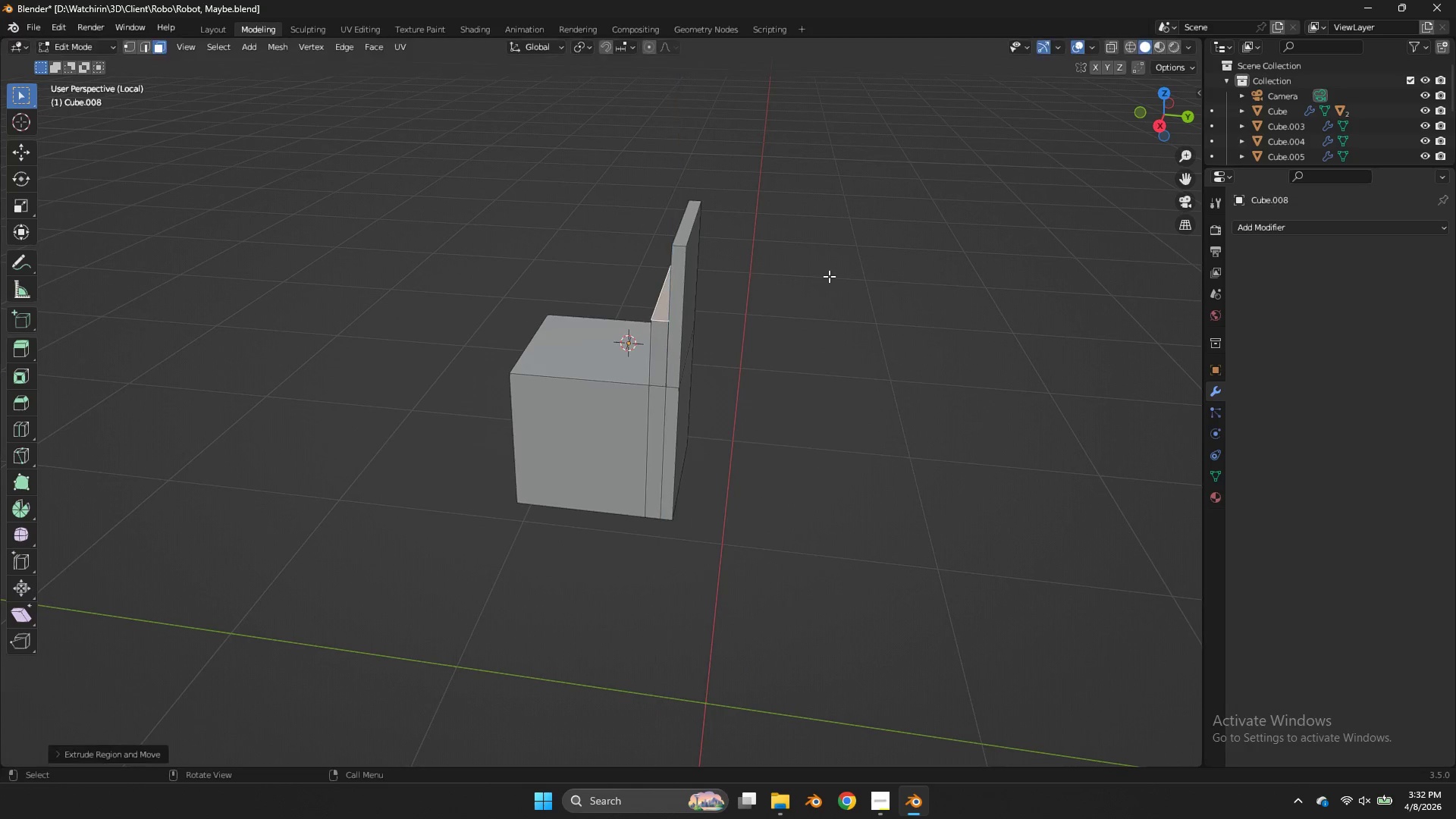 
scroll: coordinate [817, 350], scroll_direction: down, amount: 3.0
 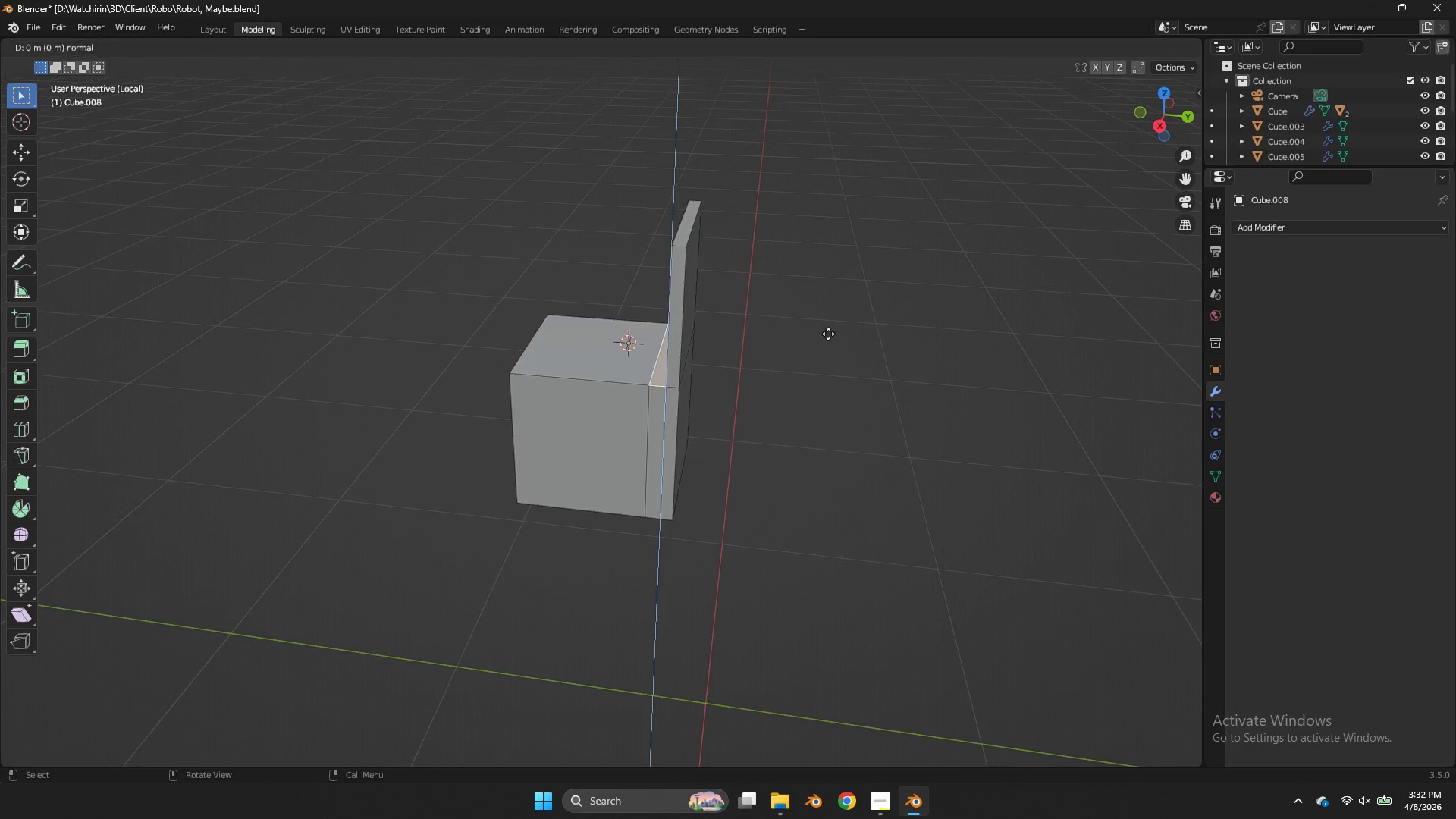 
left_click_drag(start_coordinate=[829, 276], to_coordinate=[831, 272])
 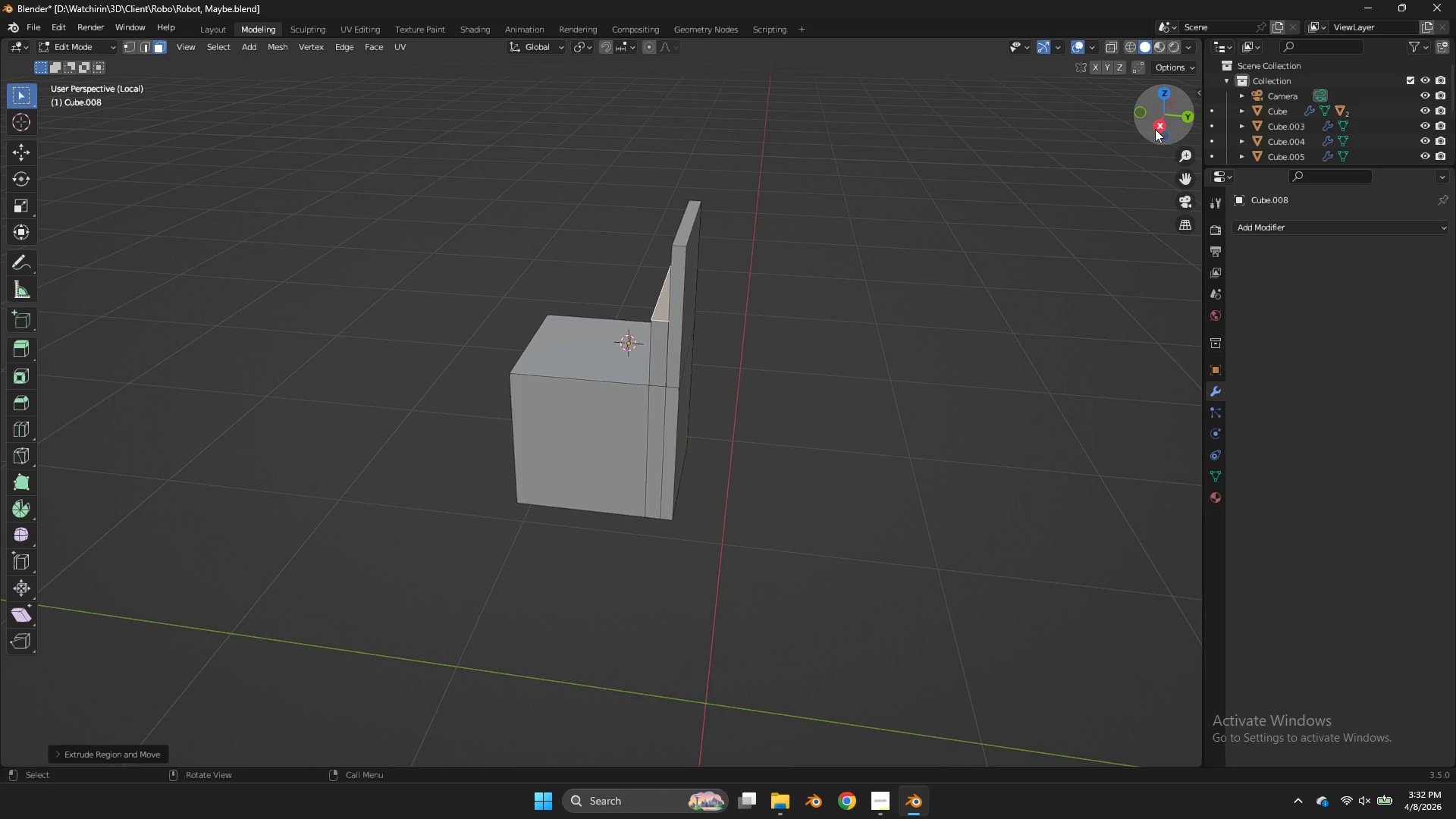 
left_click([1155, 129])
 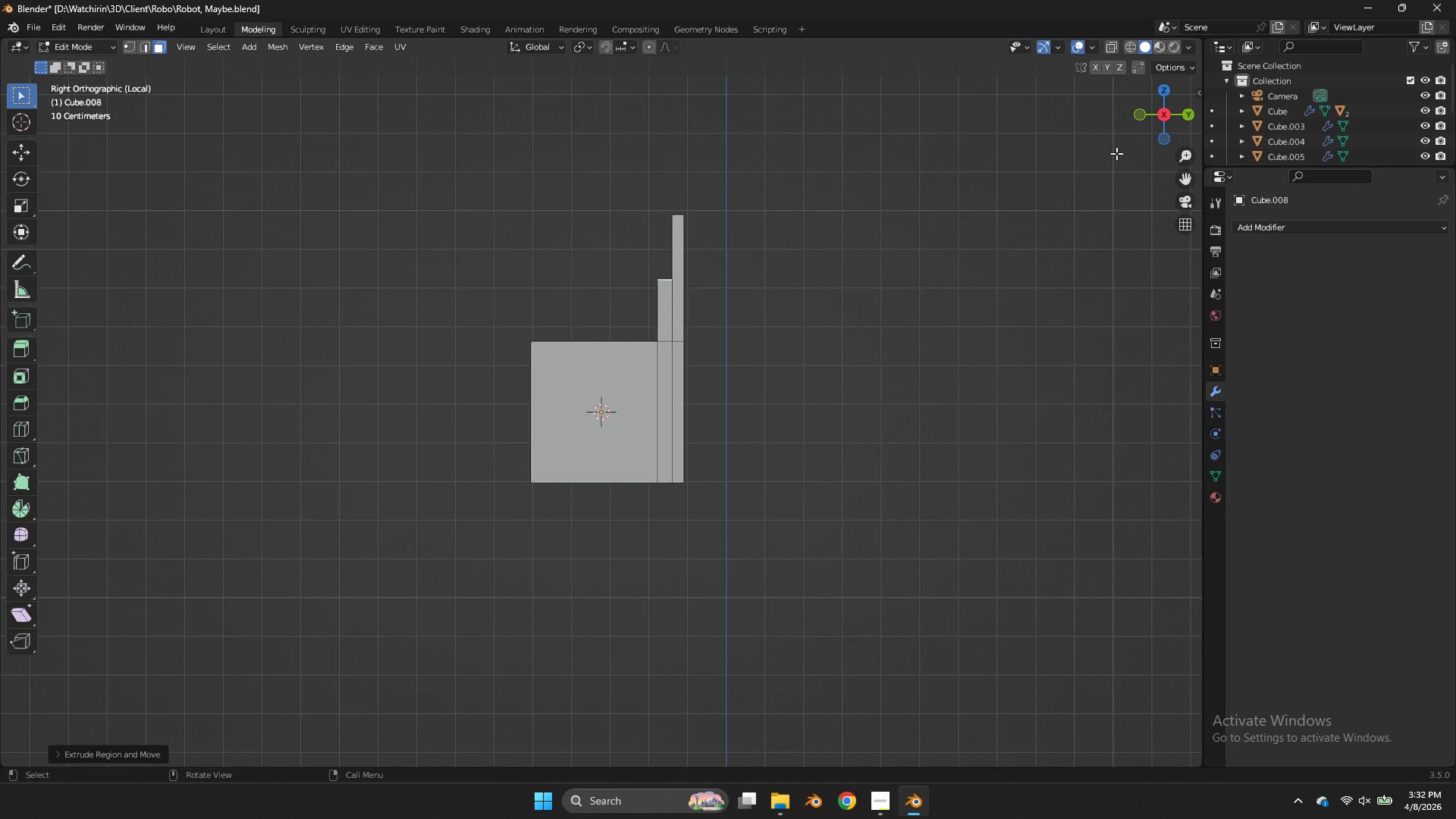 
key(G)
 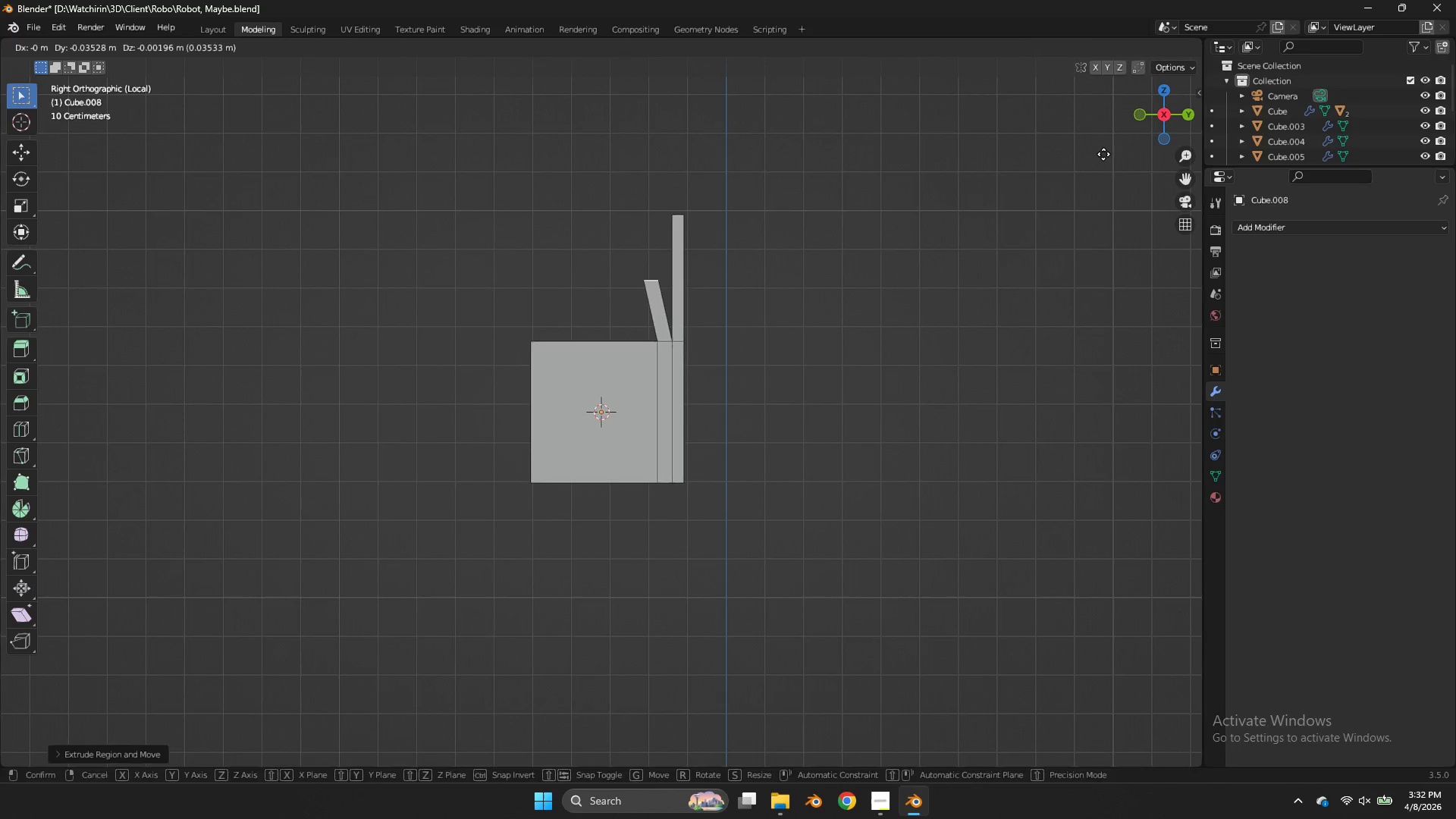 
left_click([1105, 154])
 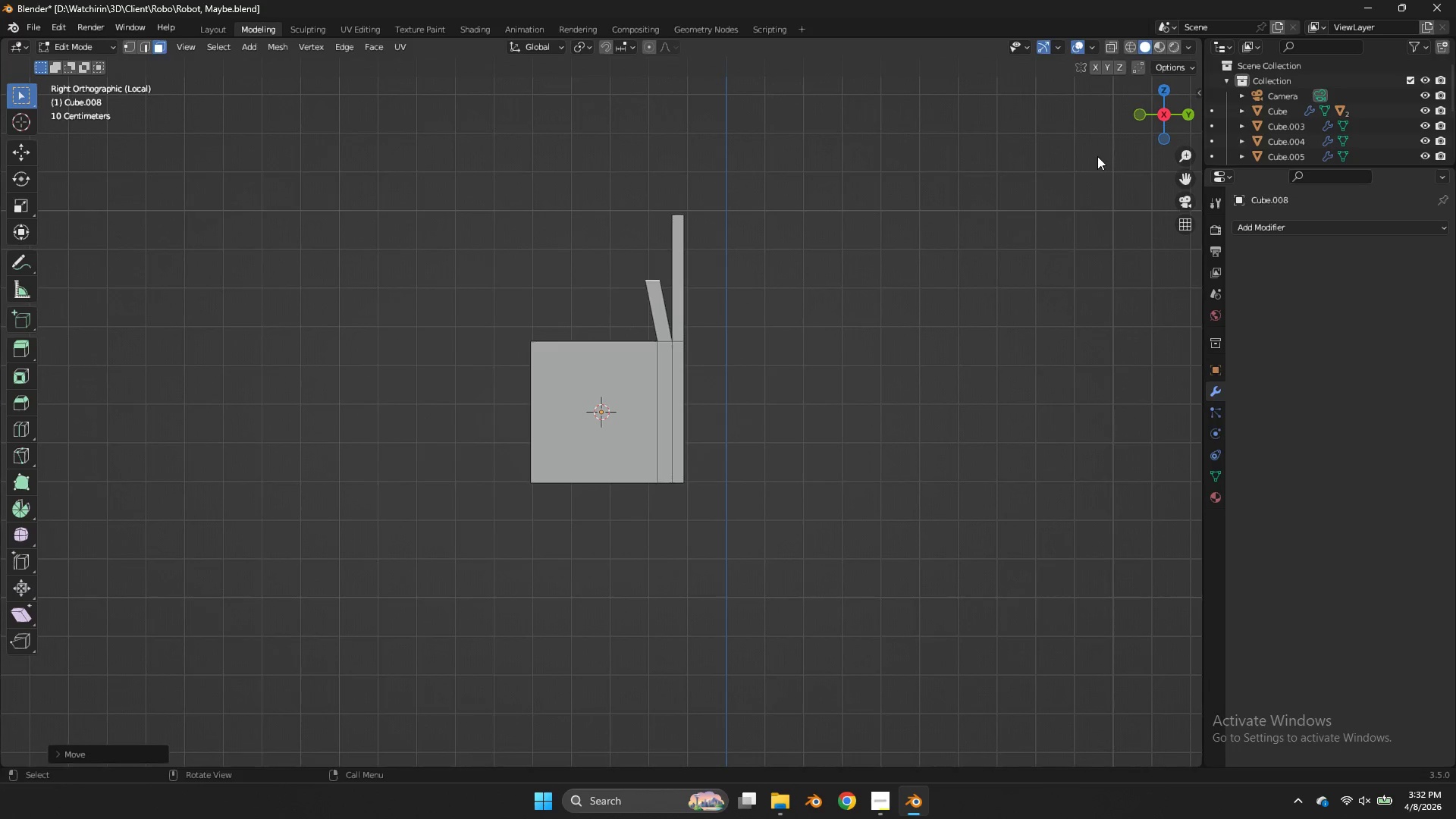 
key(R)
 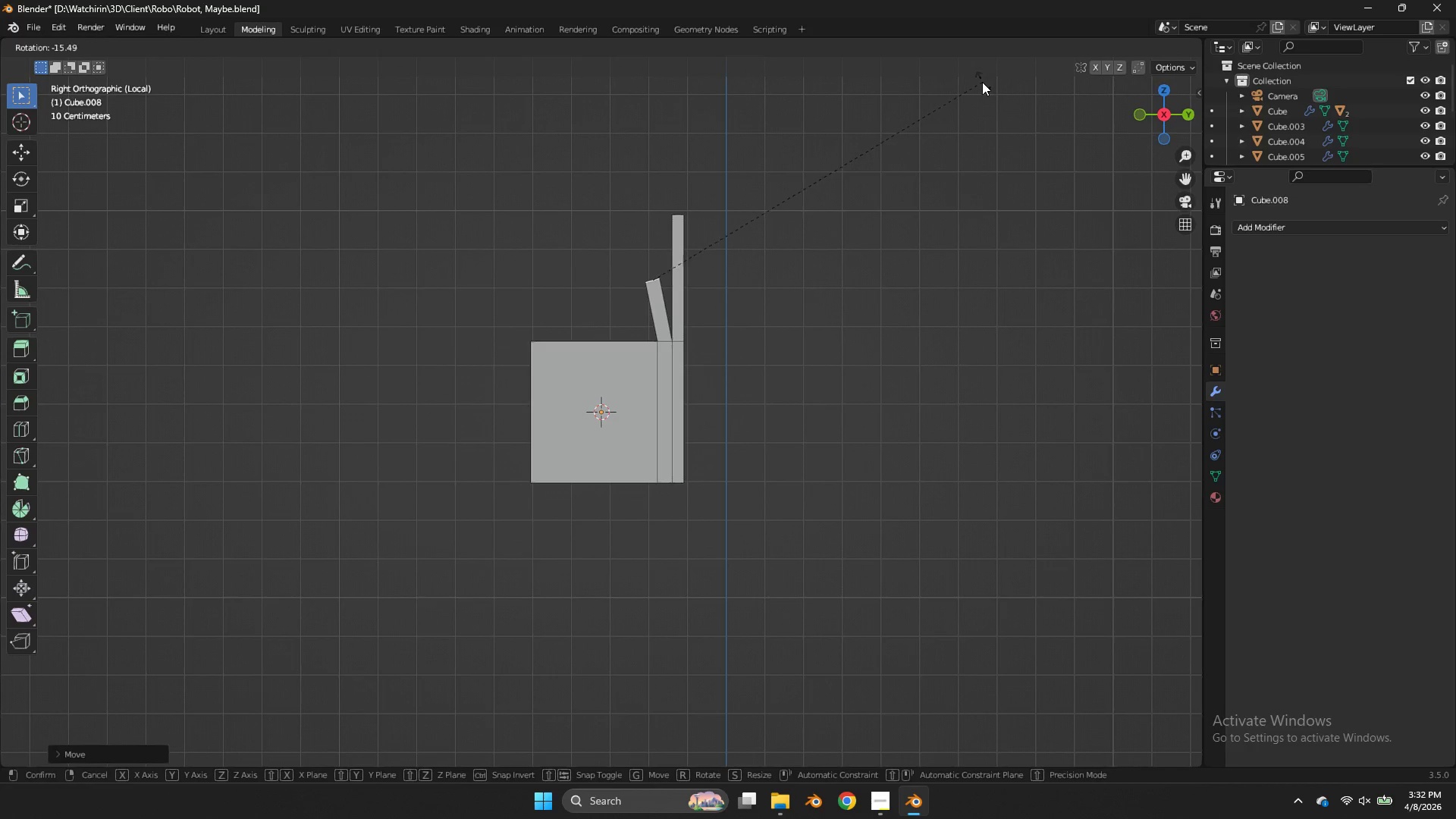 
left_click([982, 82])
 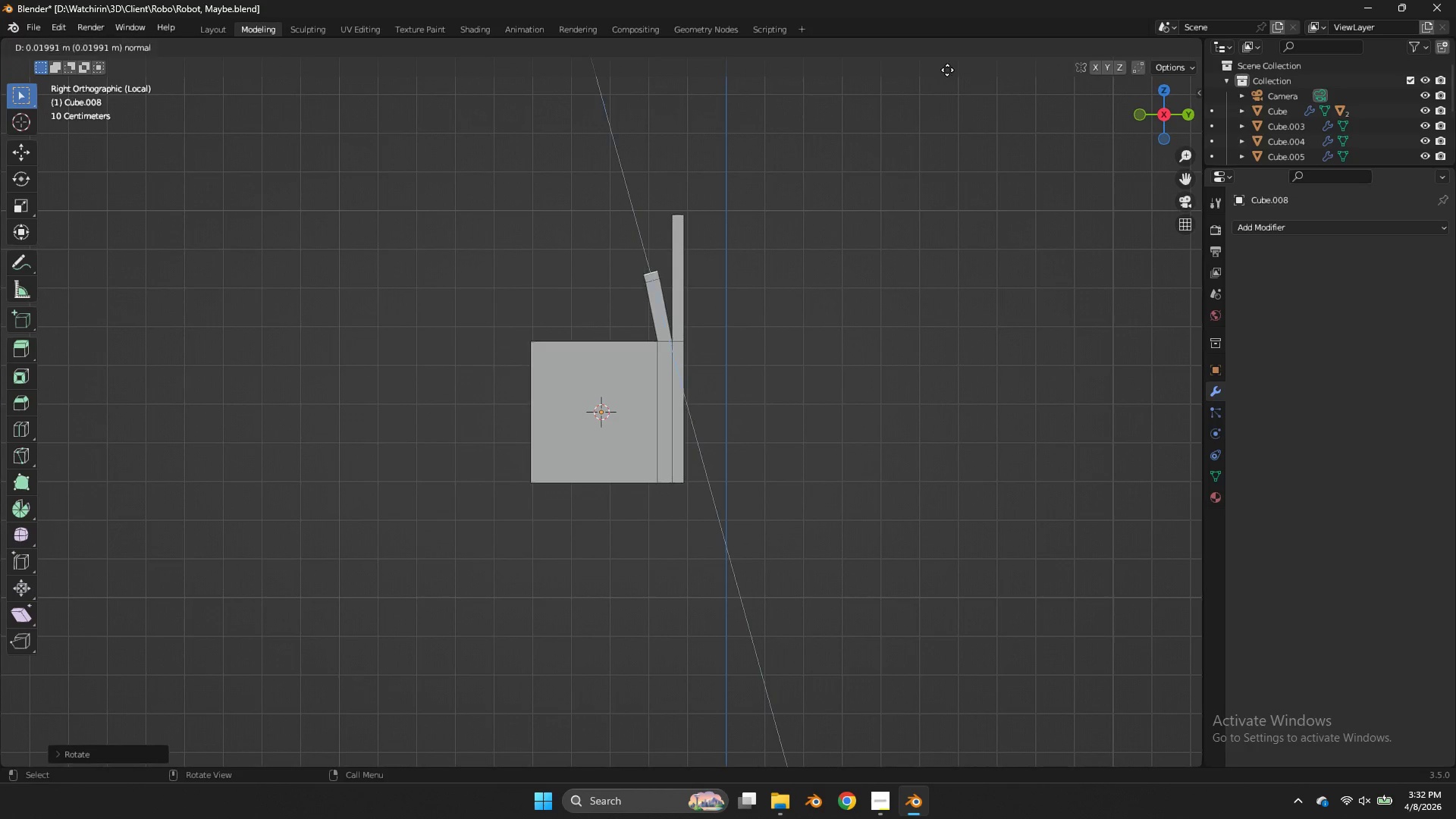 
key(E)
 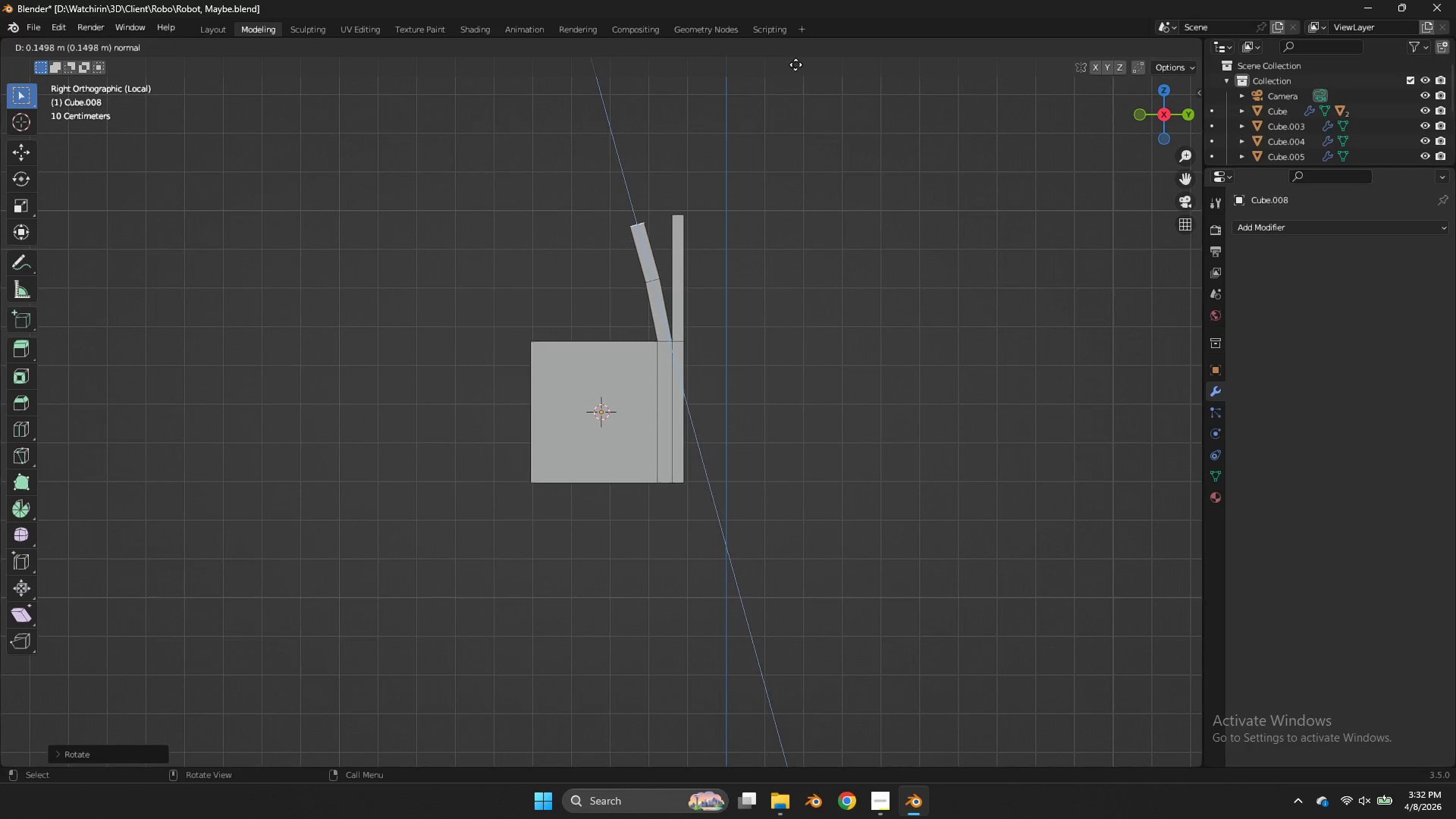 
left_click([795, 64])
 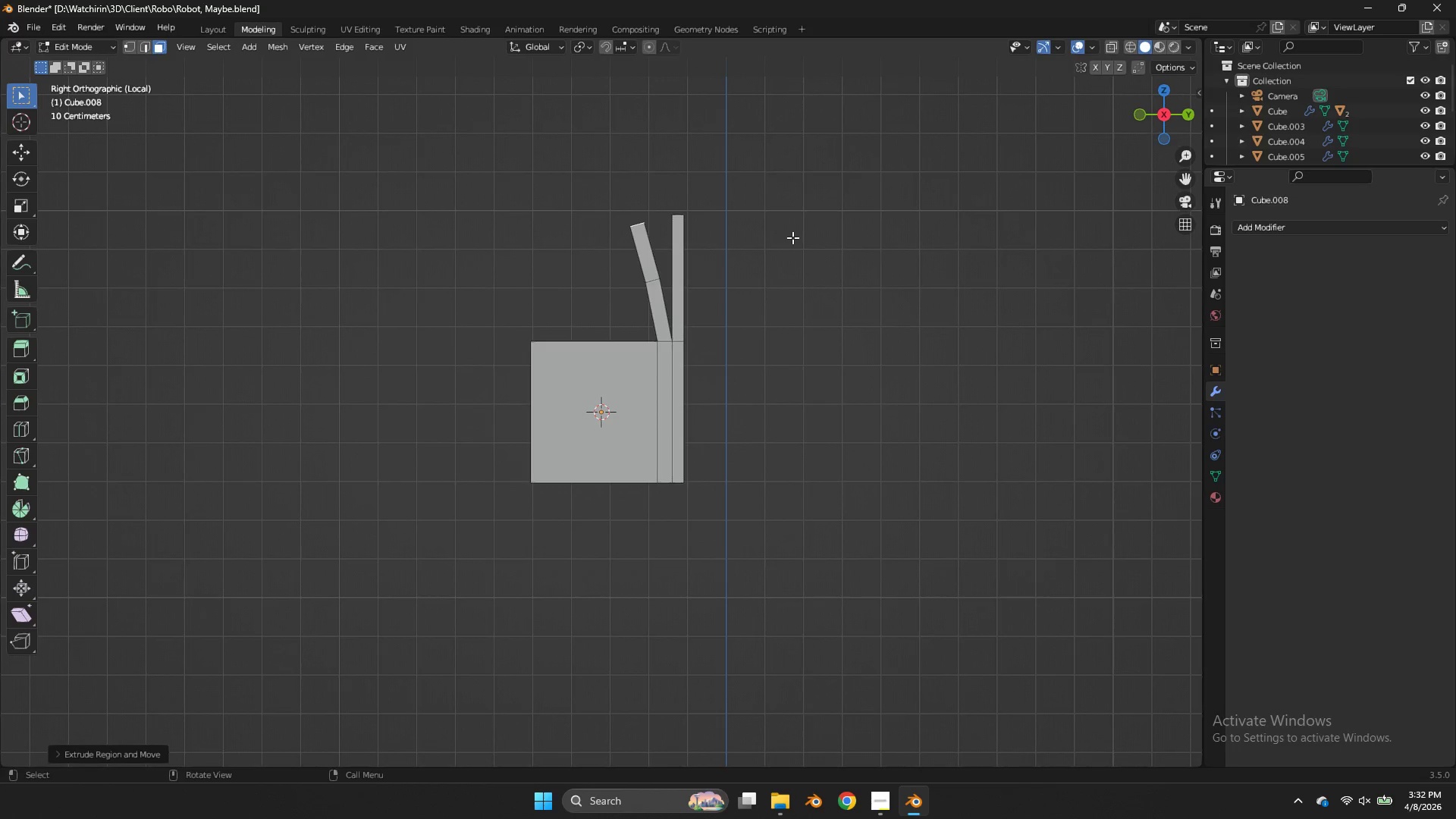 
key(G)
 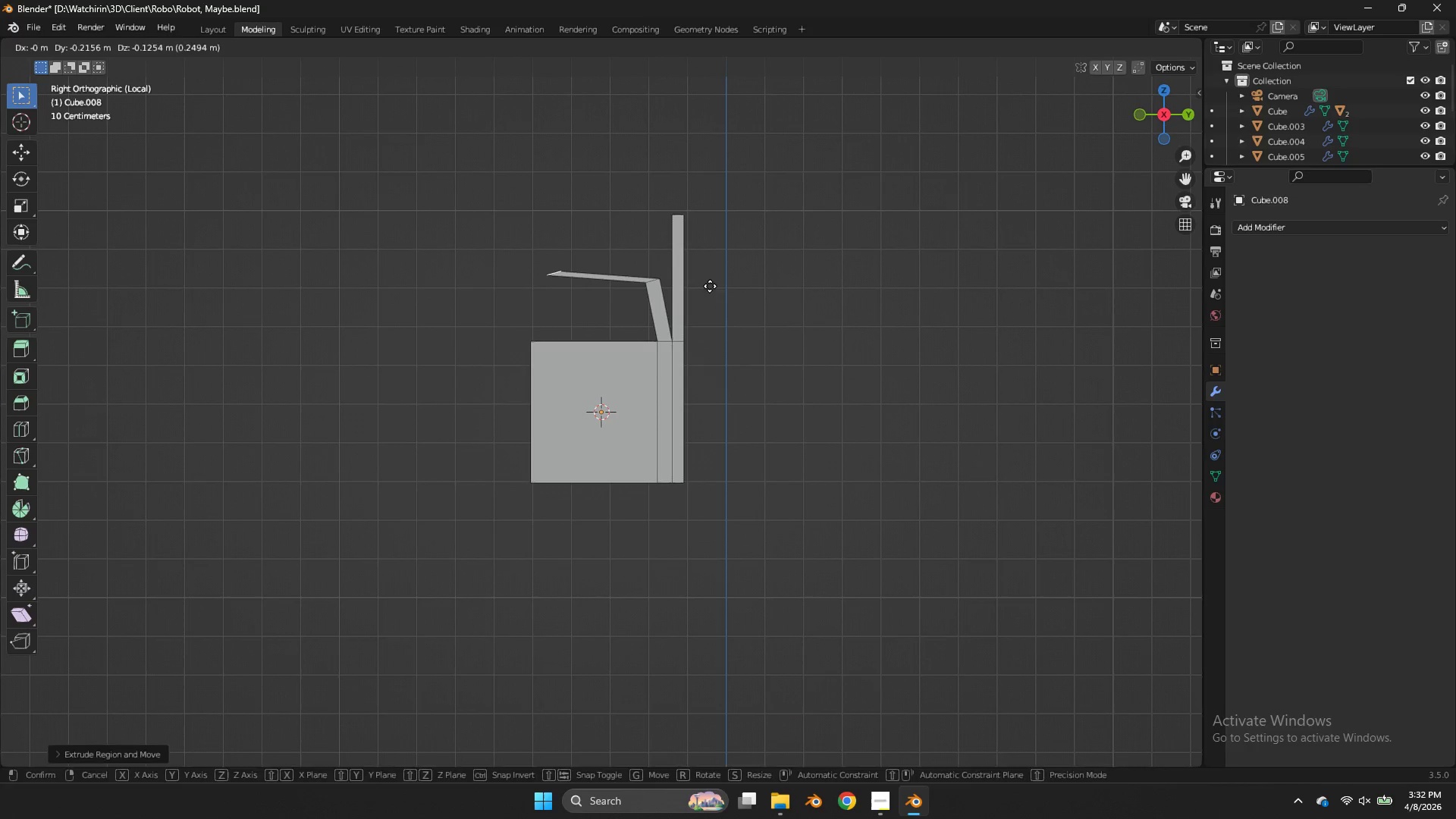 
left_click([710, 286])
 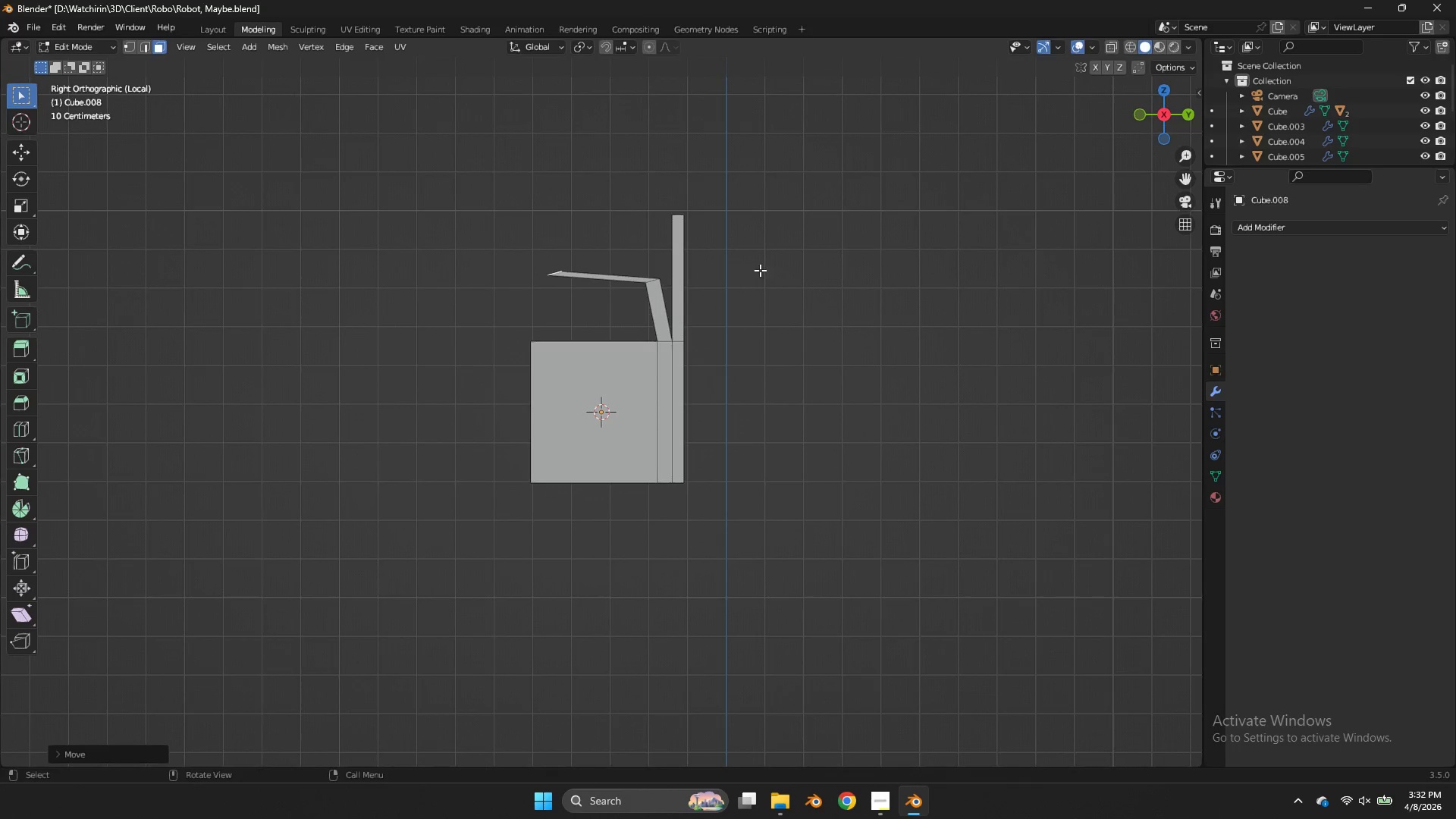 
key(R)
 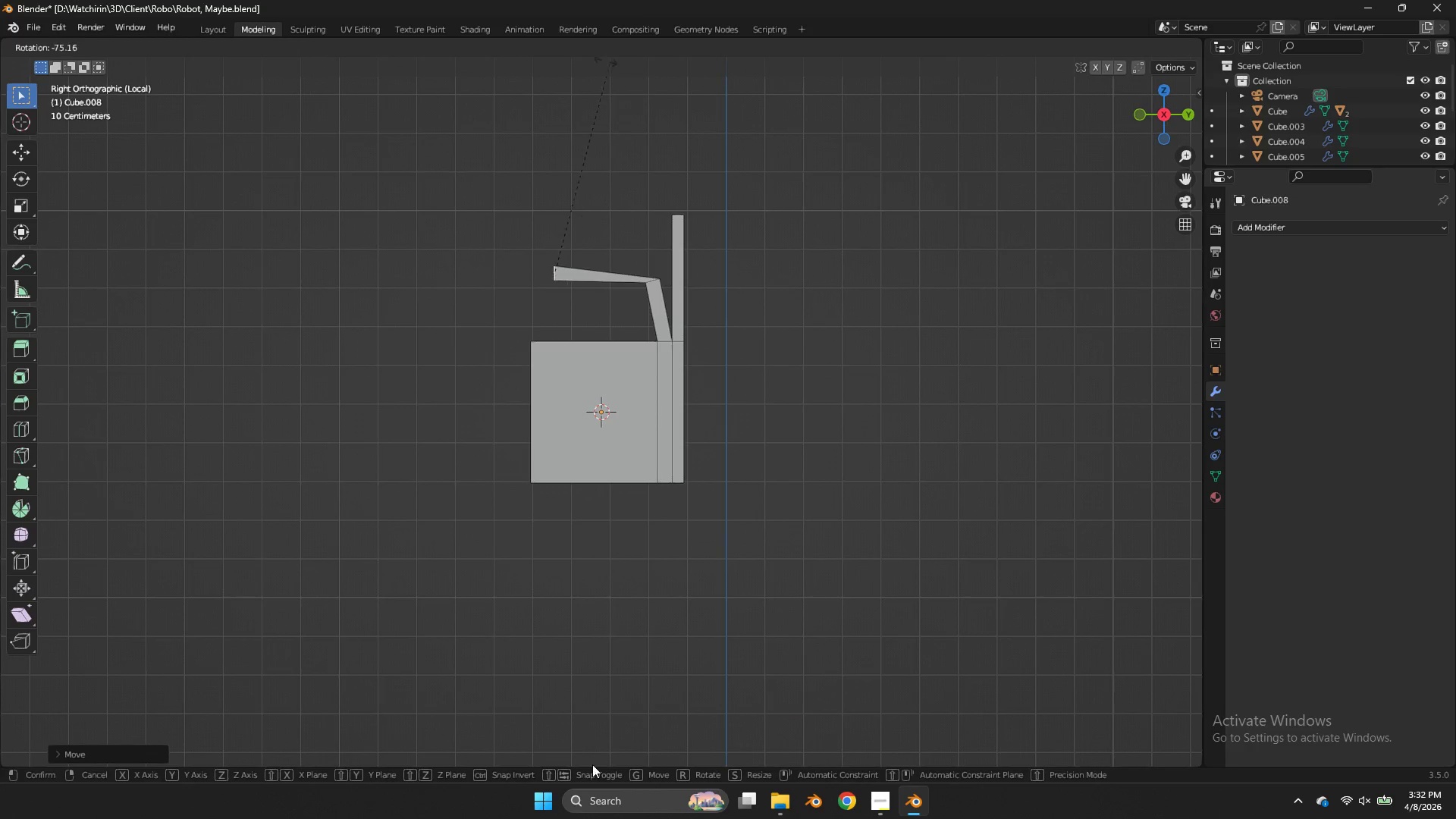 
left_click([573, 761])
 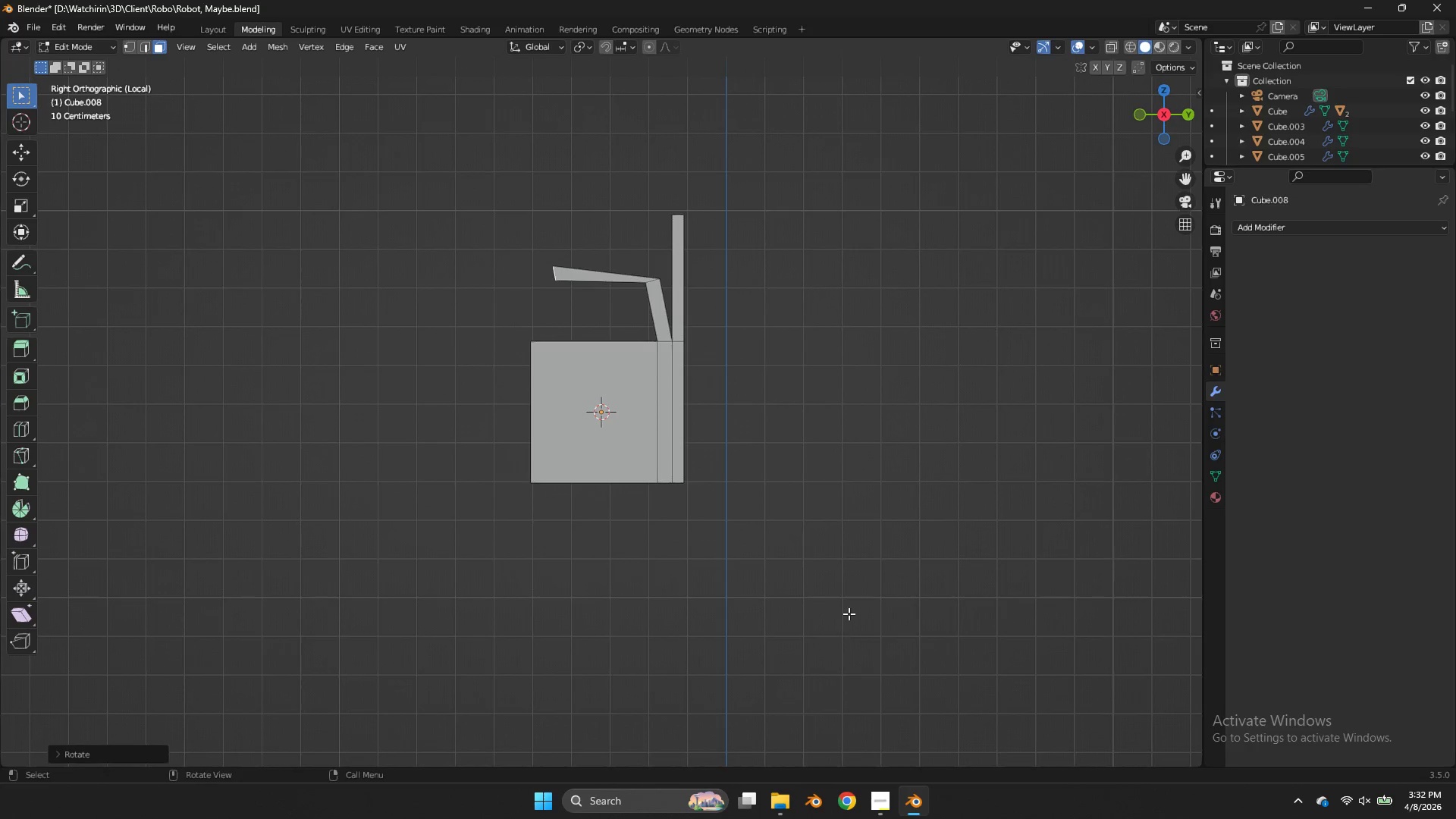 
key(G)
 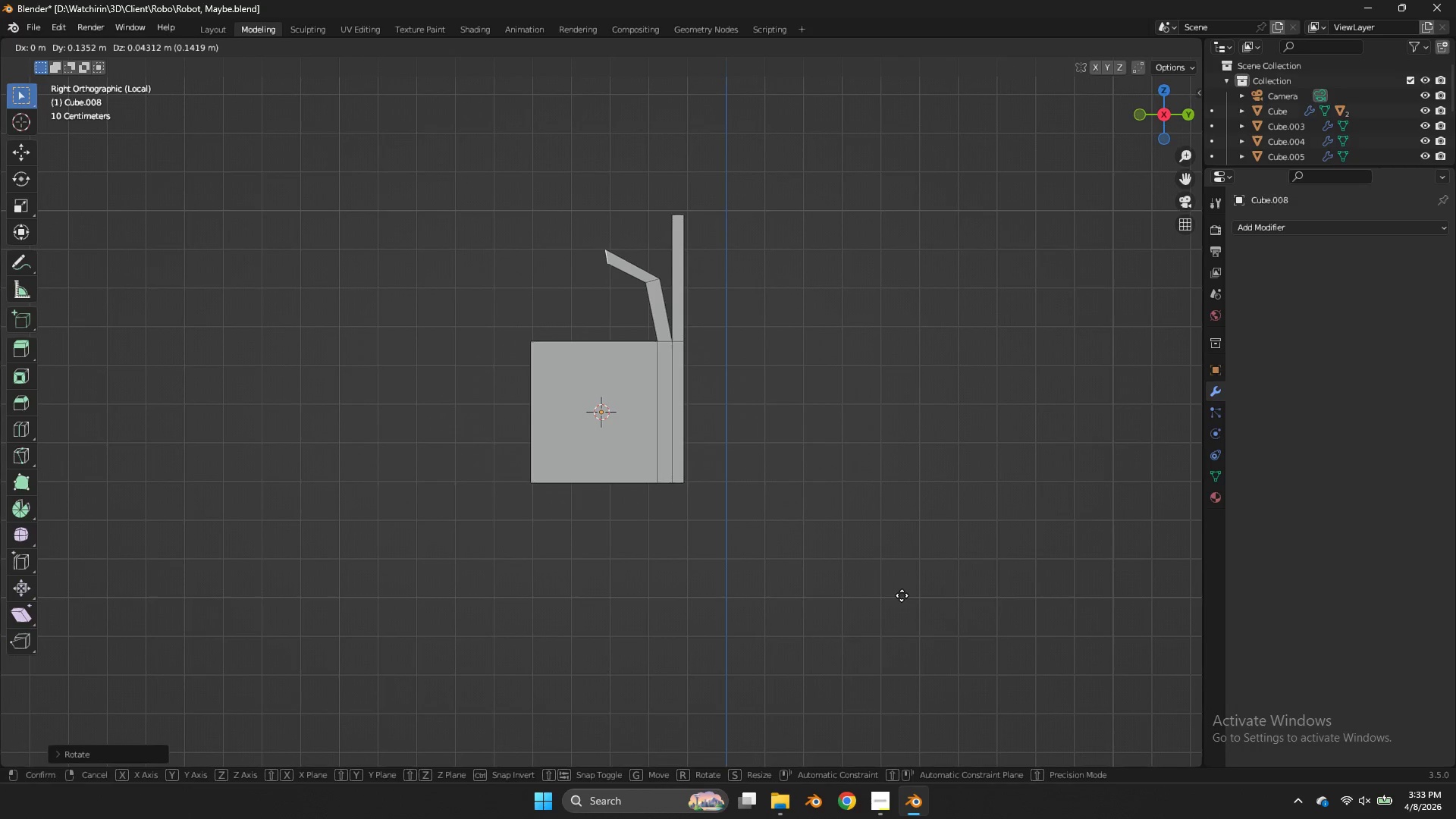 
right_click([902, 595])
 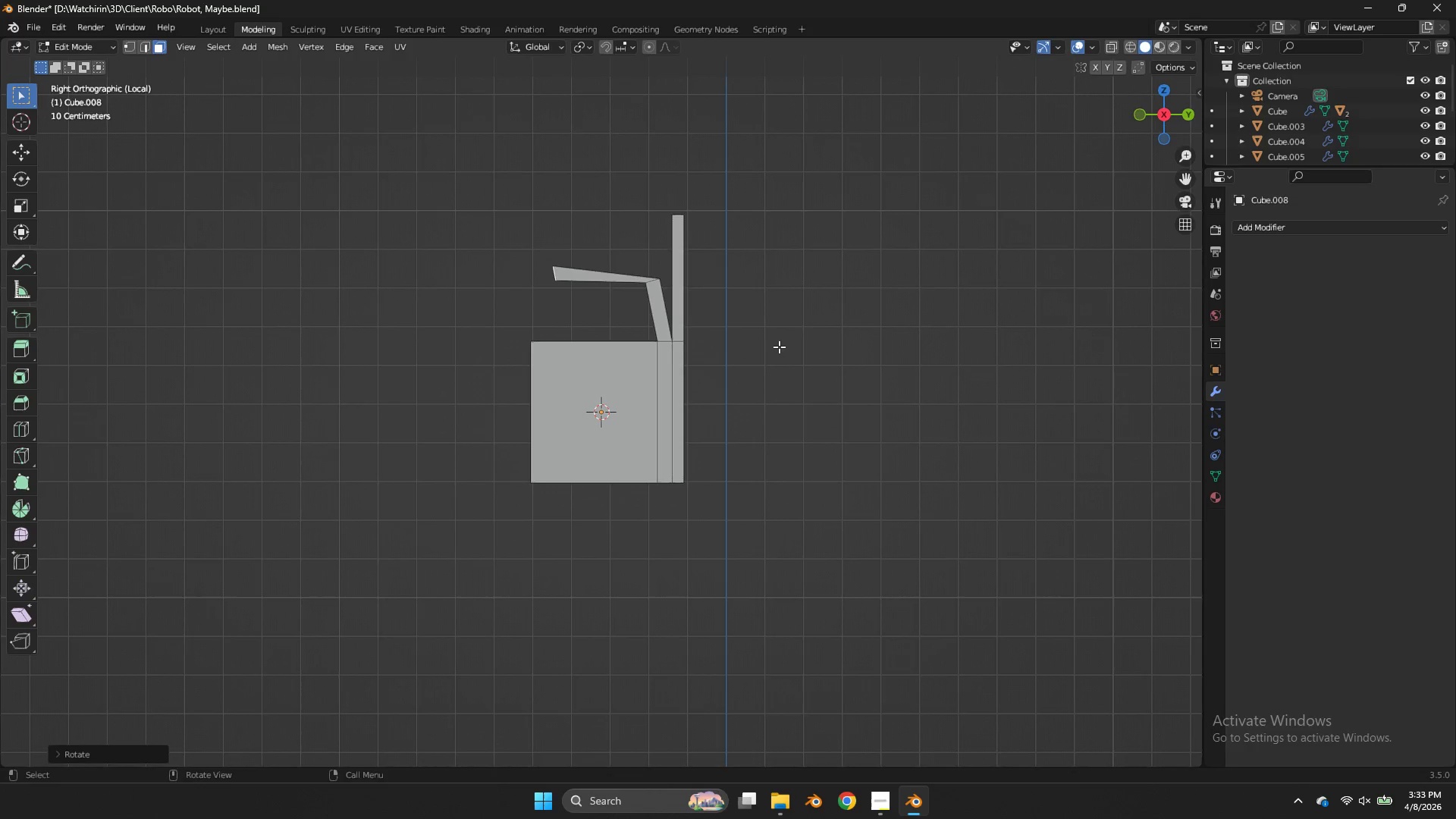 
key(X)
 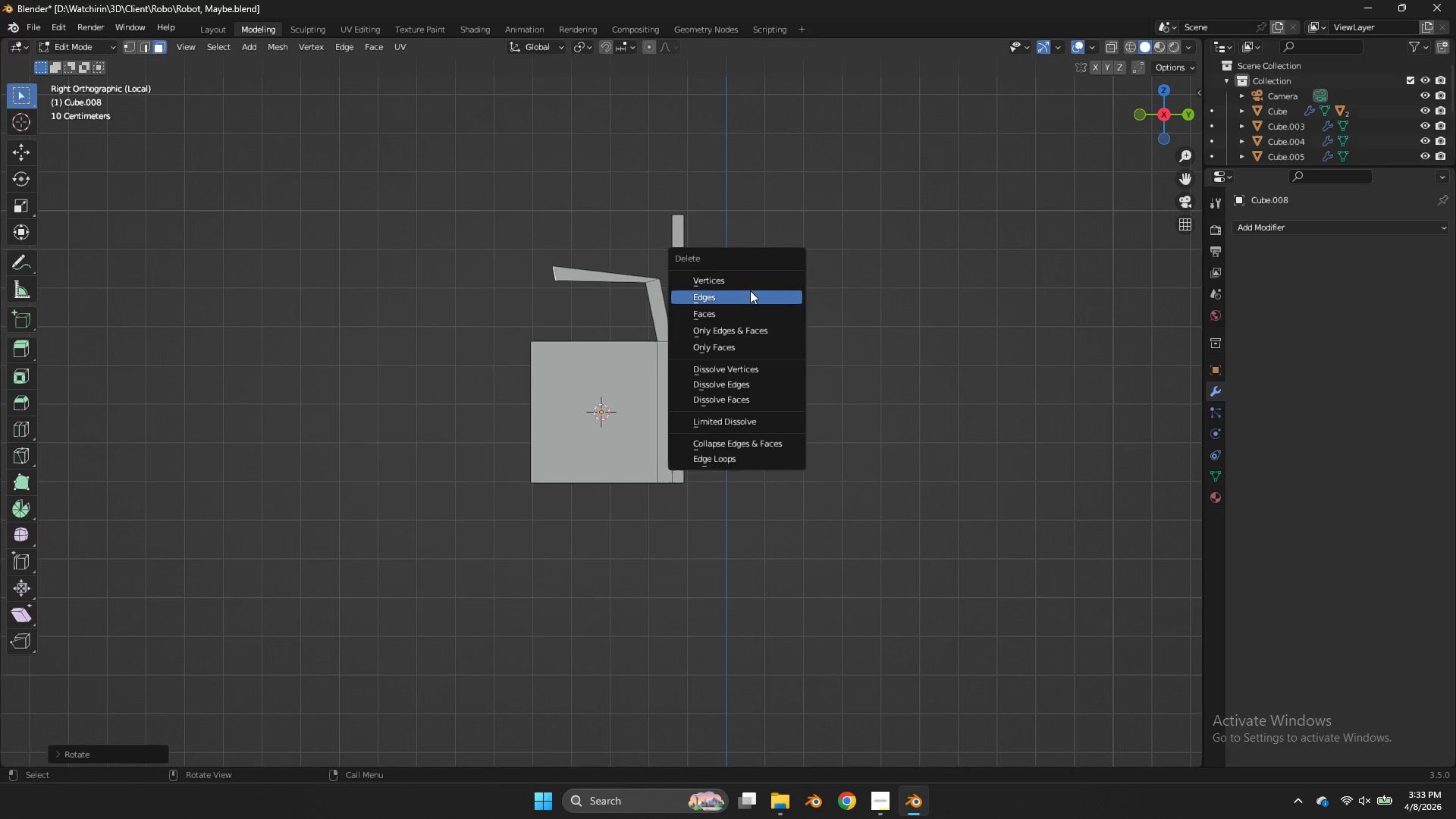 
left_click([741, 277])
 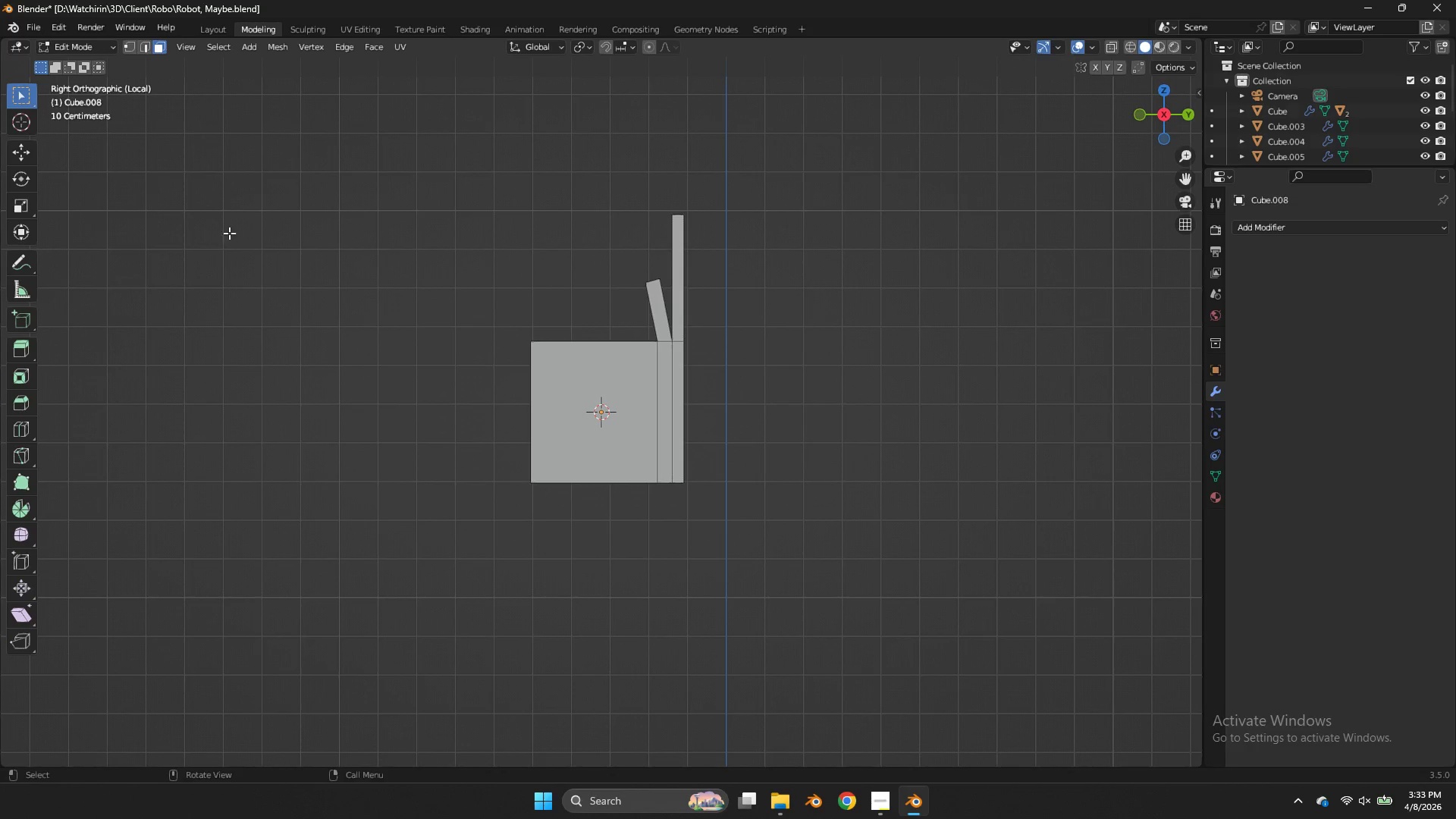 
key(Control+Z)
 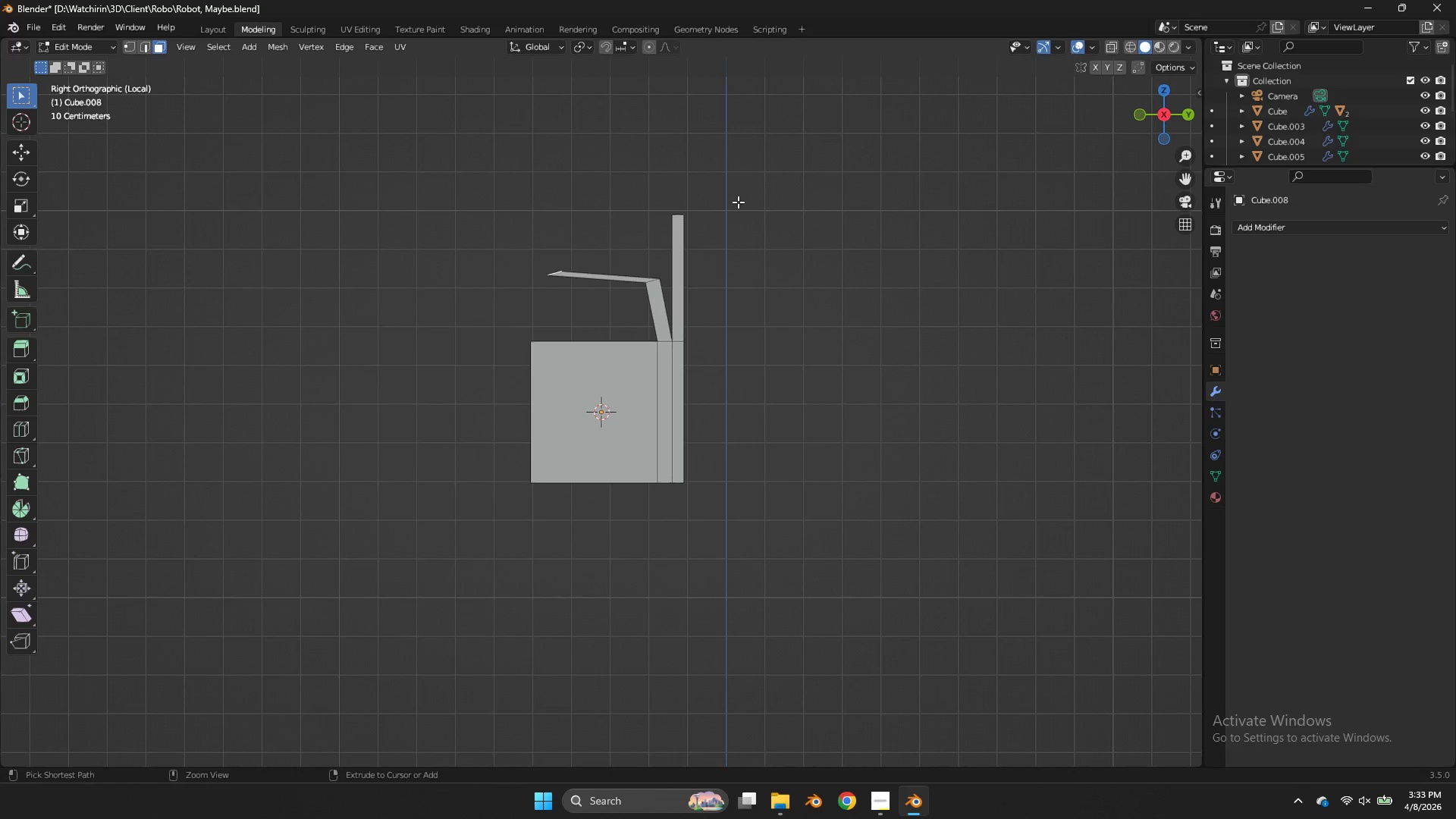 
key(Control+Z)
 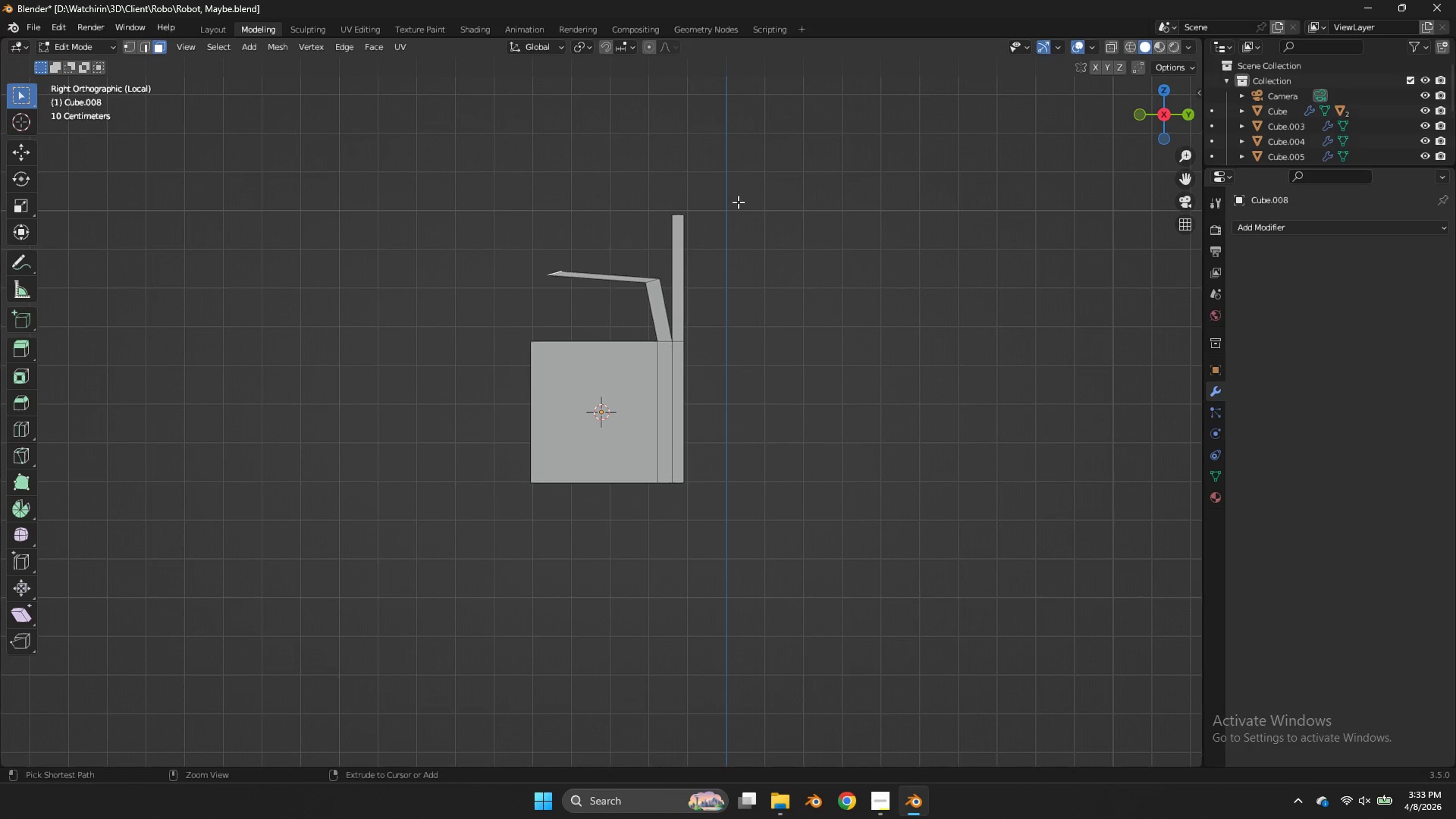 
key(Control+Z)
 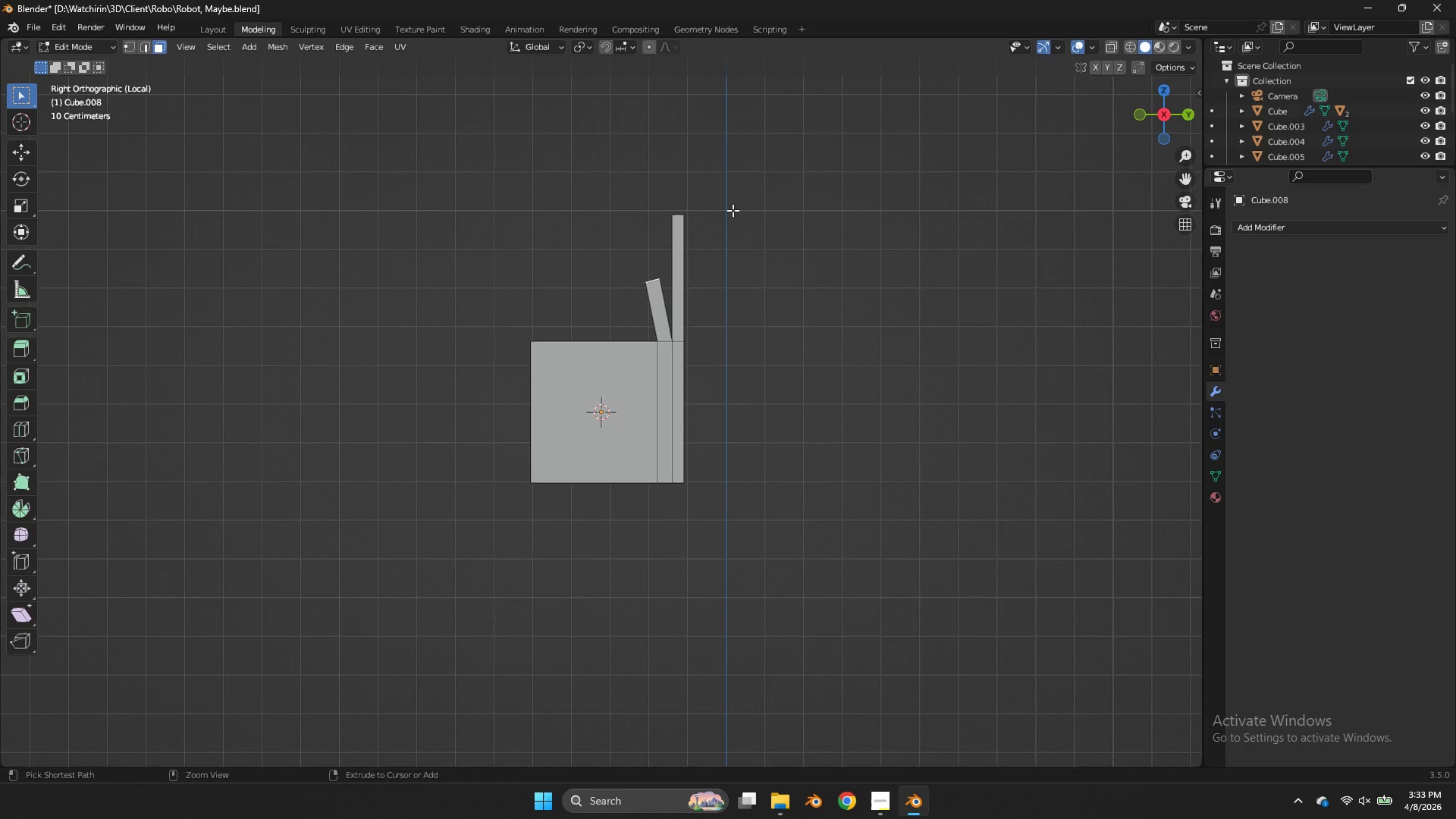 
key(Control+Z)
 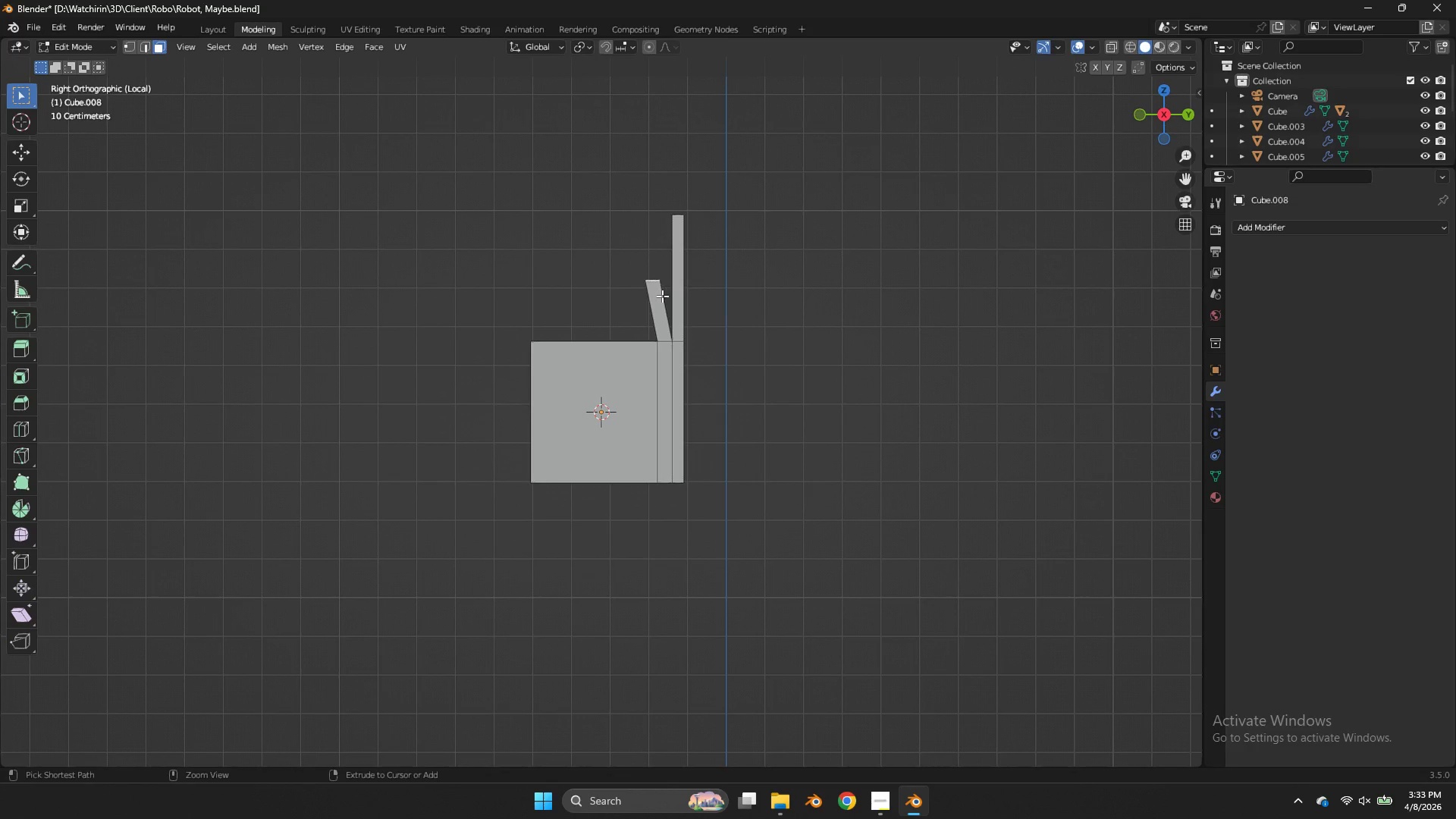 
key(Control+Z)
 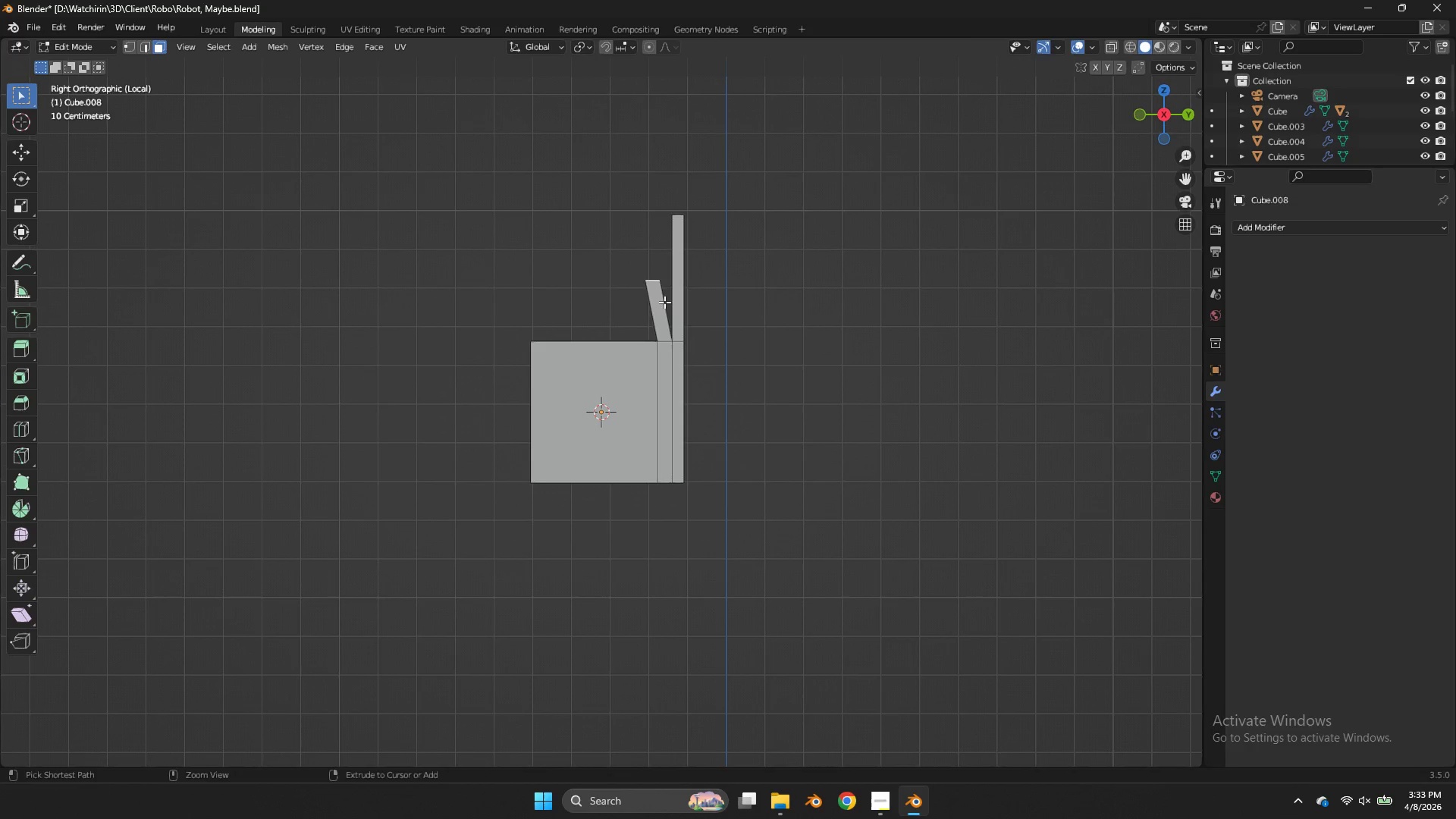 
key(Control+Z)
 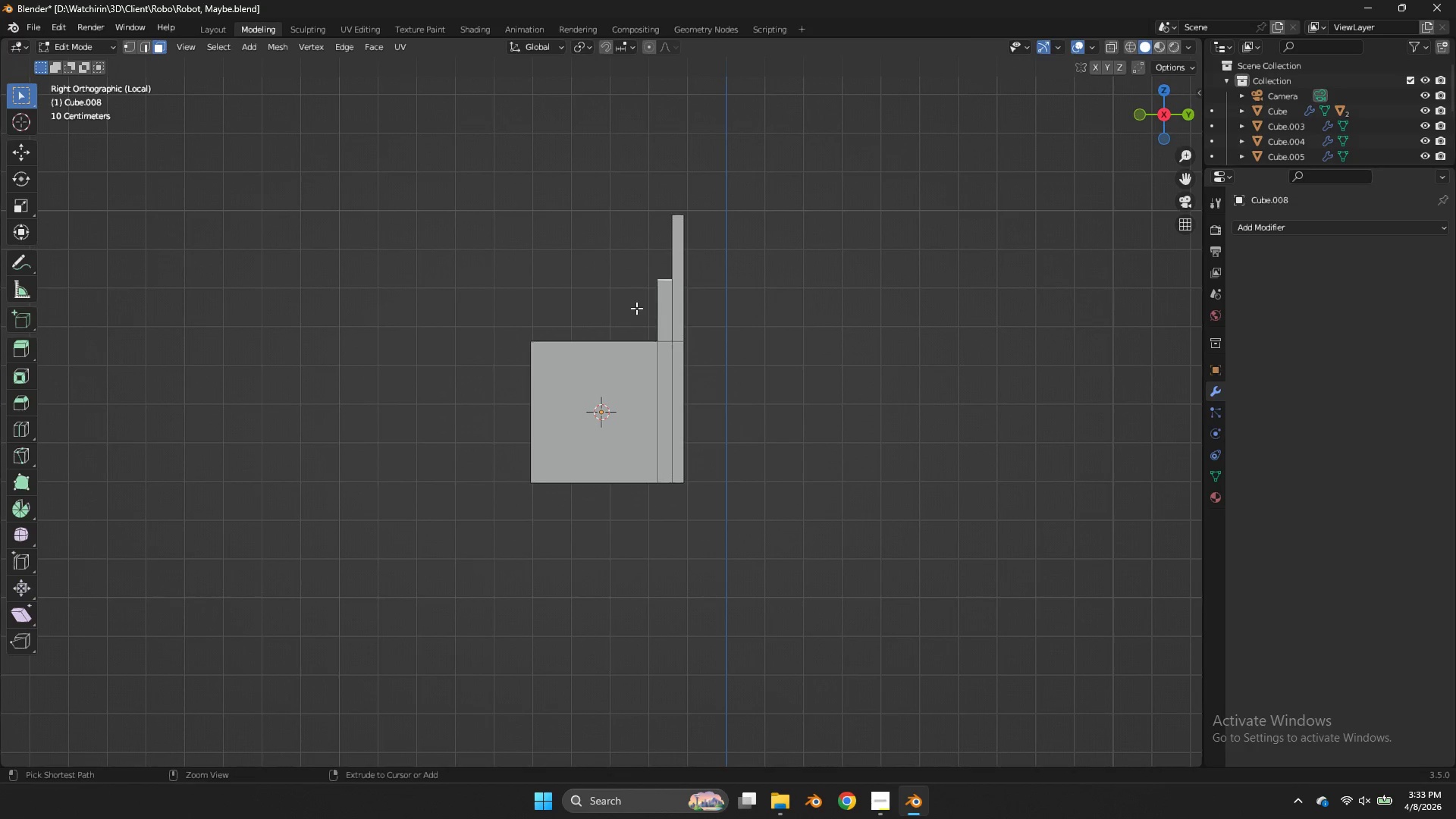 
key(Control+Z)
 